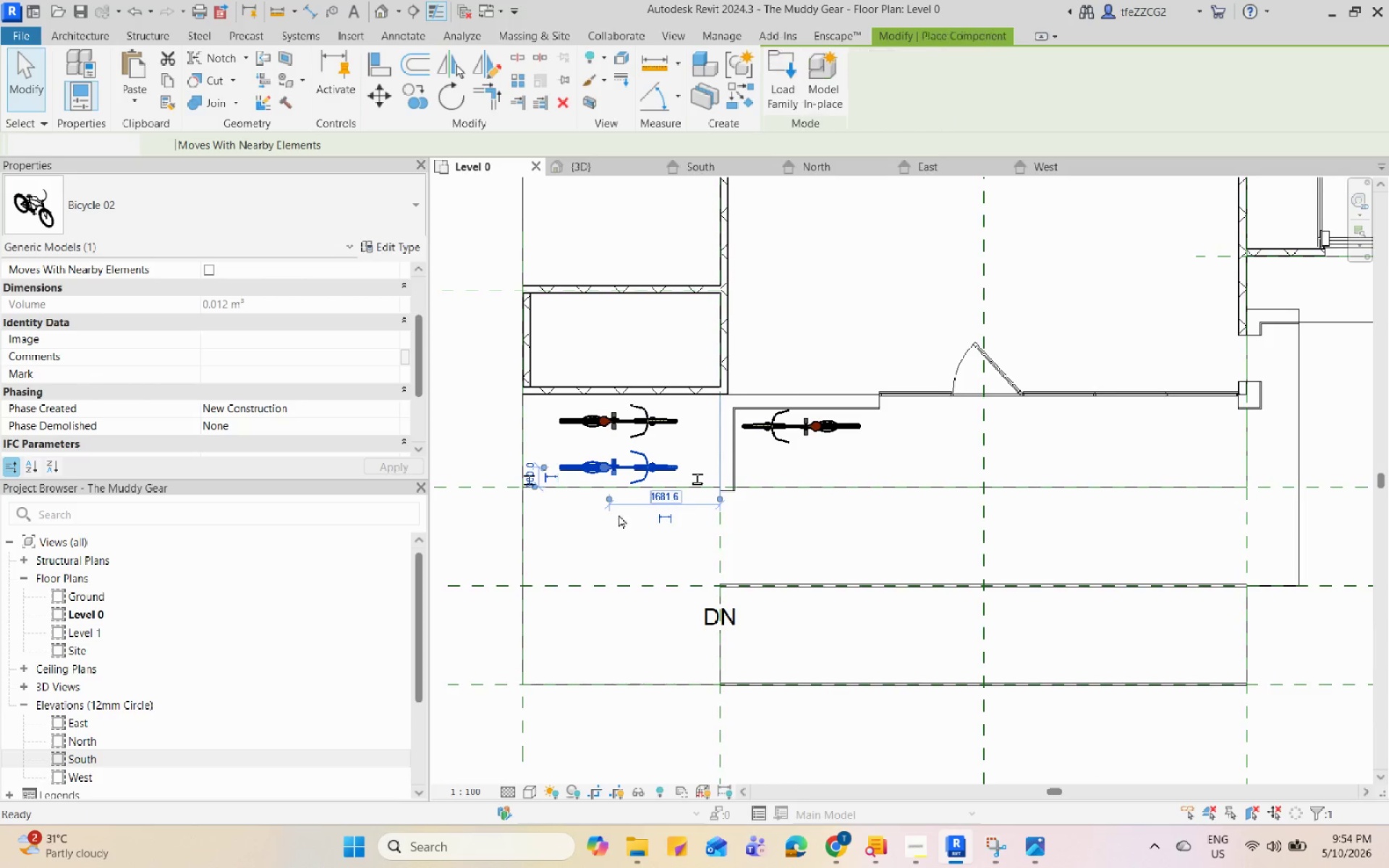 
scroll: coordinate [617, 516], scroll_direction: up, amount: 4.0
 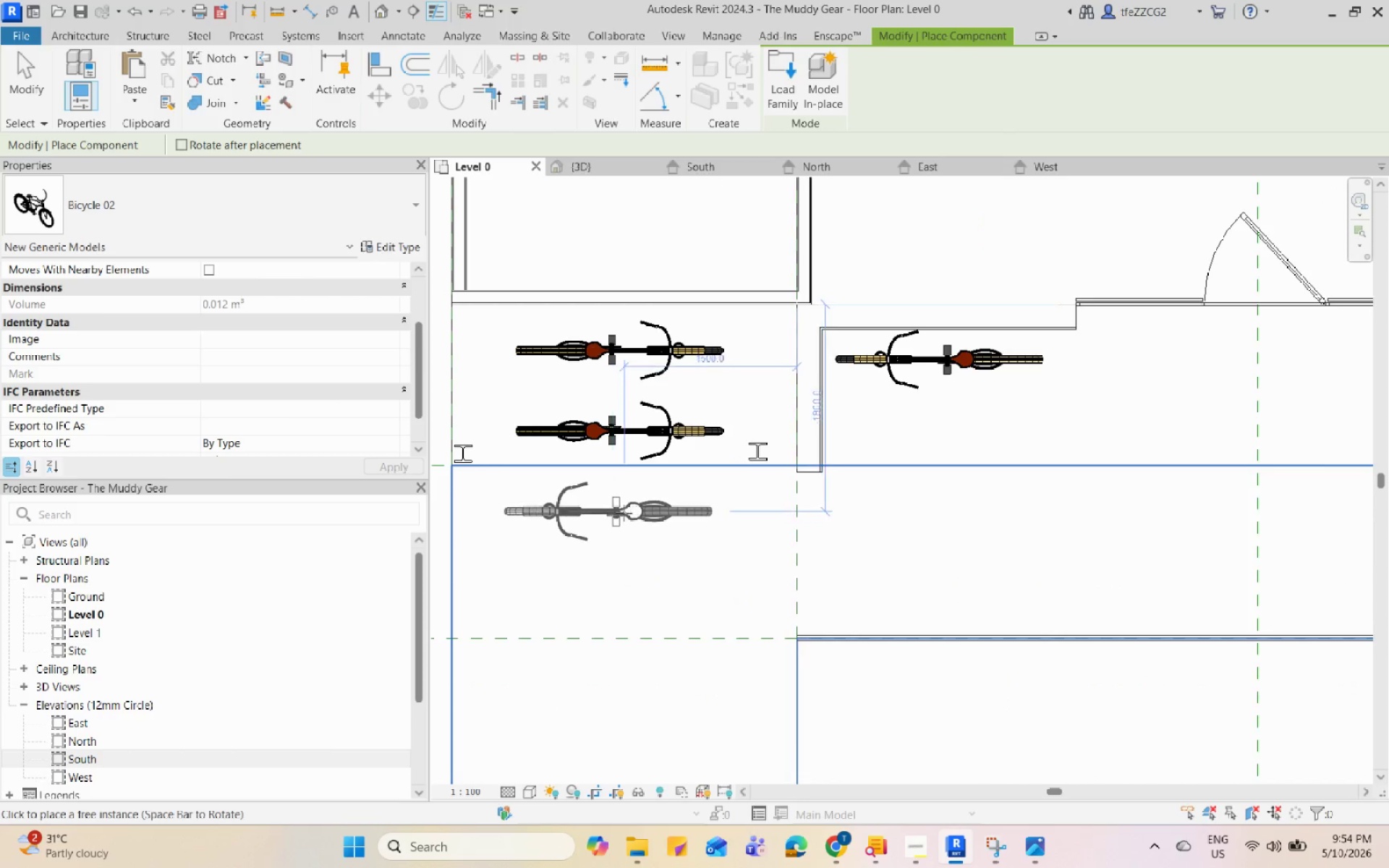 
key(Space)
 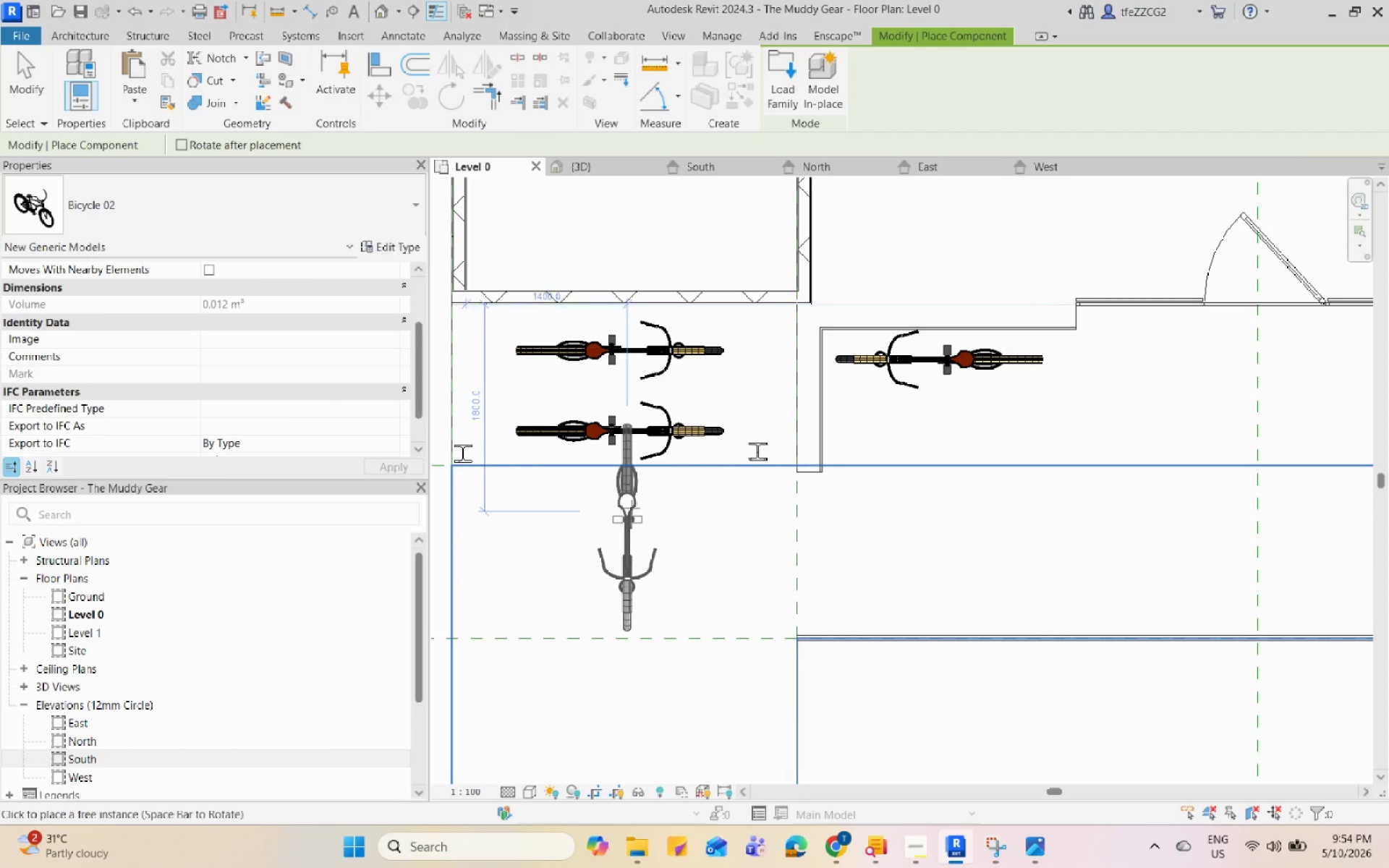 
key(Space)
 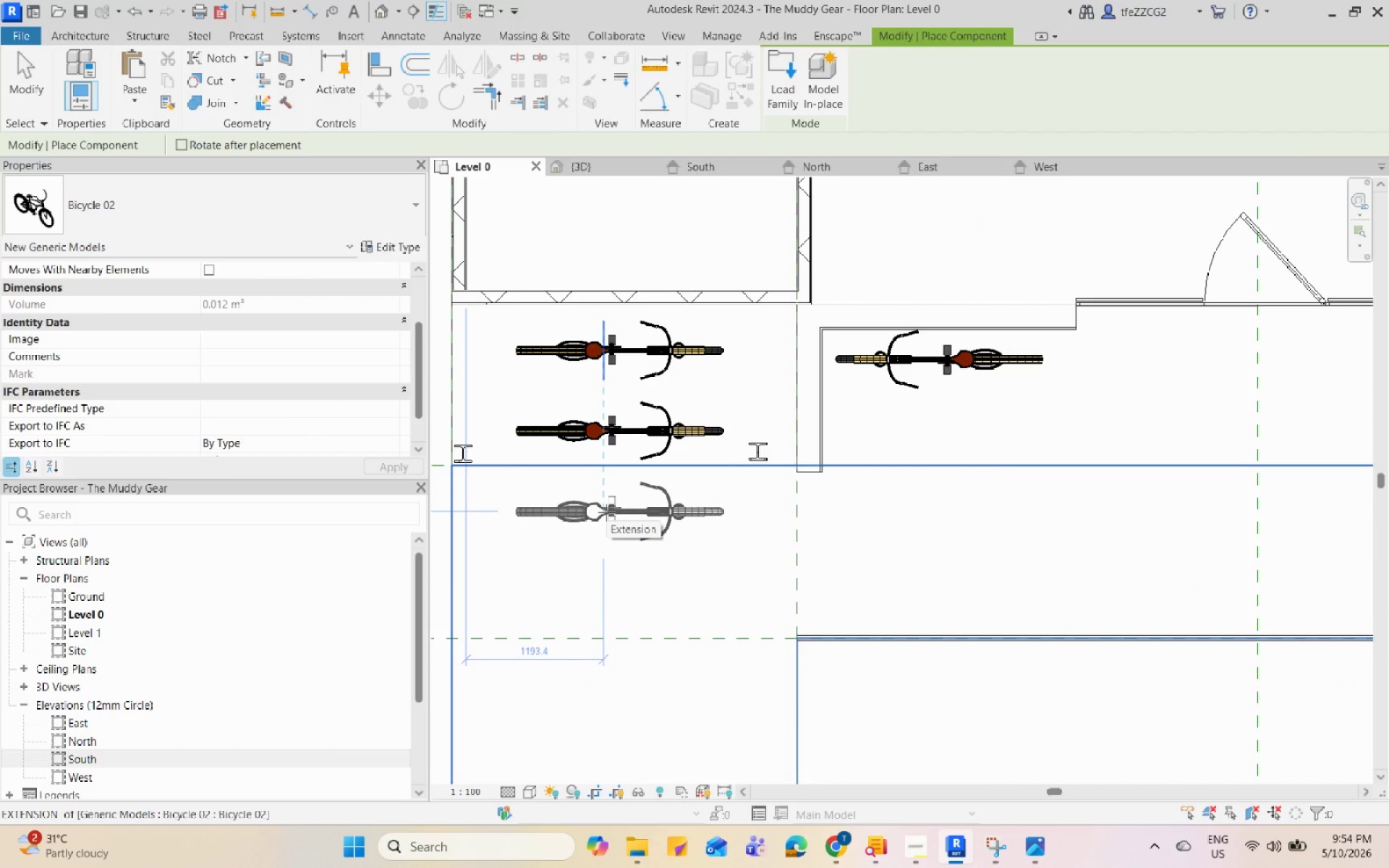 
left_click([606, 512])
 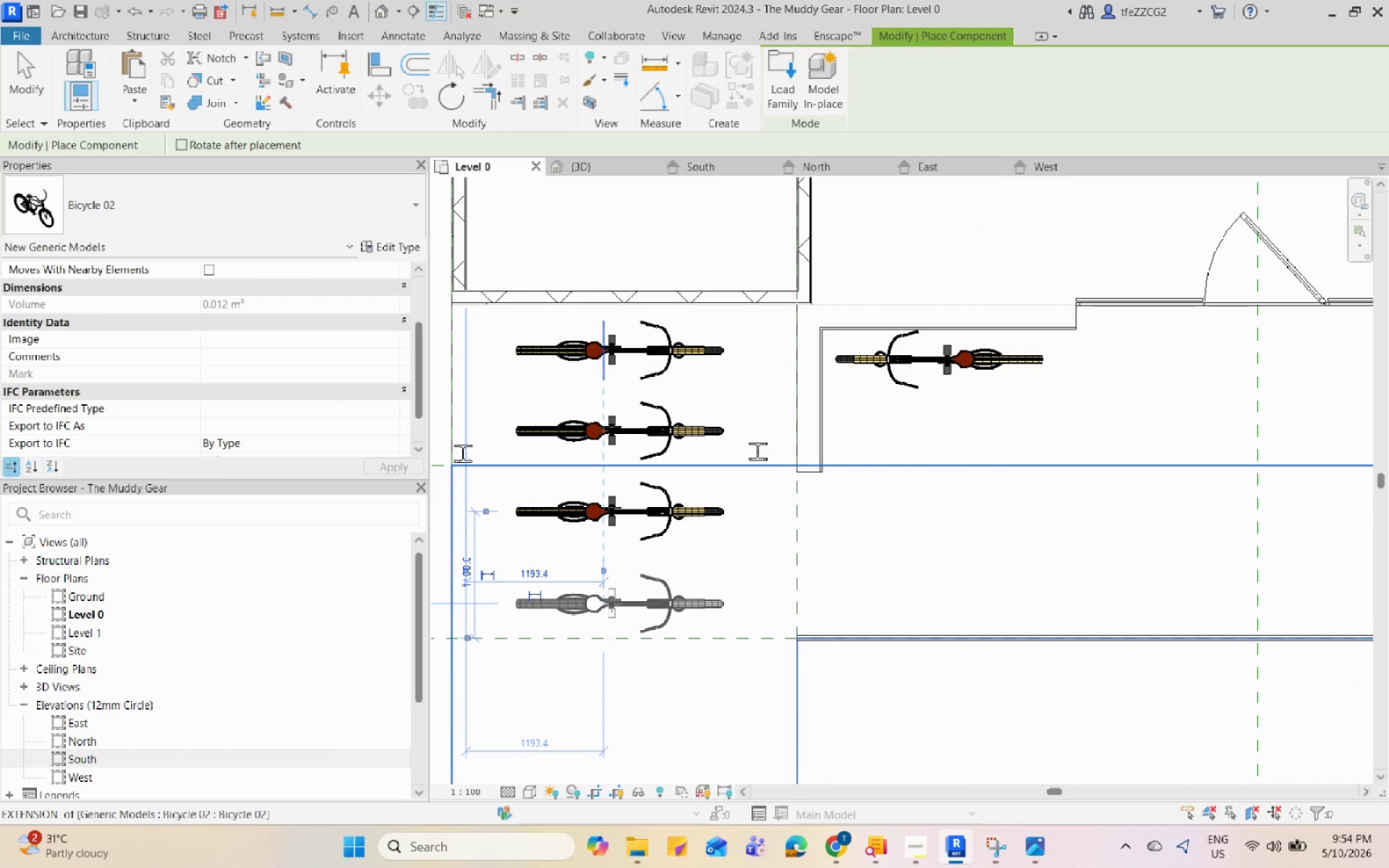 
left_click([611, 604])
 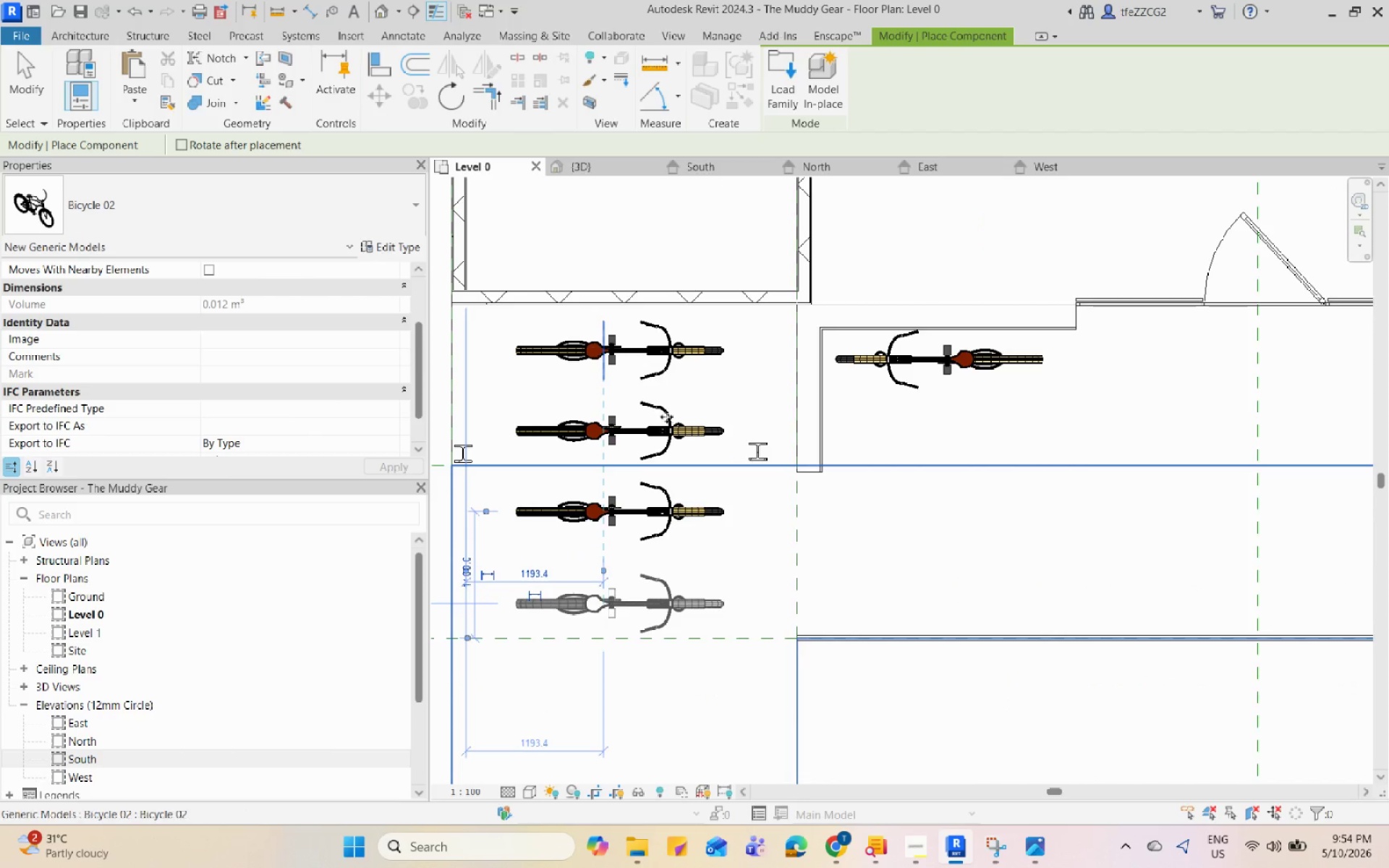 
hold_key(key=Escape, duration=0.77)
 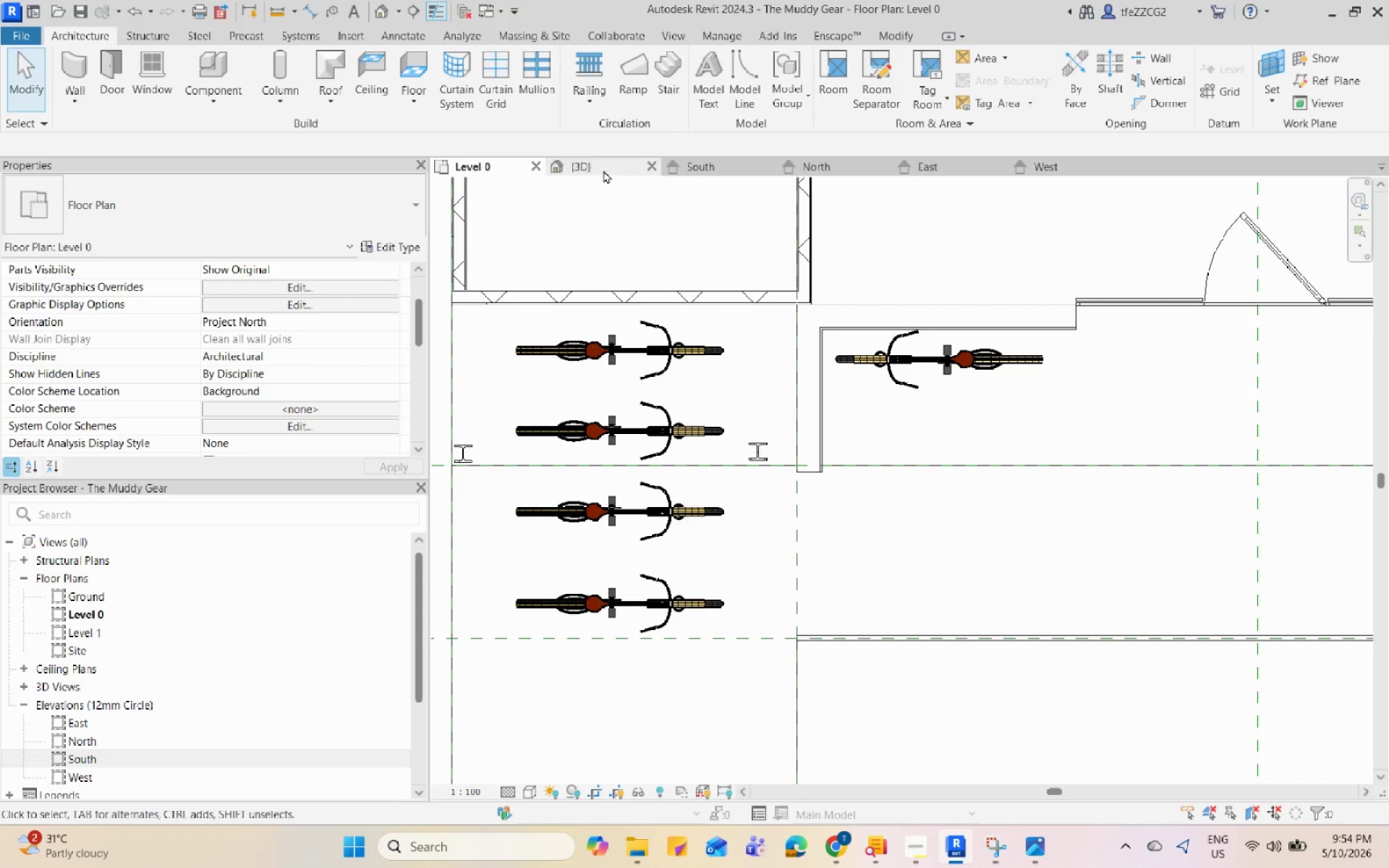 
left_click([603, 166])
 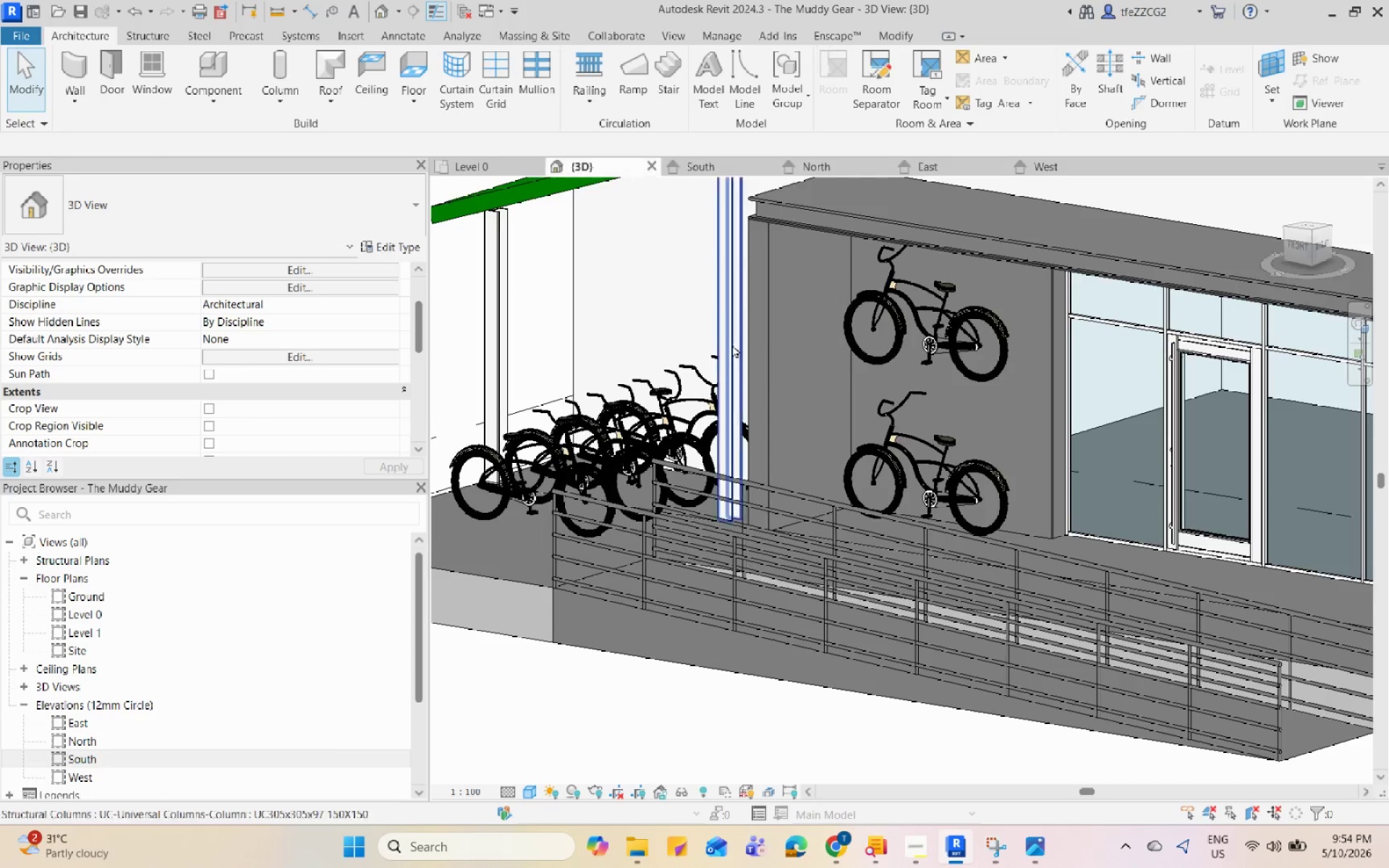 
hold_key(key=ShiftLeft, duration=0.95)
 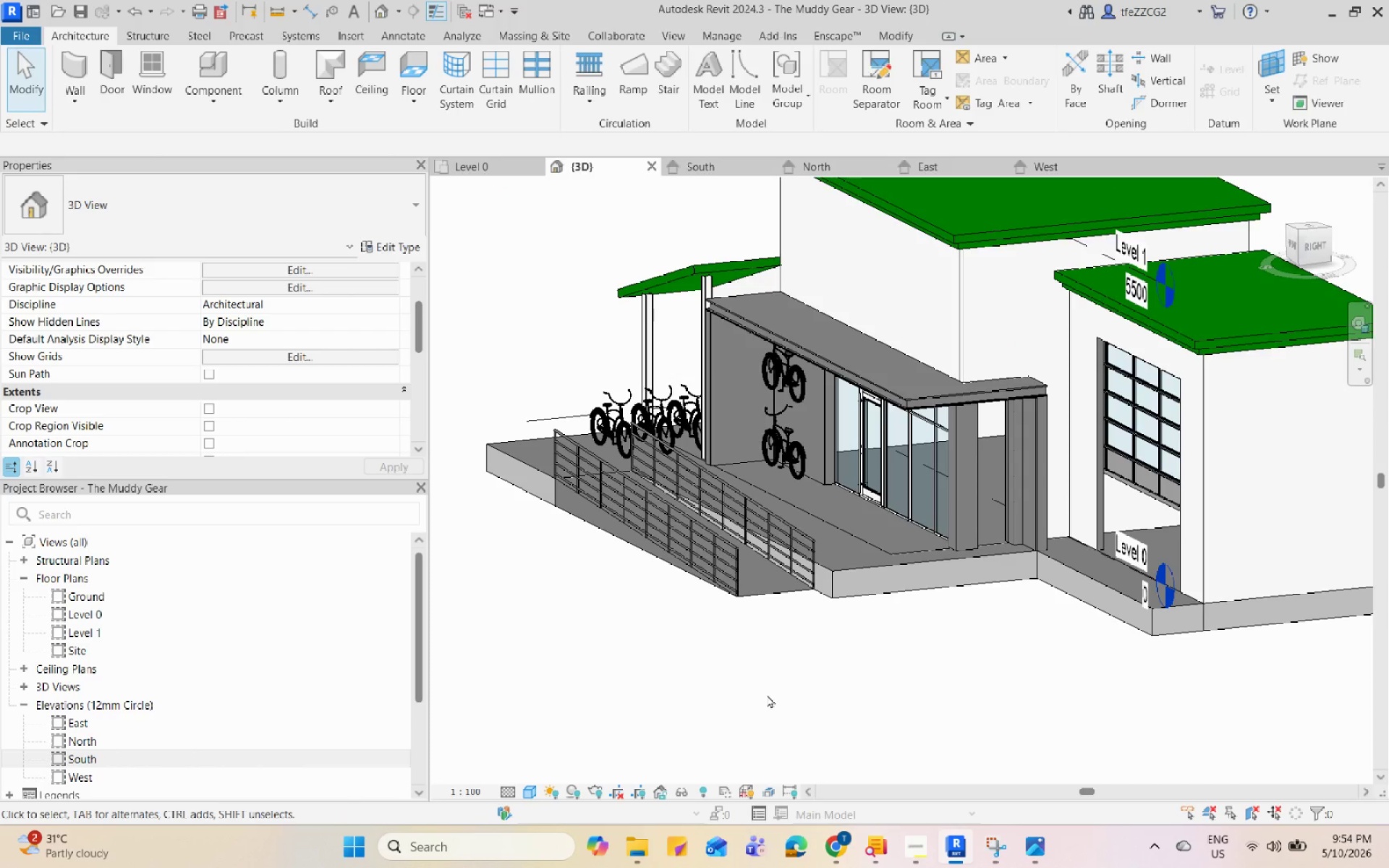 
scroll: coordinate [745, 392], scroll_direction: down, amount: 5.0
 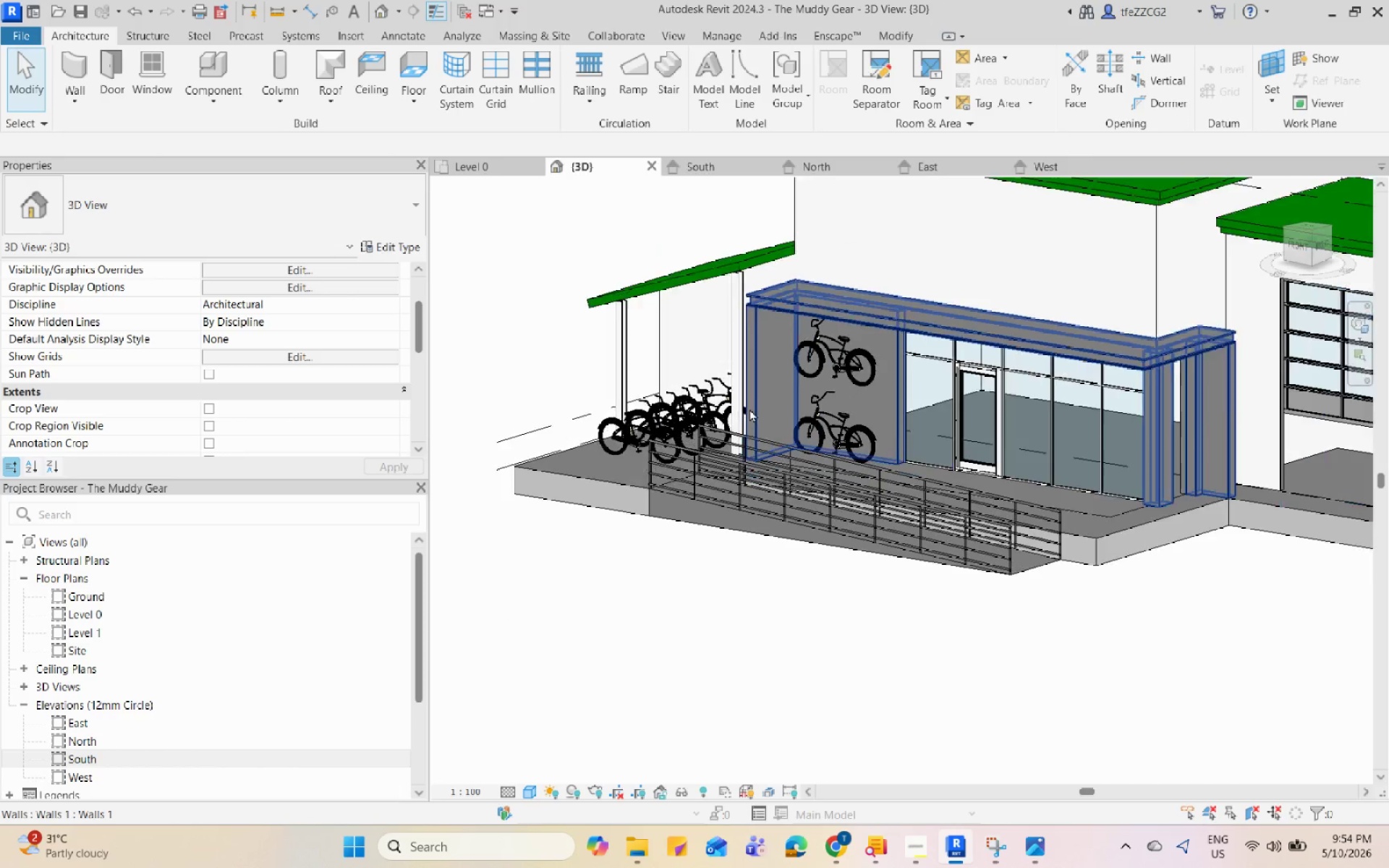 
wait(13.53)
 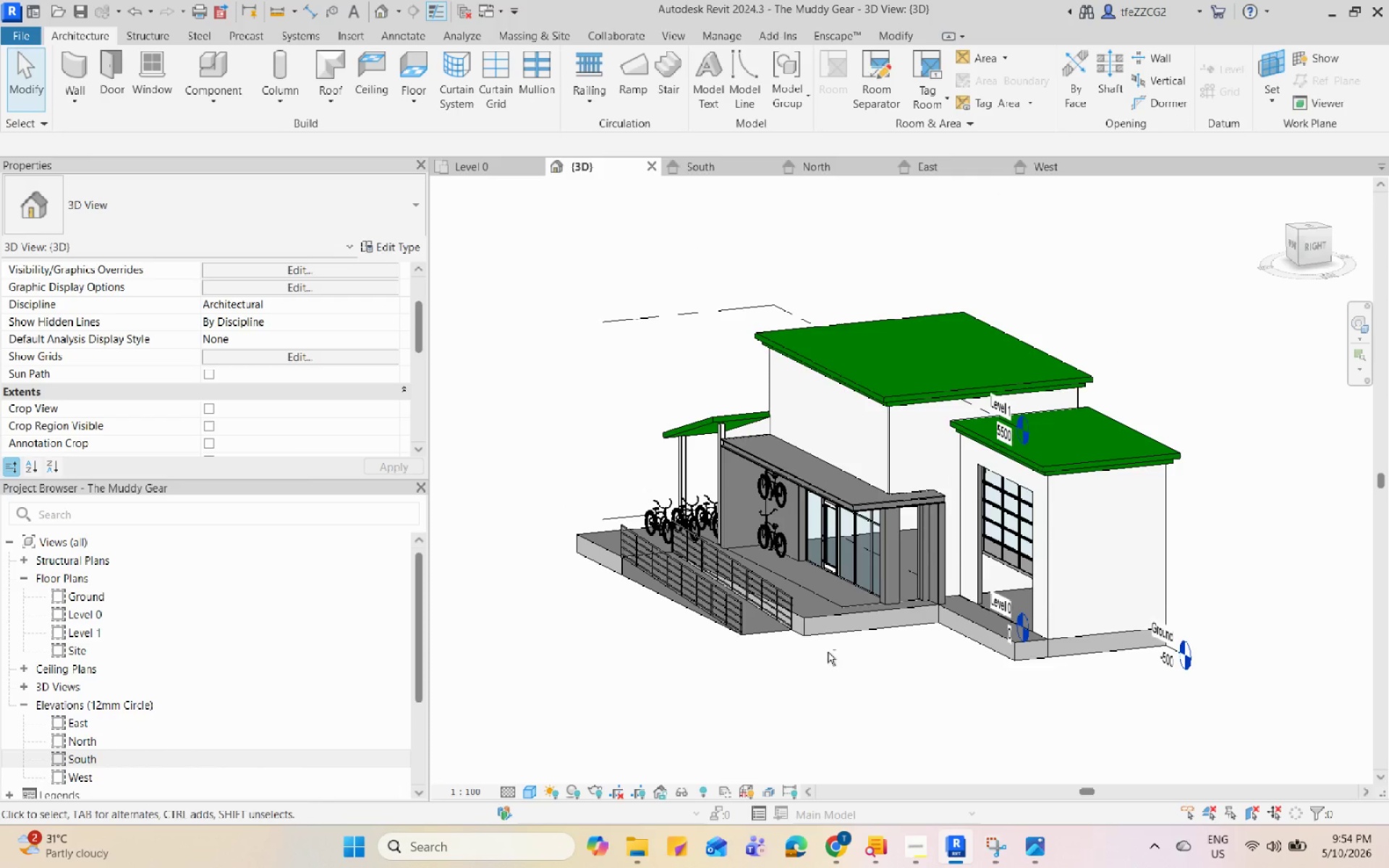 
hold_key(key=ShiftLeft, duration=1.59)
 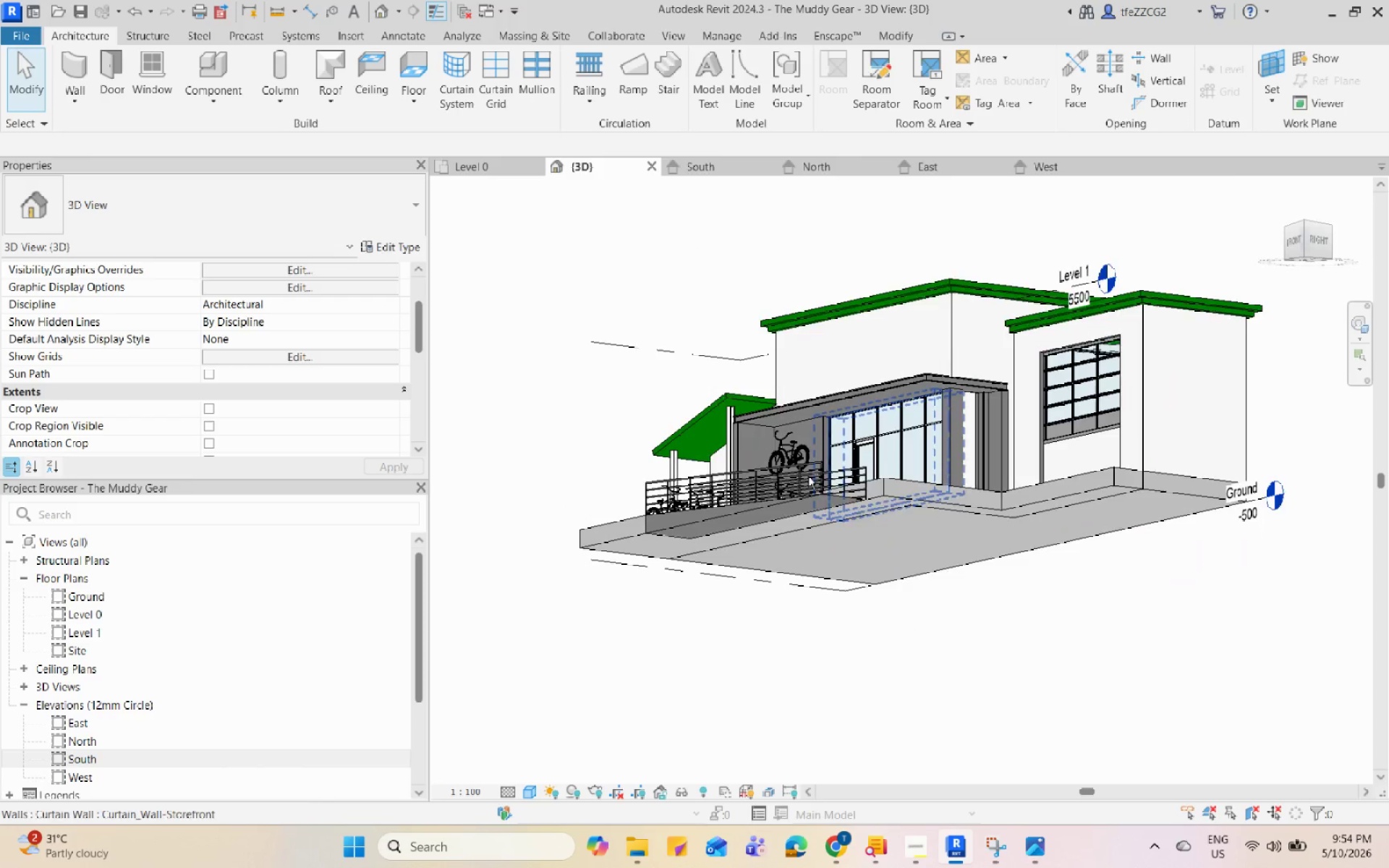 
scroll: coordinate [828, 652], scroll_direction: down, amount: 3.0
 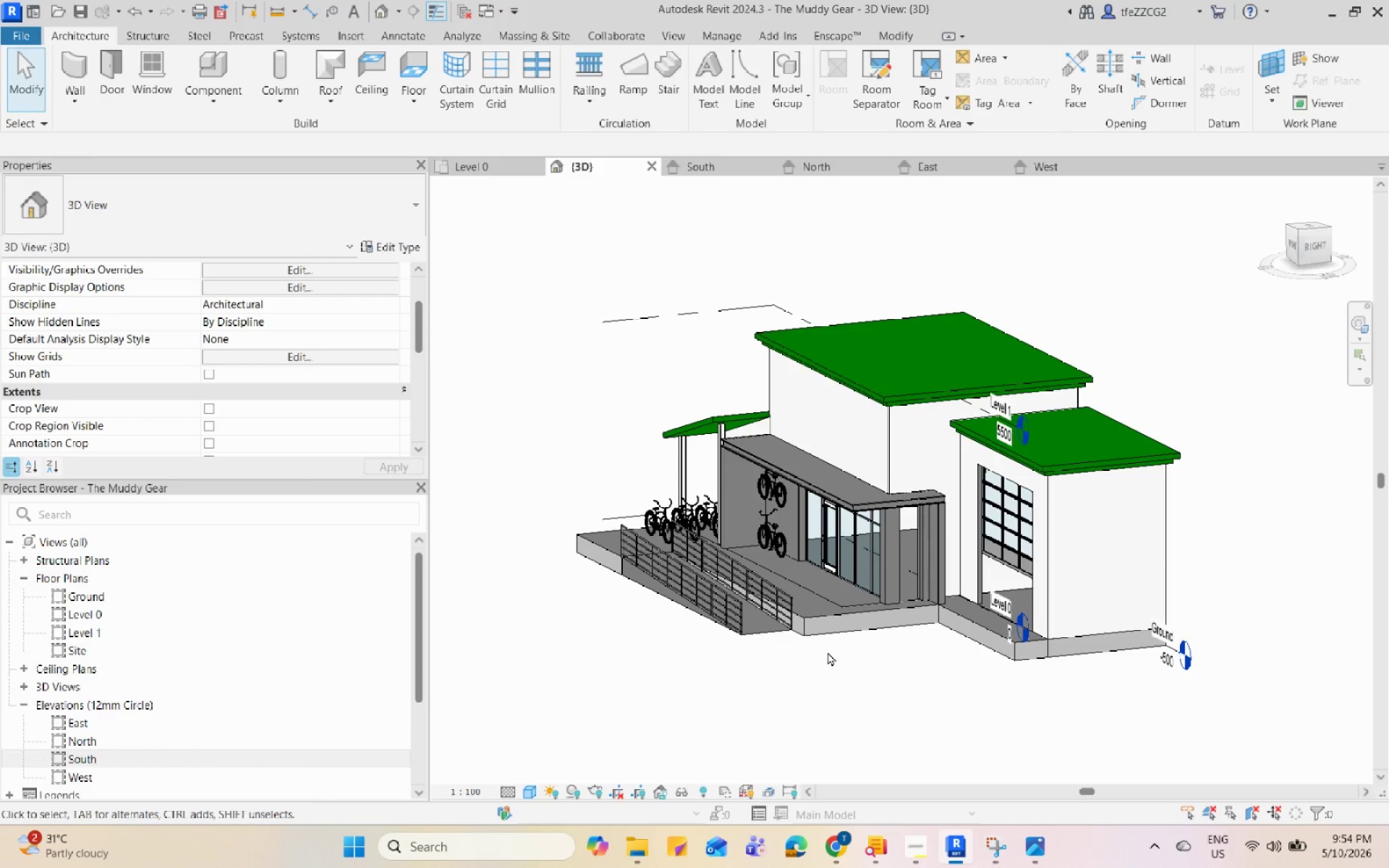 
hold_key(key=ShiftLeft, duration=1.31)
scroll: coordinate [803, 435], scroll_direction: up, amount: 14.0
 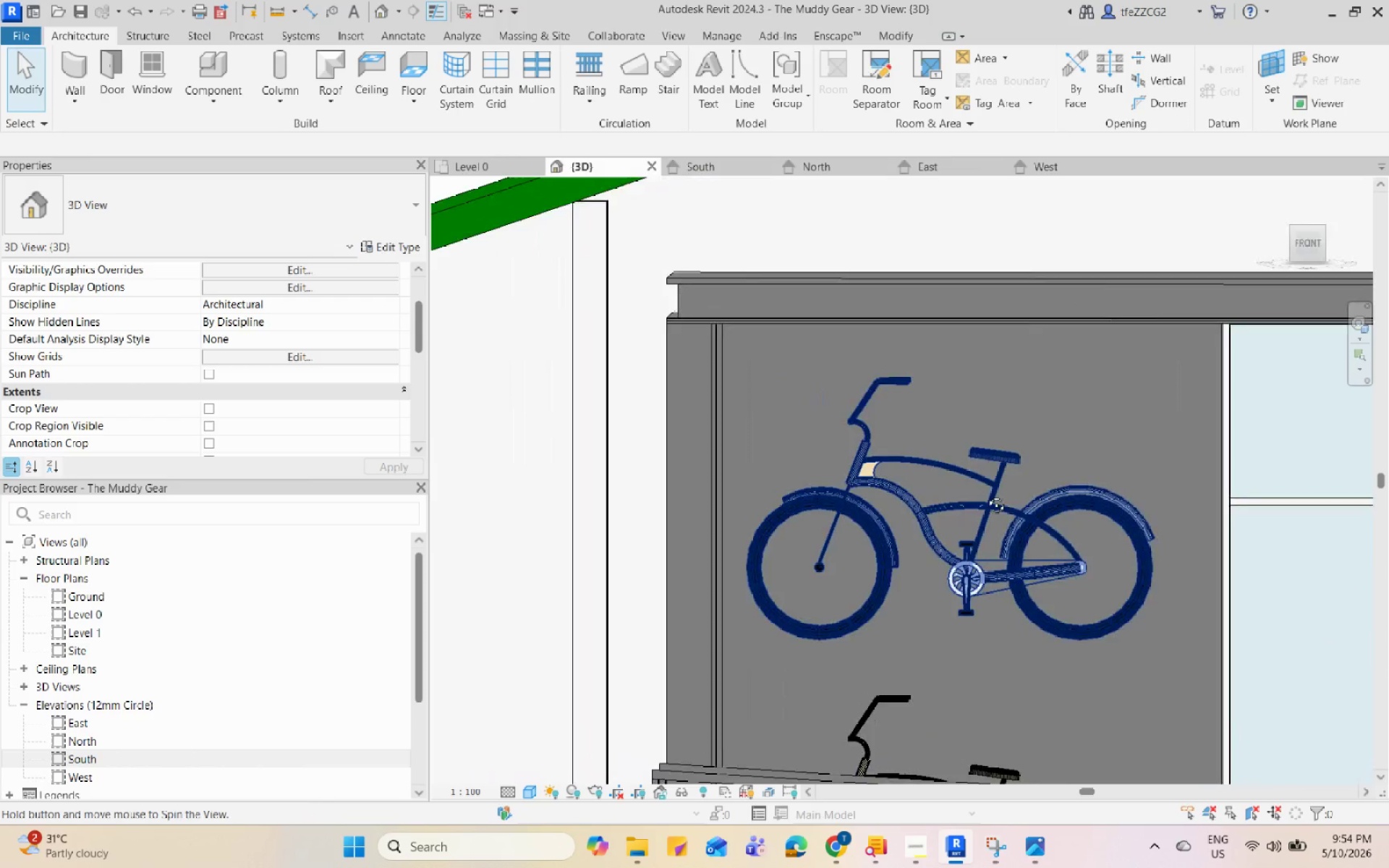 
scroll: coordinate [751, 447], scroll_direction: down, amount: 5.0
 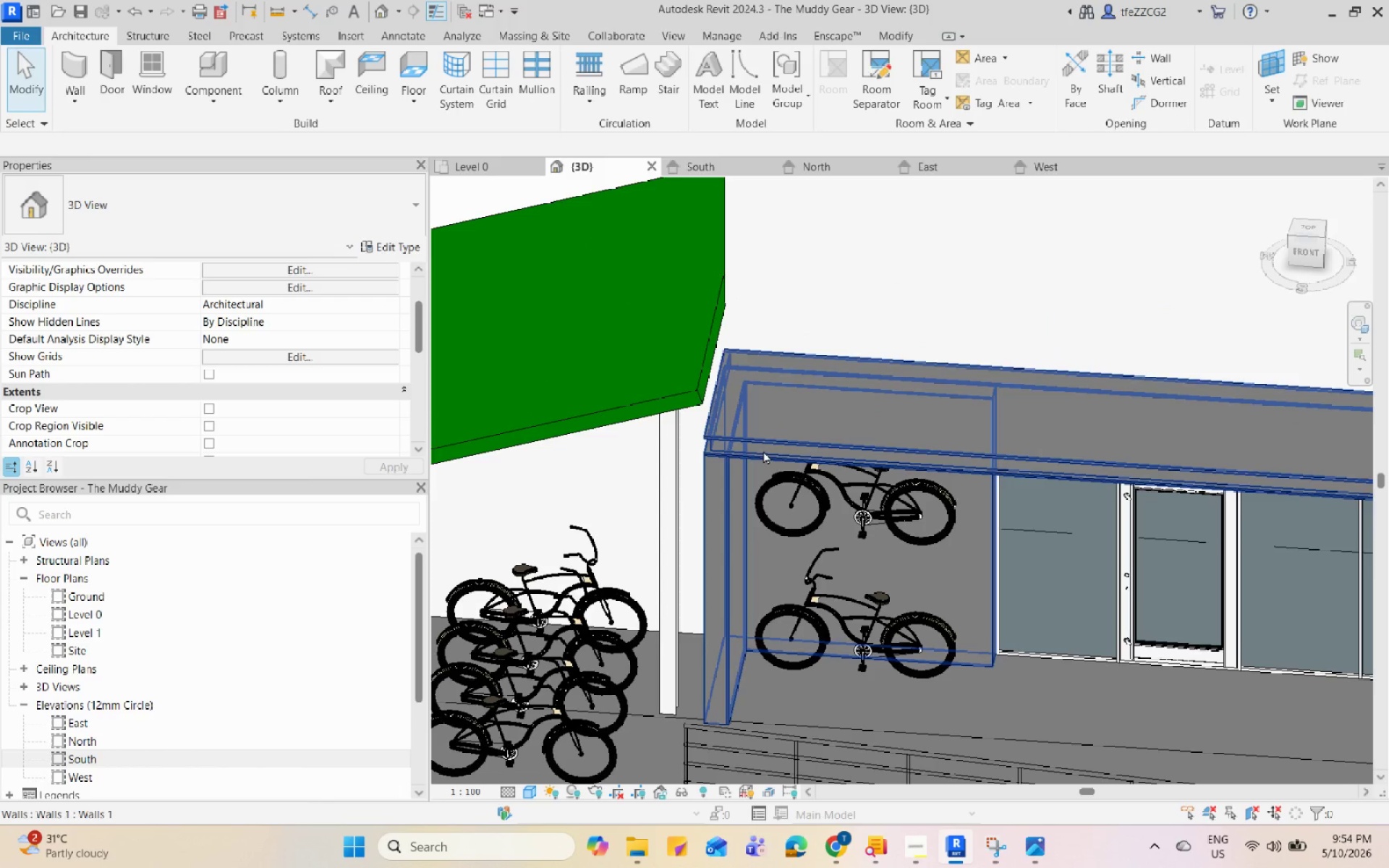 
scroll: coordinate [891, 622], scroll_direction: up, amount: 4.0
 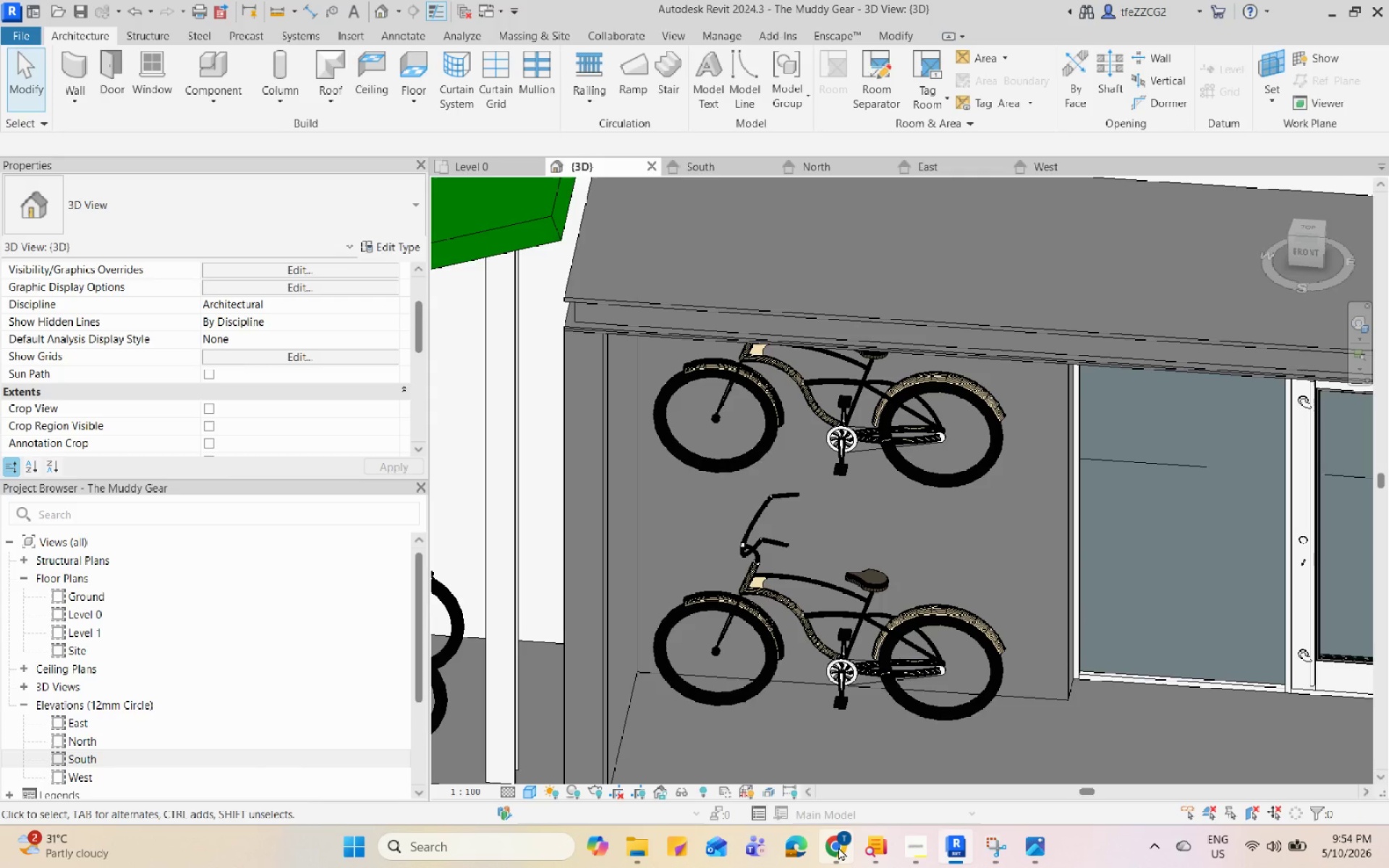 
left_click([838, 847])
 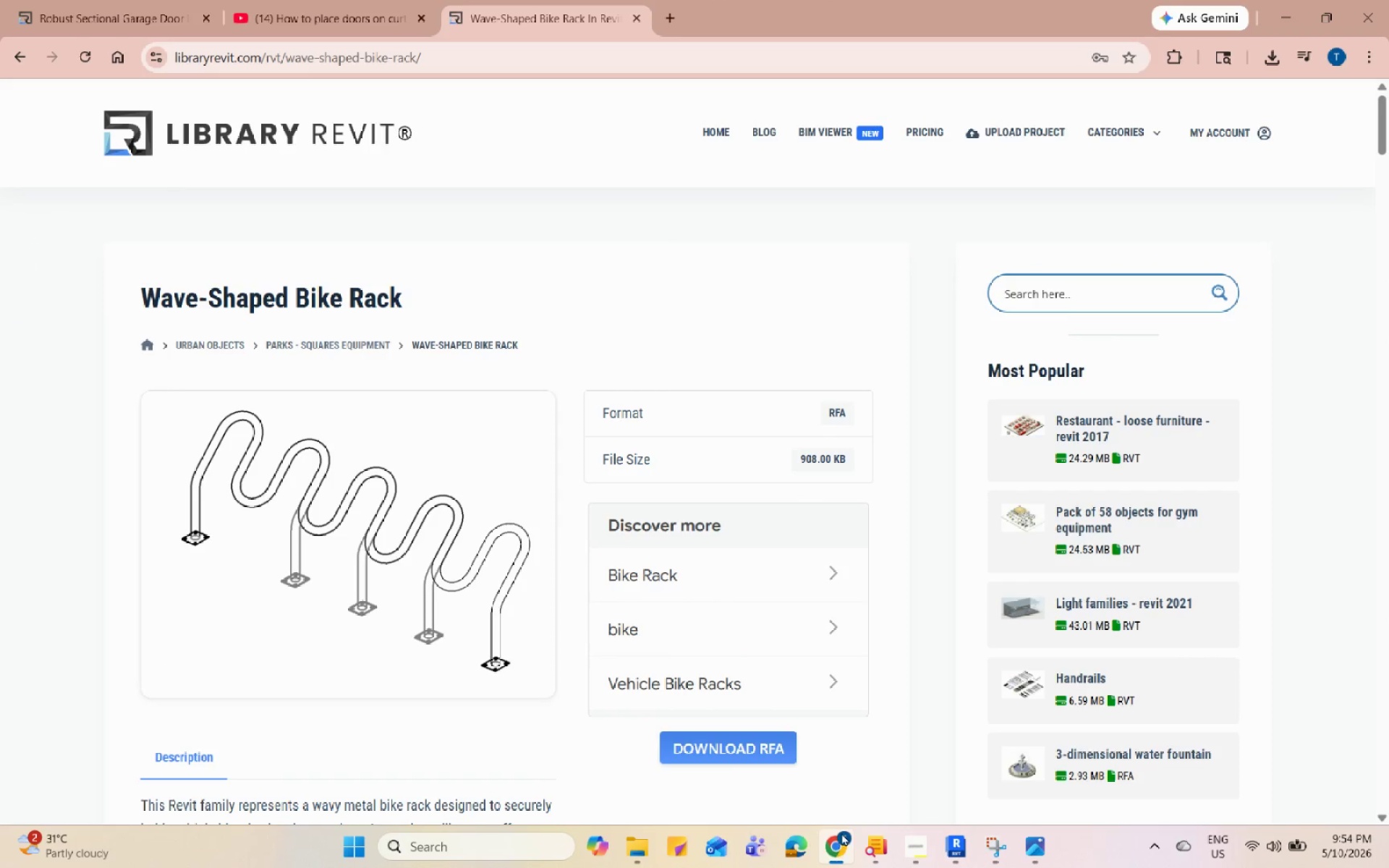 
scroll: coordinate [825, 485], scroll_direction: down, amount: 10.0
 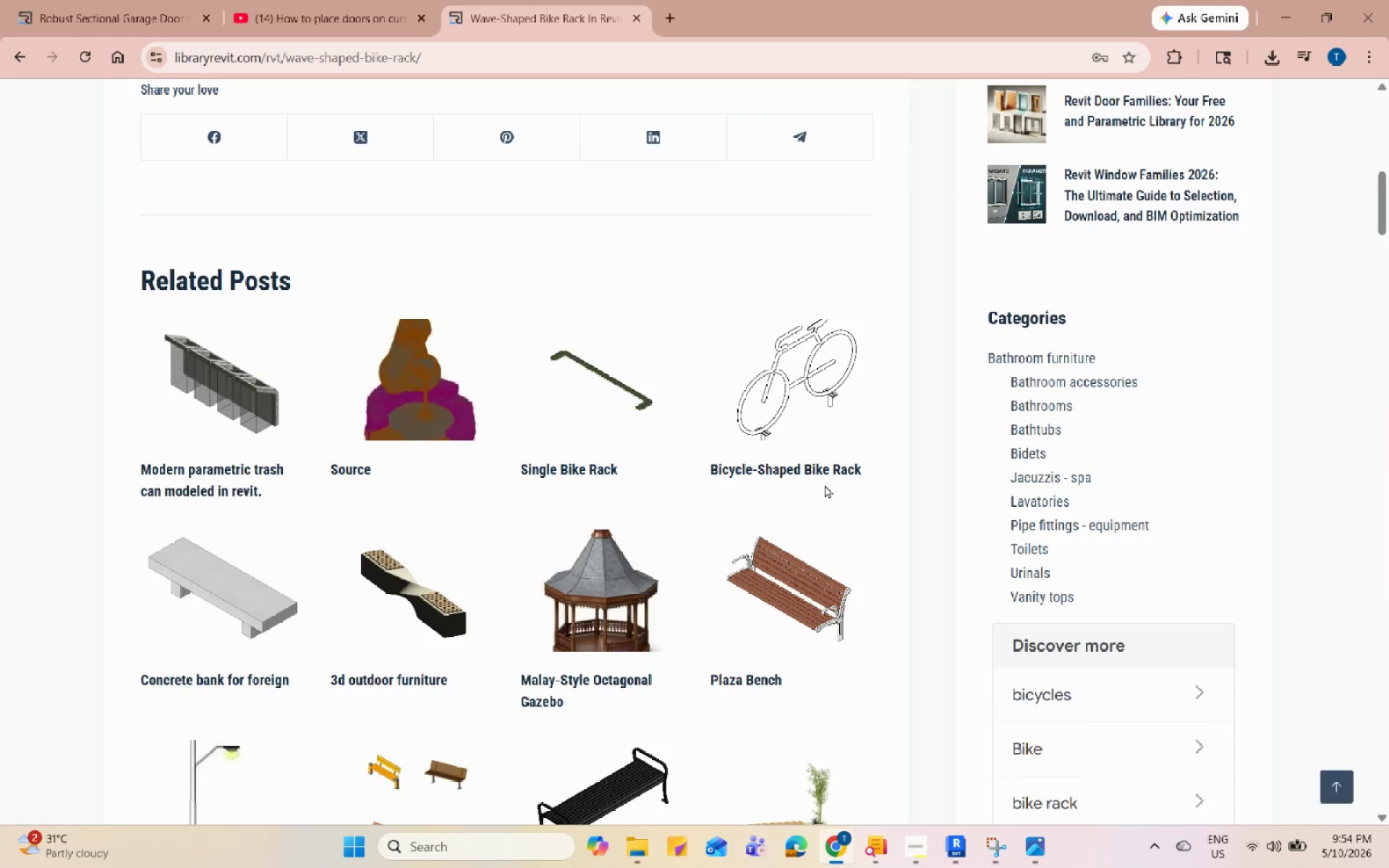 
scroll: coordinate [825, 485], scroll_direction: up, amount: 15.0
 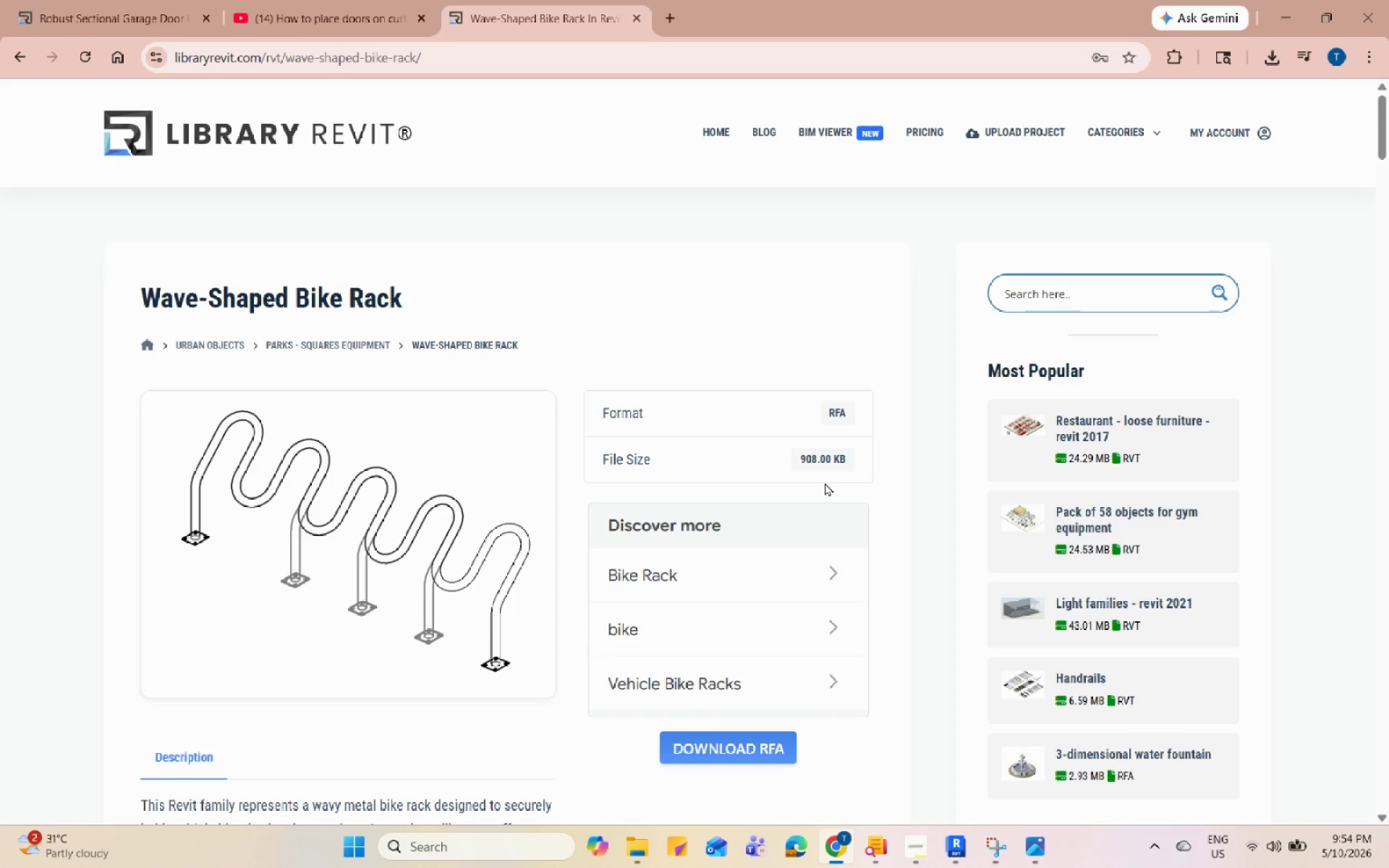 
wait(10.25)
 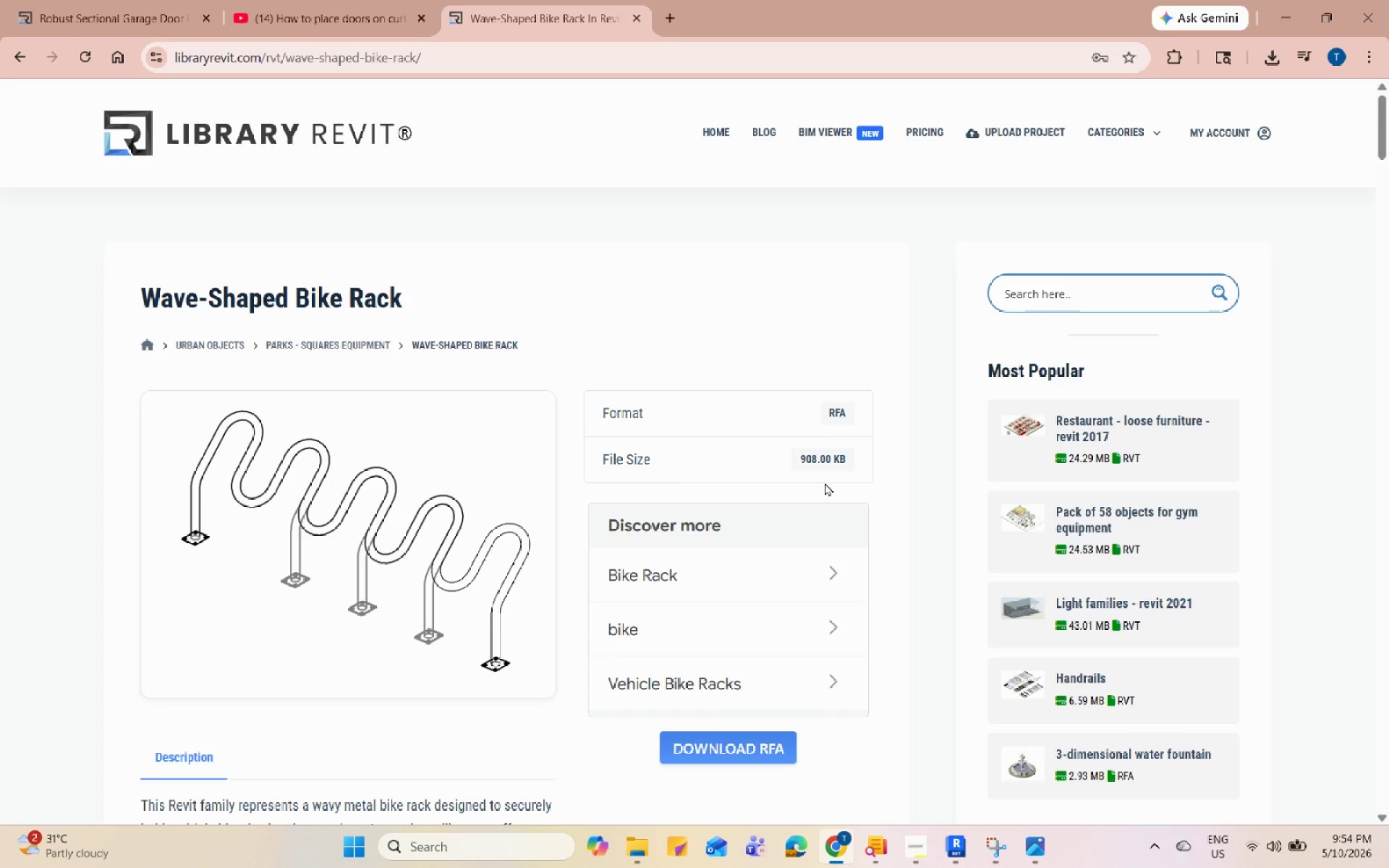 
left_click([1067, 293])
 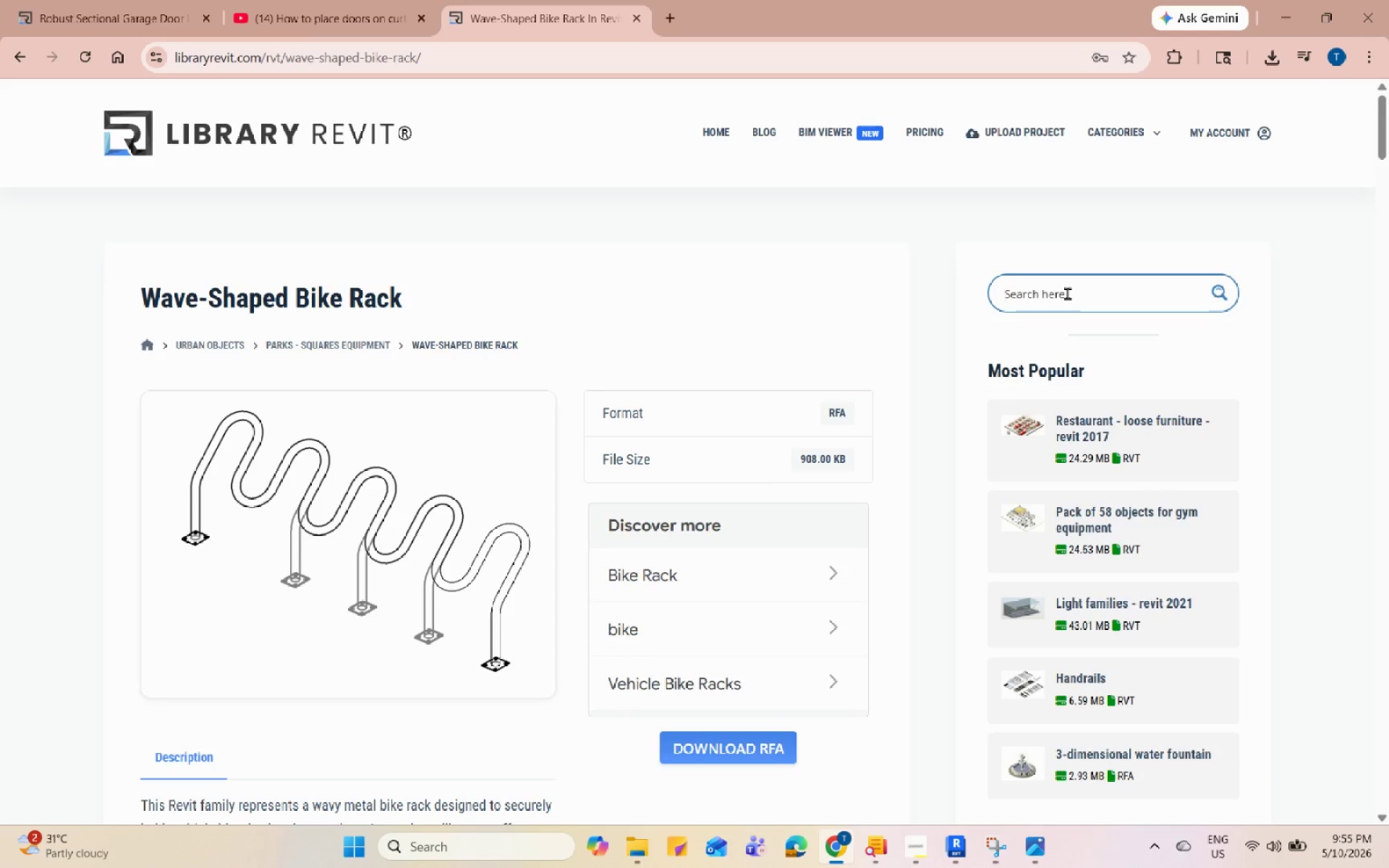 
type(hook)
 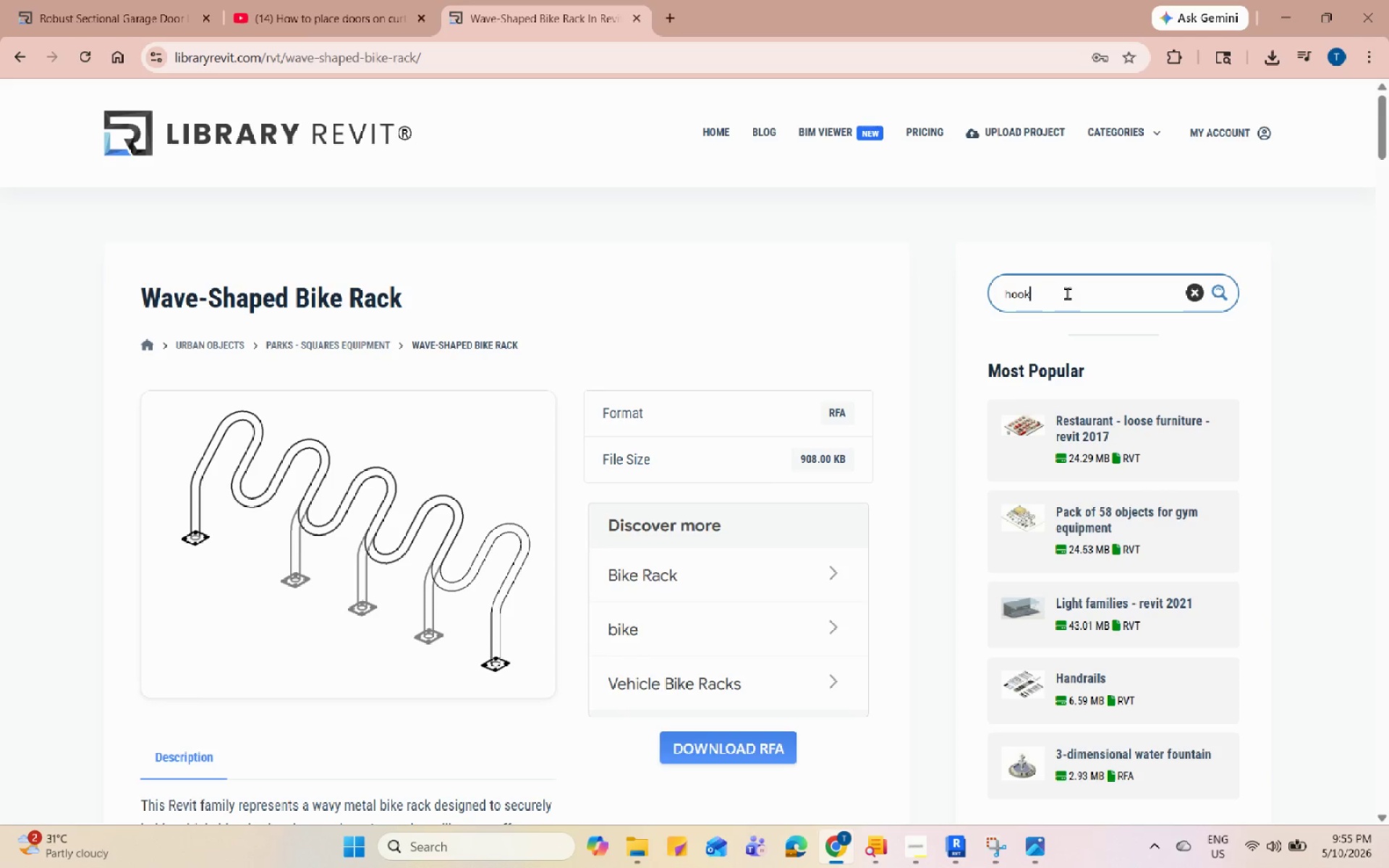 
key(Enter)
 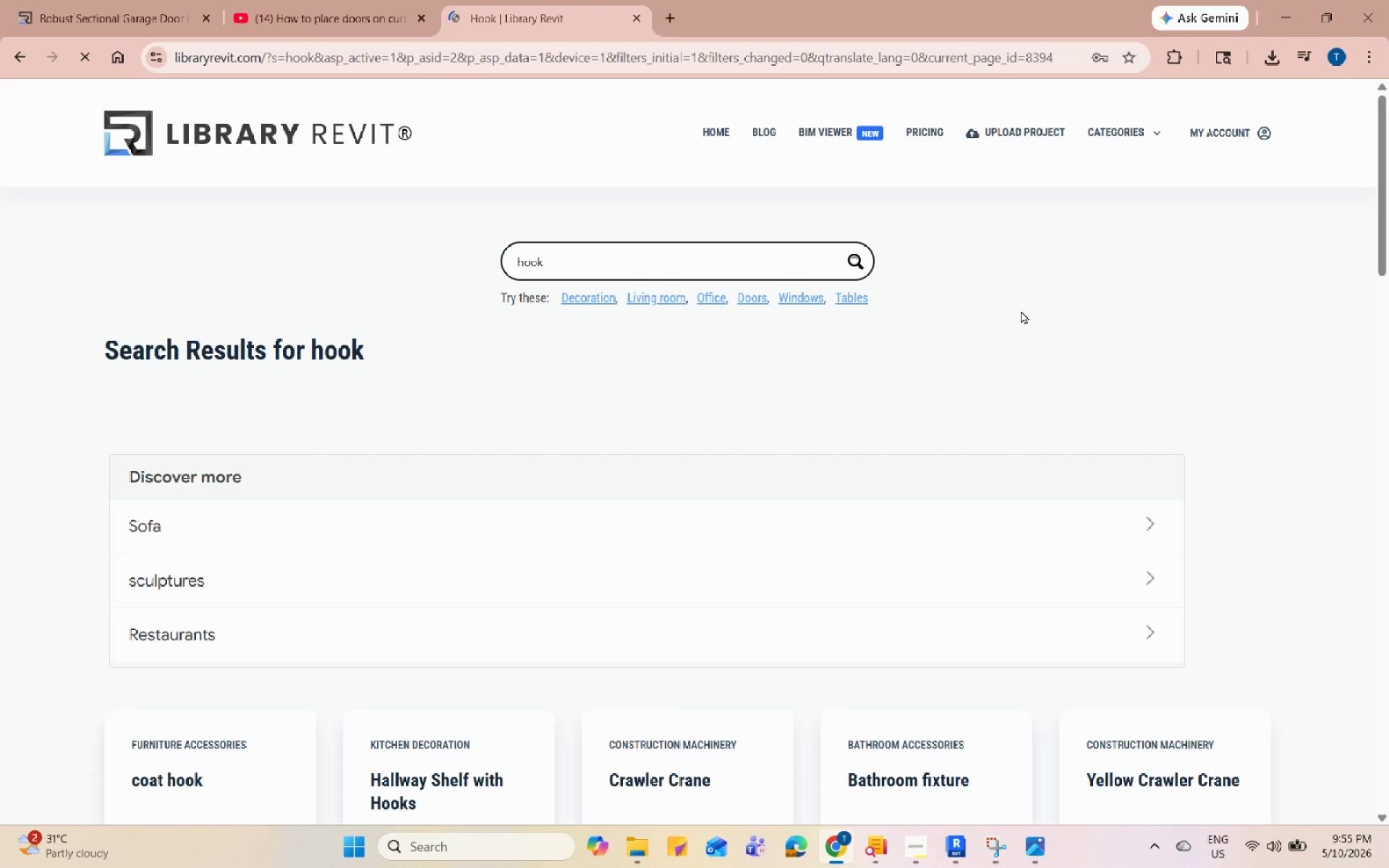 
scroll: coordinate [865, 427], scroll_direction: down, amount: 5.0
 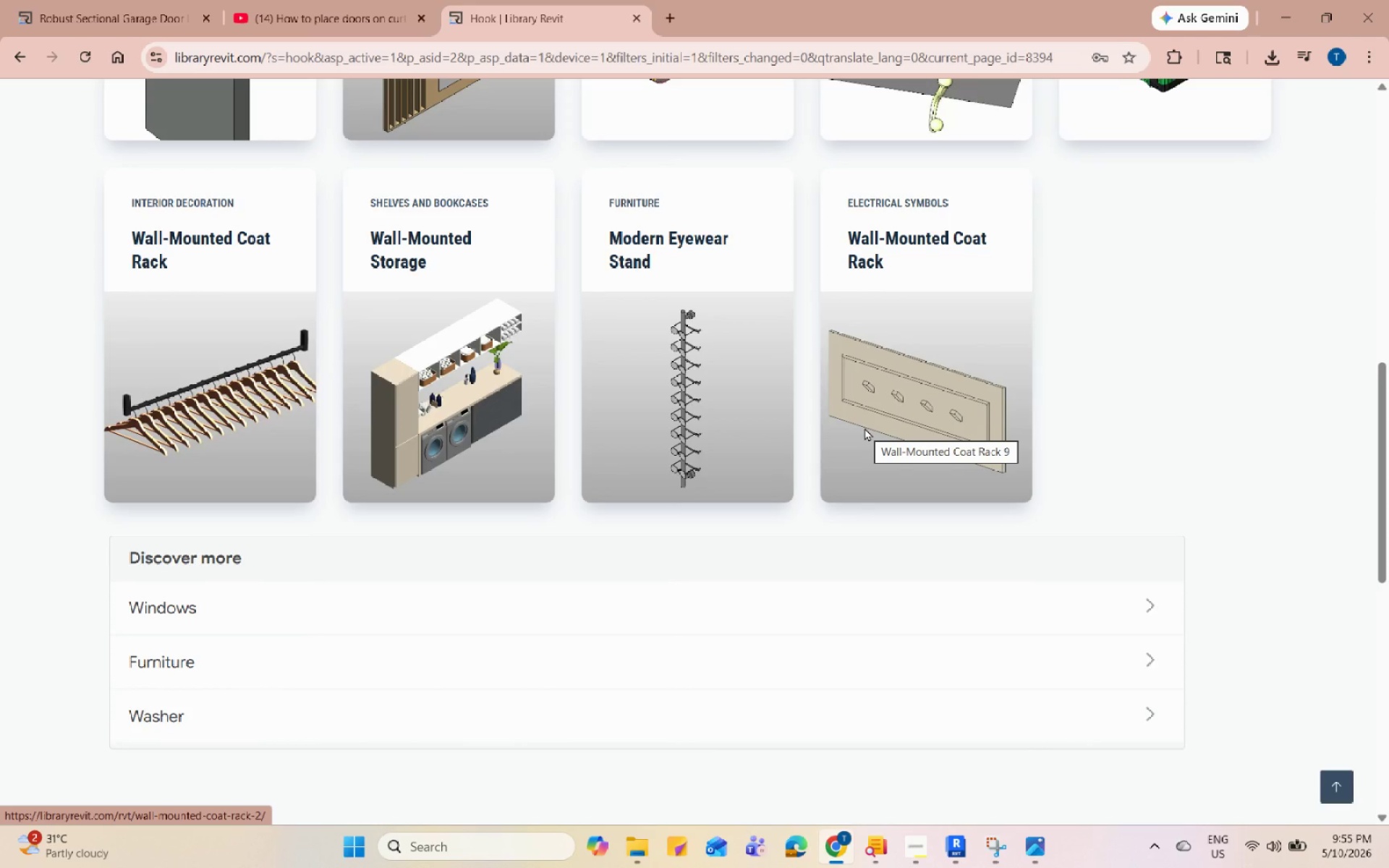 
scroll: coordinate [836, 446], scroll_direction: up, amount: 8.0
 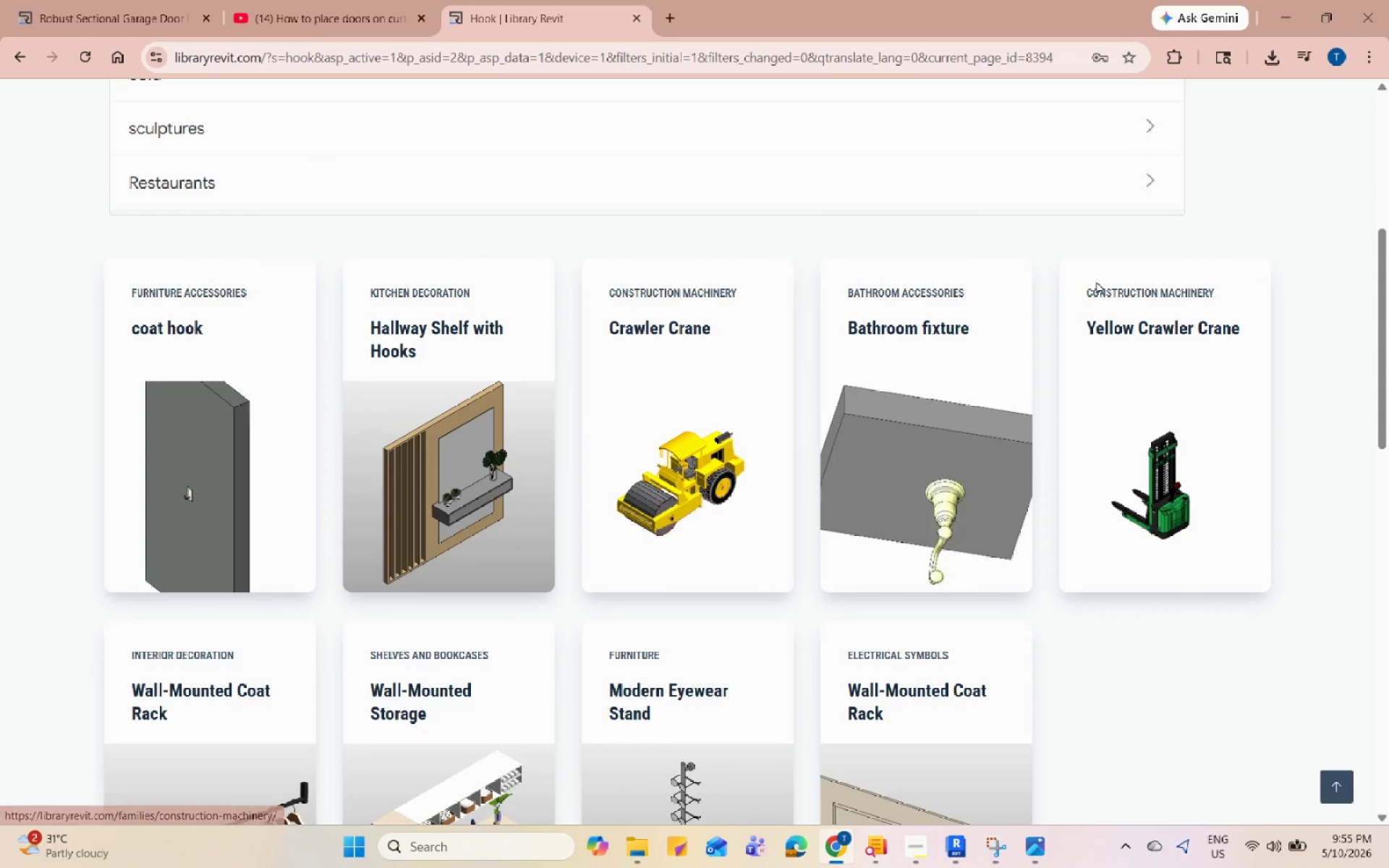 
wait(5.77)
 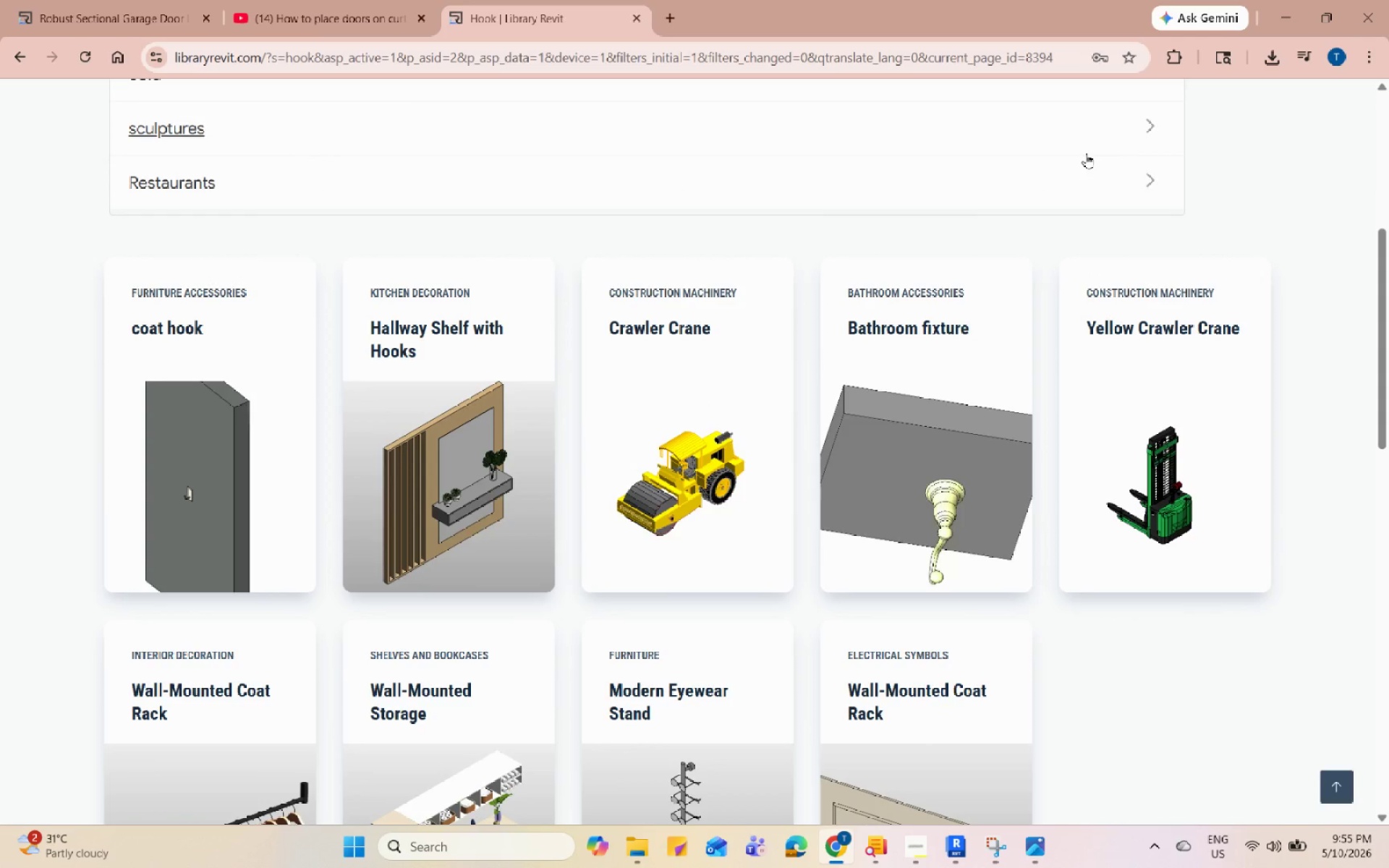 
scroll: coordinate [640, 652], scroll_direction: down, amount: 6.0
 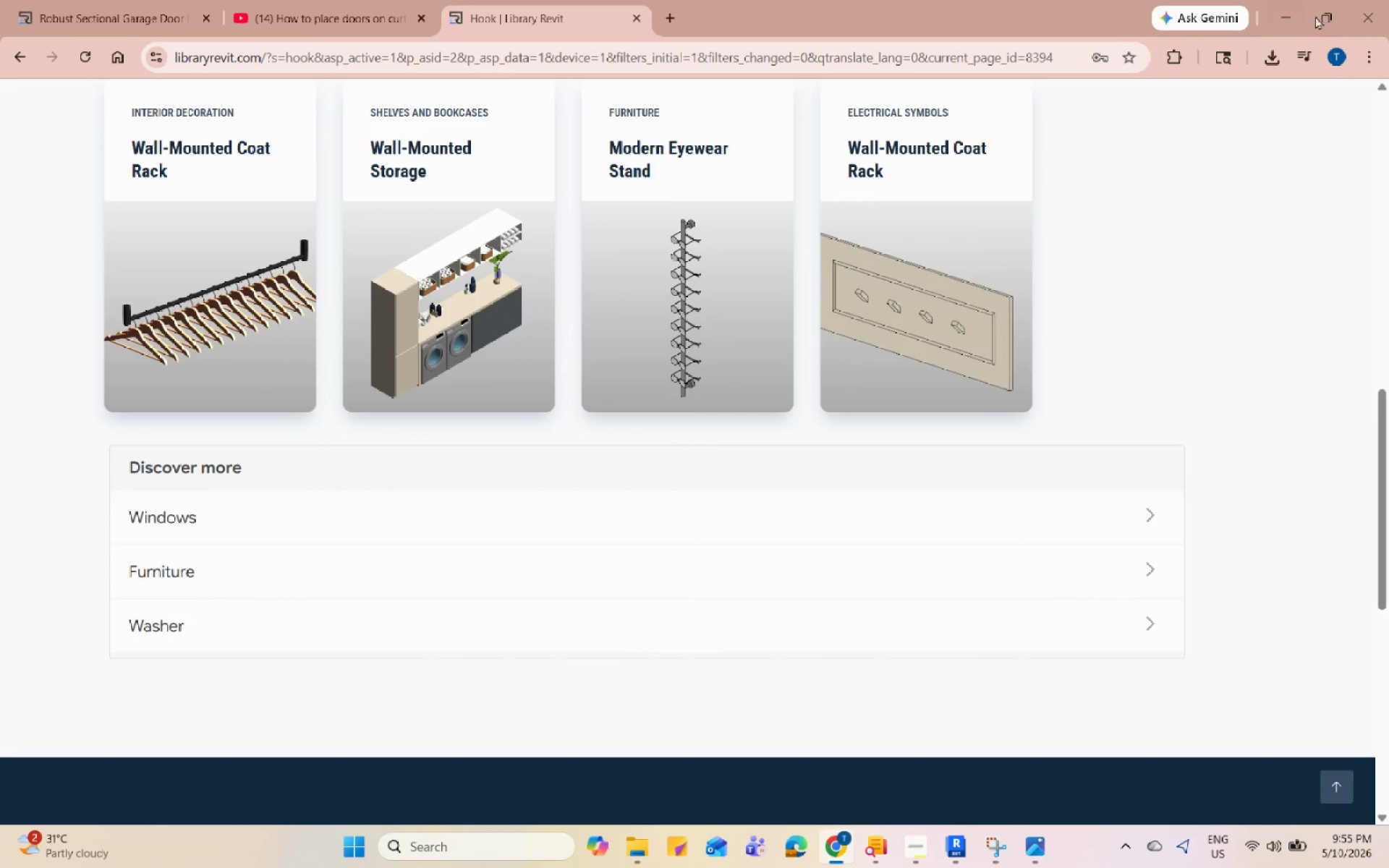 
left_click([1297, 2])
 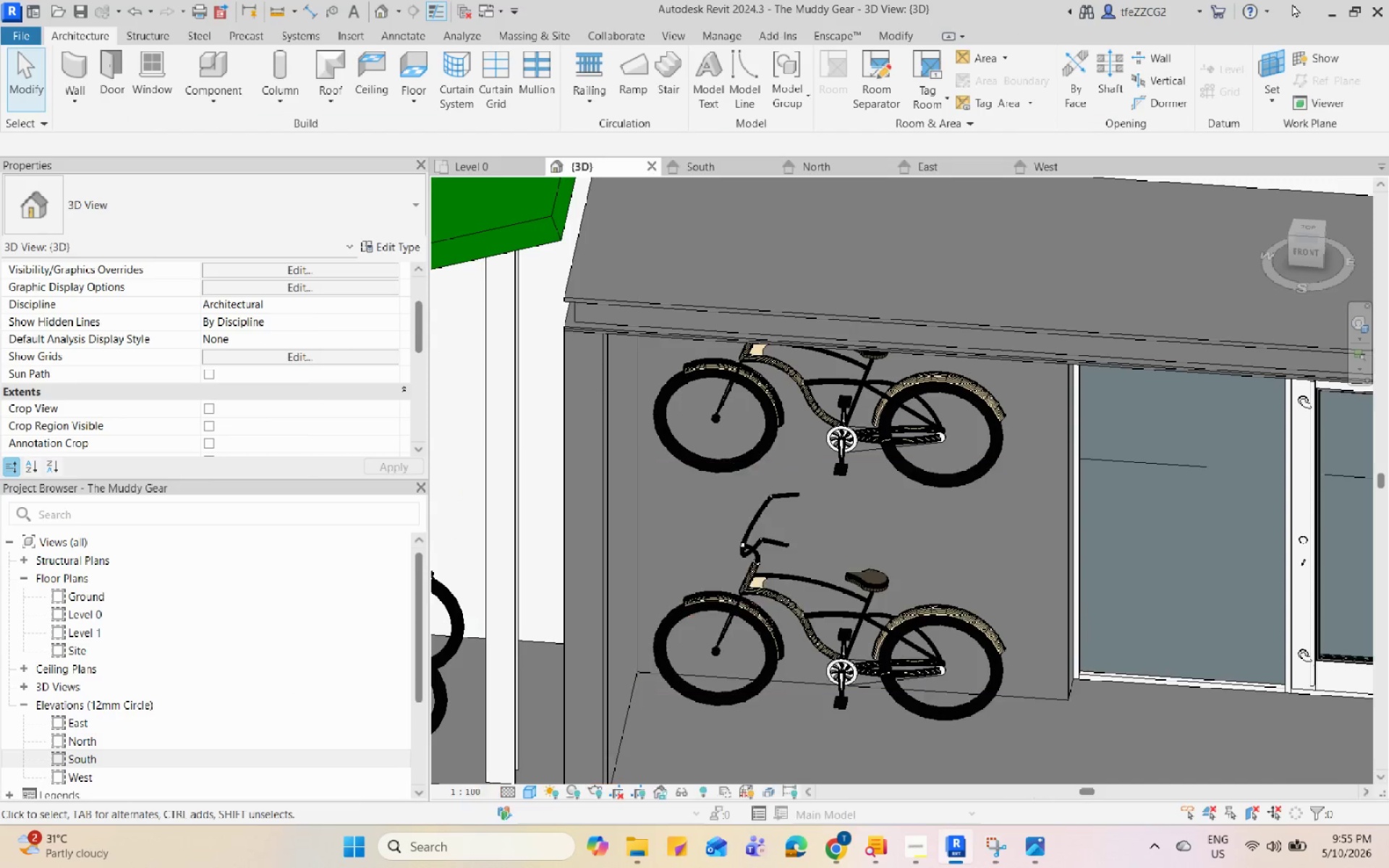 
scroll: coordinate [866, 407], scroll_direction: down, amount: 3.0
 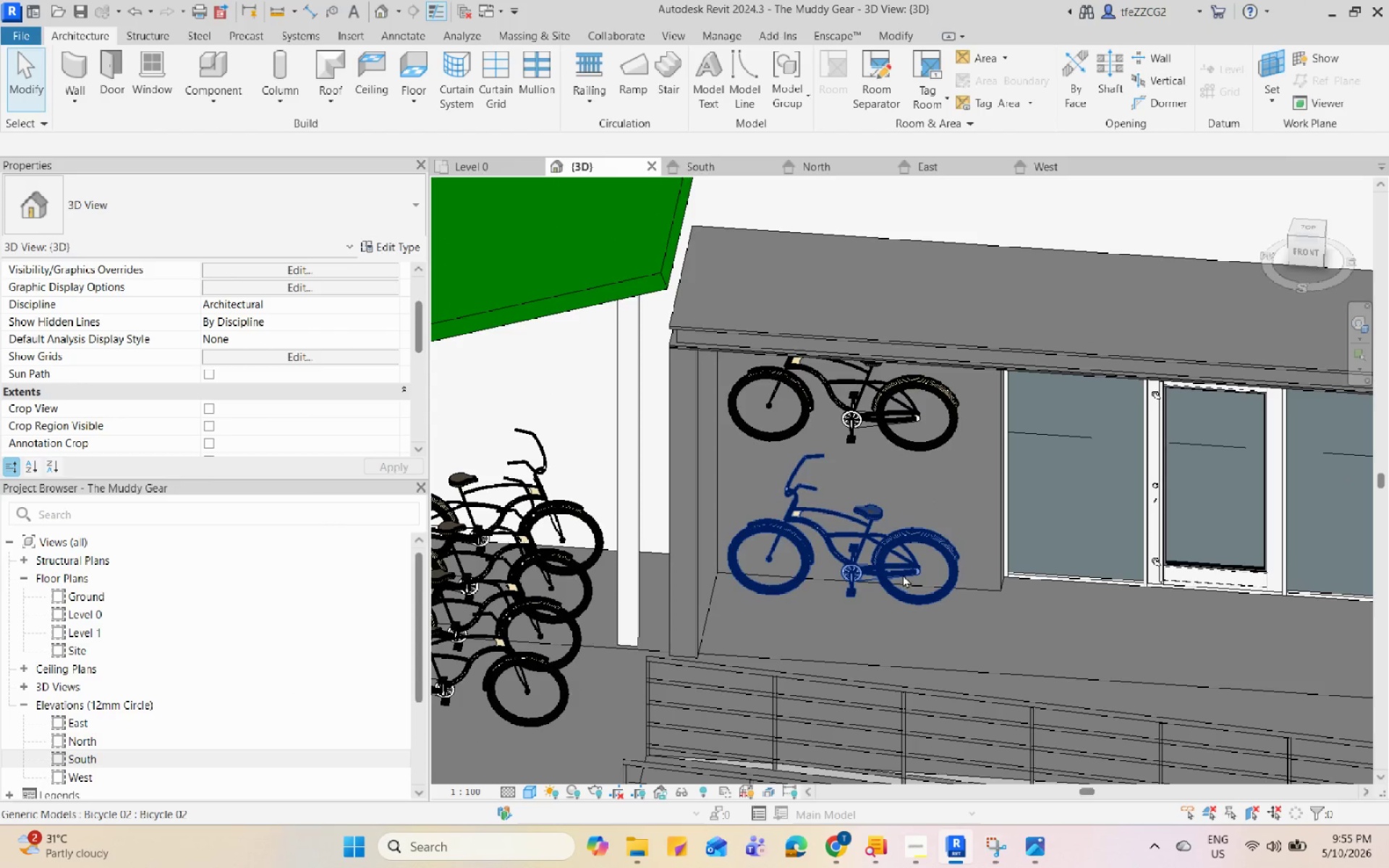 
hold_key(key=ShiftLeft, duration=1.02)
scroll: coordinate [945, 540], scroll_direction: down, amount: 8.0
 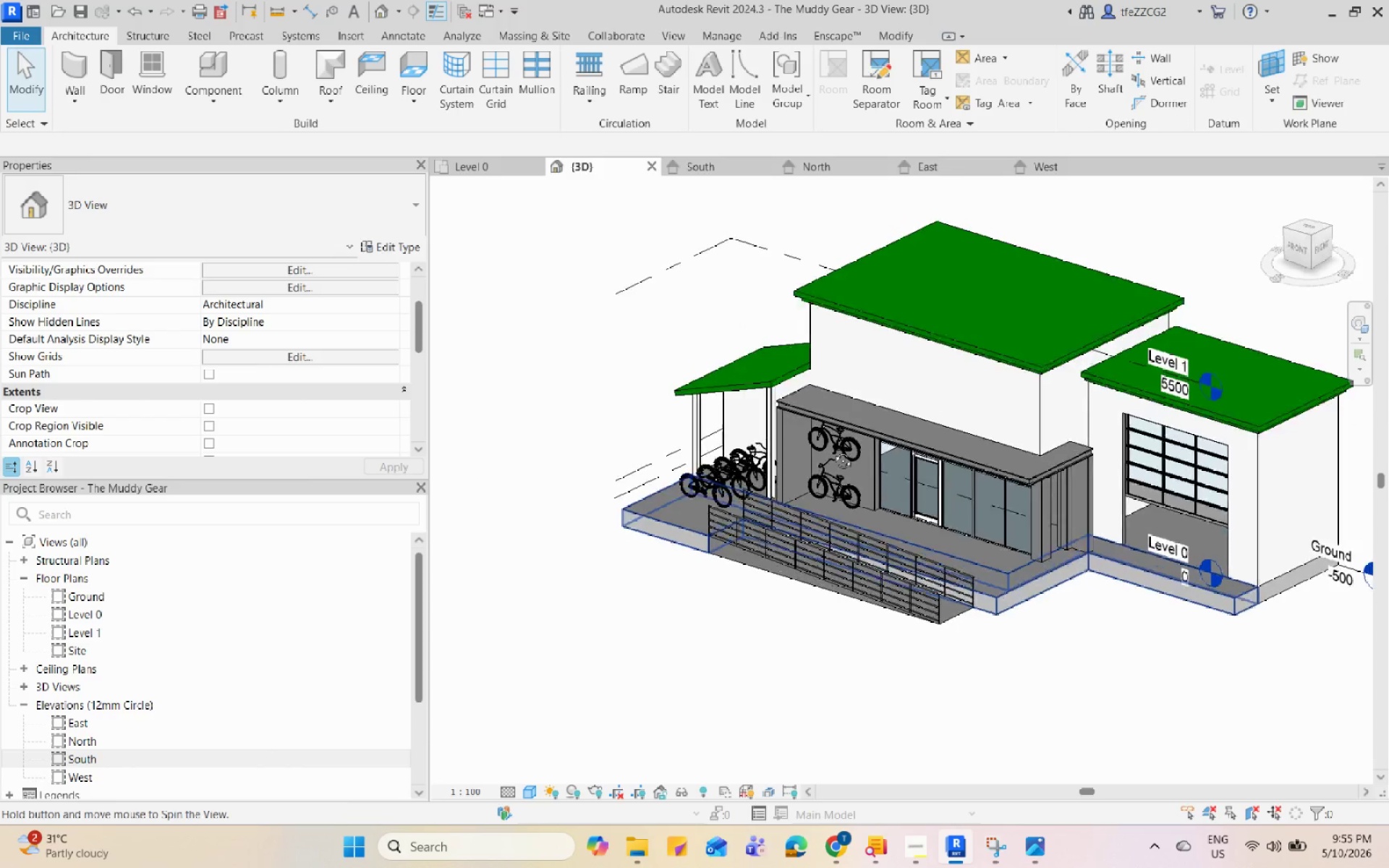 
scroll: coordinate [1114, 503], scroll_direction: up, amount: 2.0
 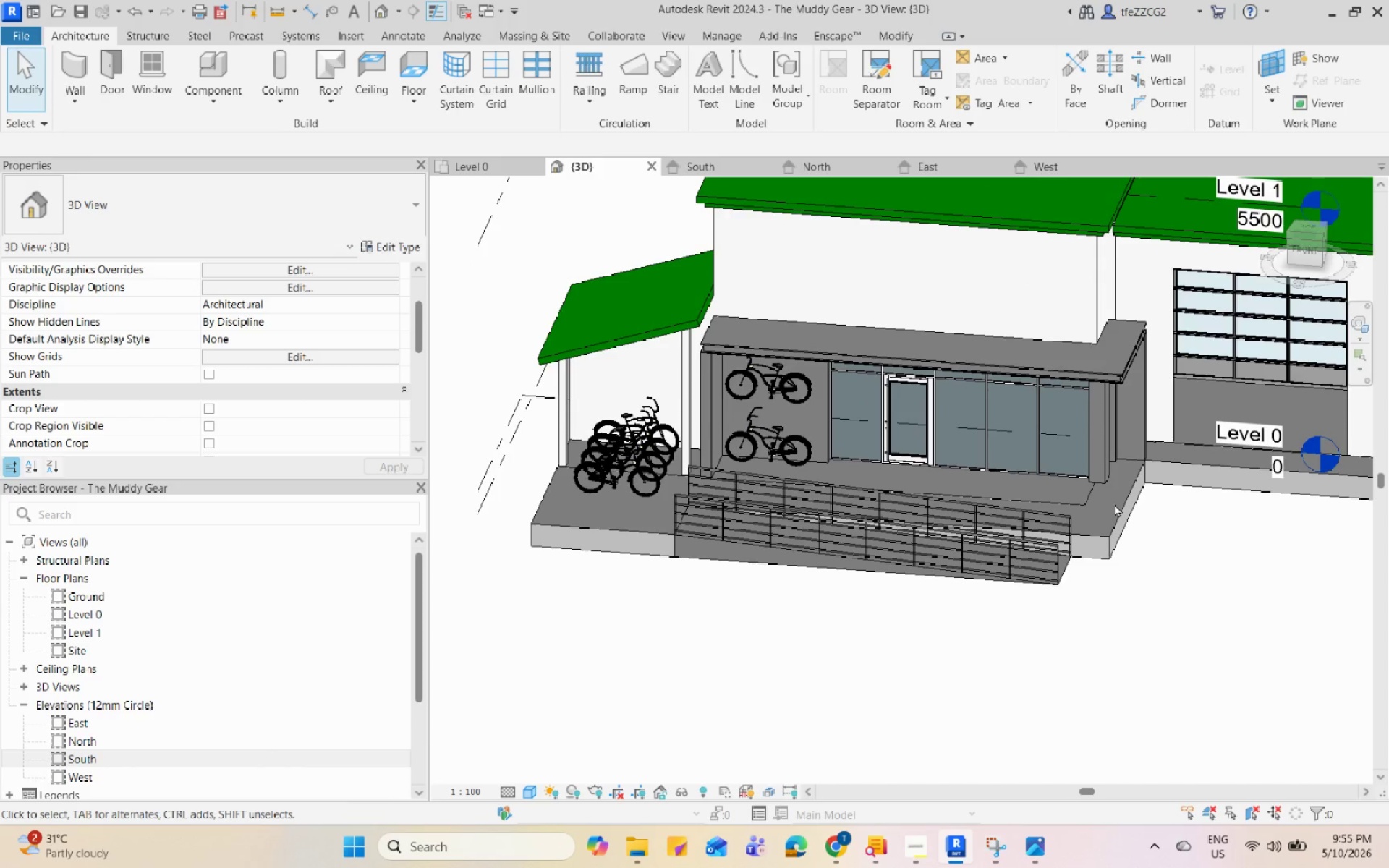 
scroll: coordinate [1114, 503], scroll_direction: down, amount: 2.0
 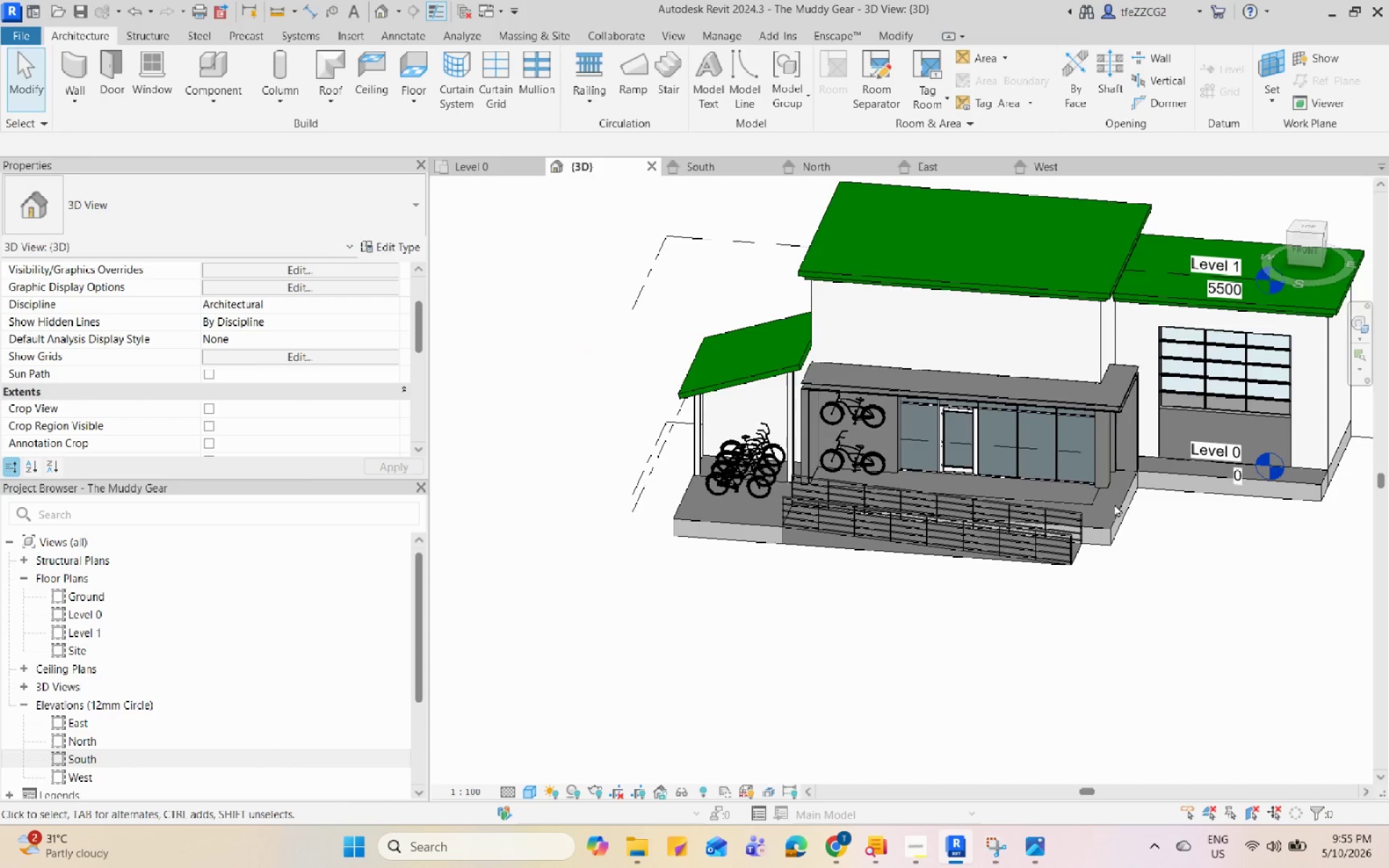 
hold_key(key=ShiftLeft, duration=0.98)
 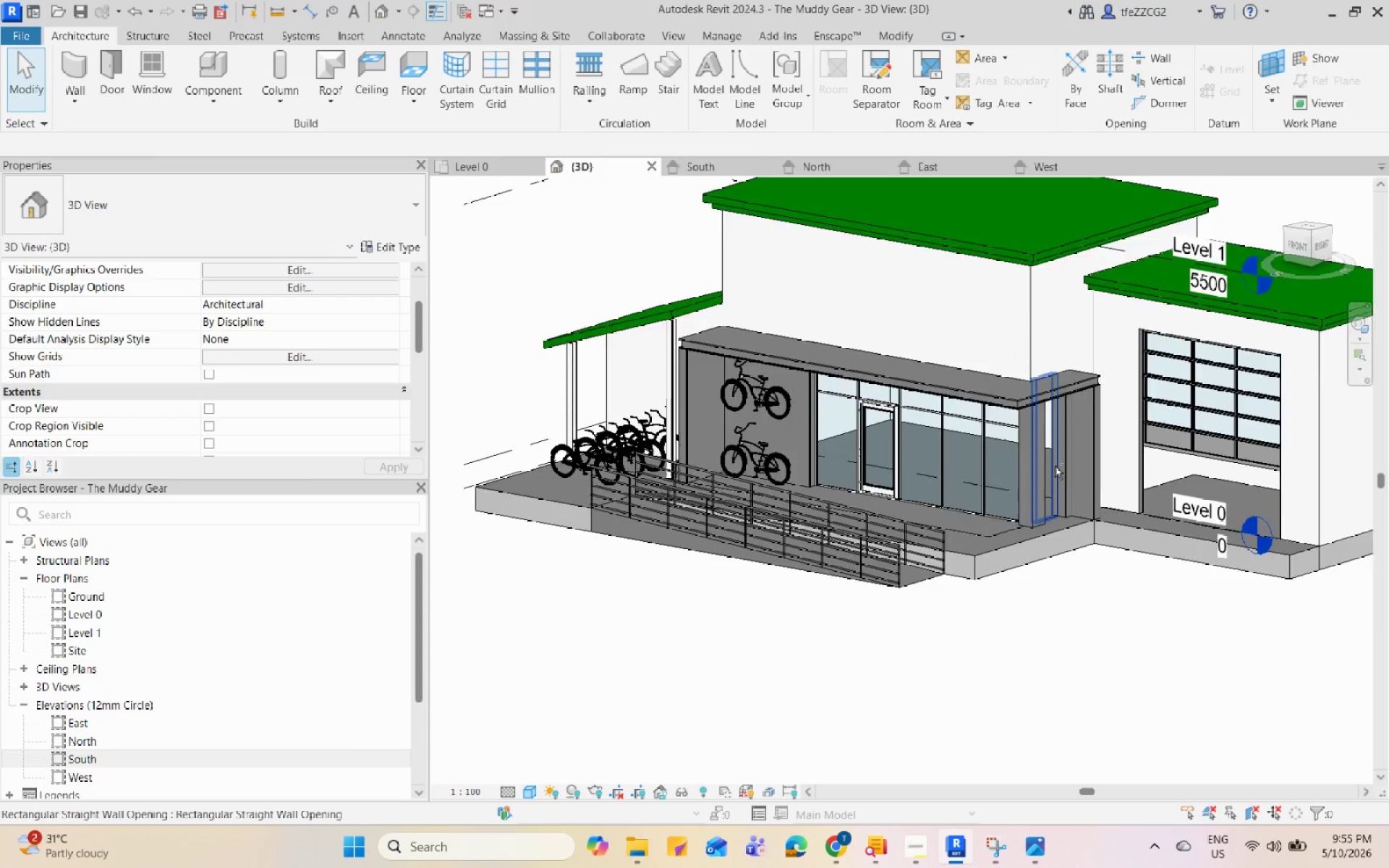 
scroll: coordinate [1114, 503], scroll_direction: up, amount: 2.0
 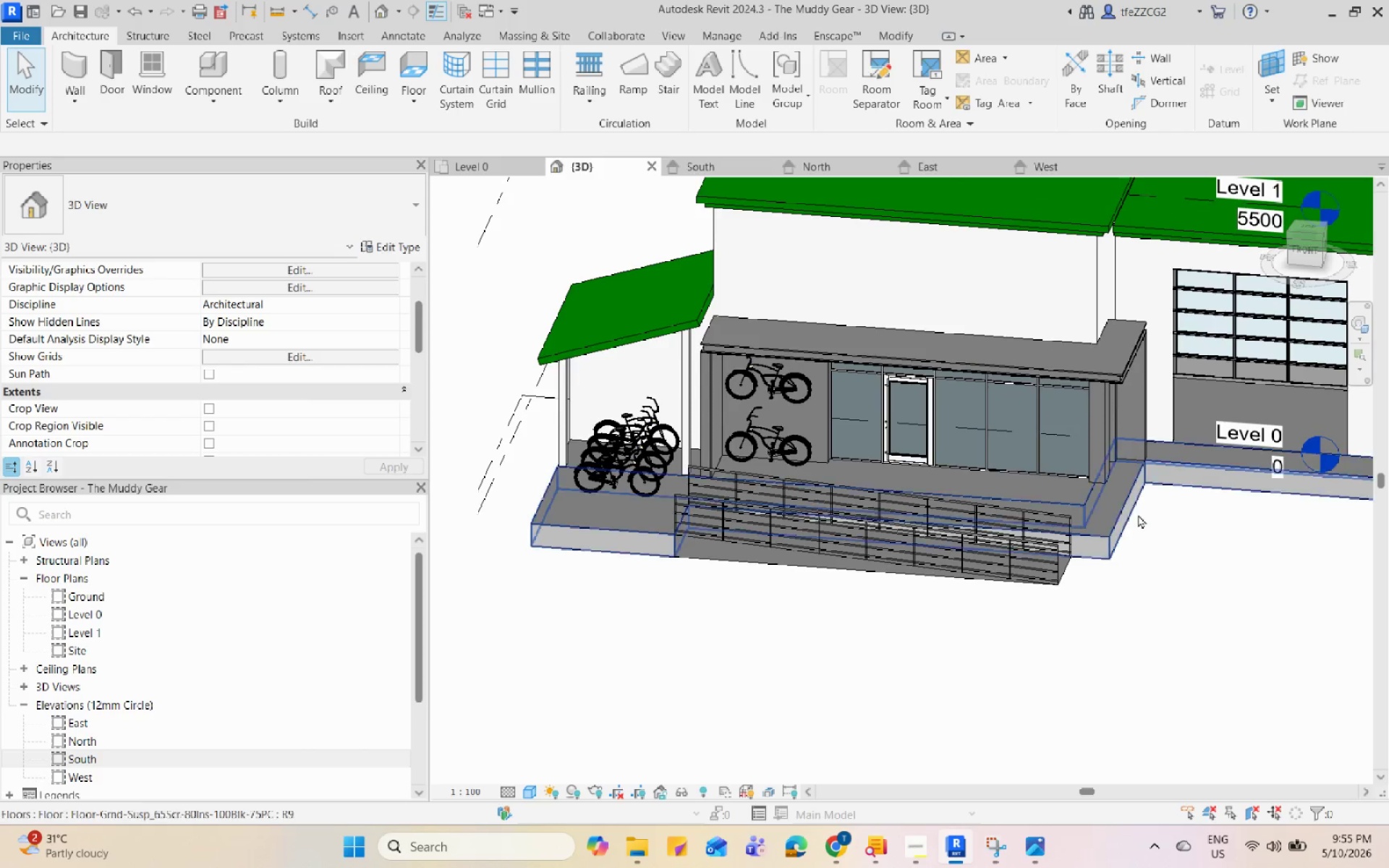 
hold_key(key=ShiftLeft, duration=0.45)
 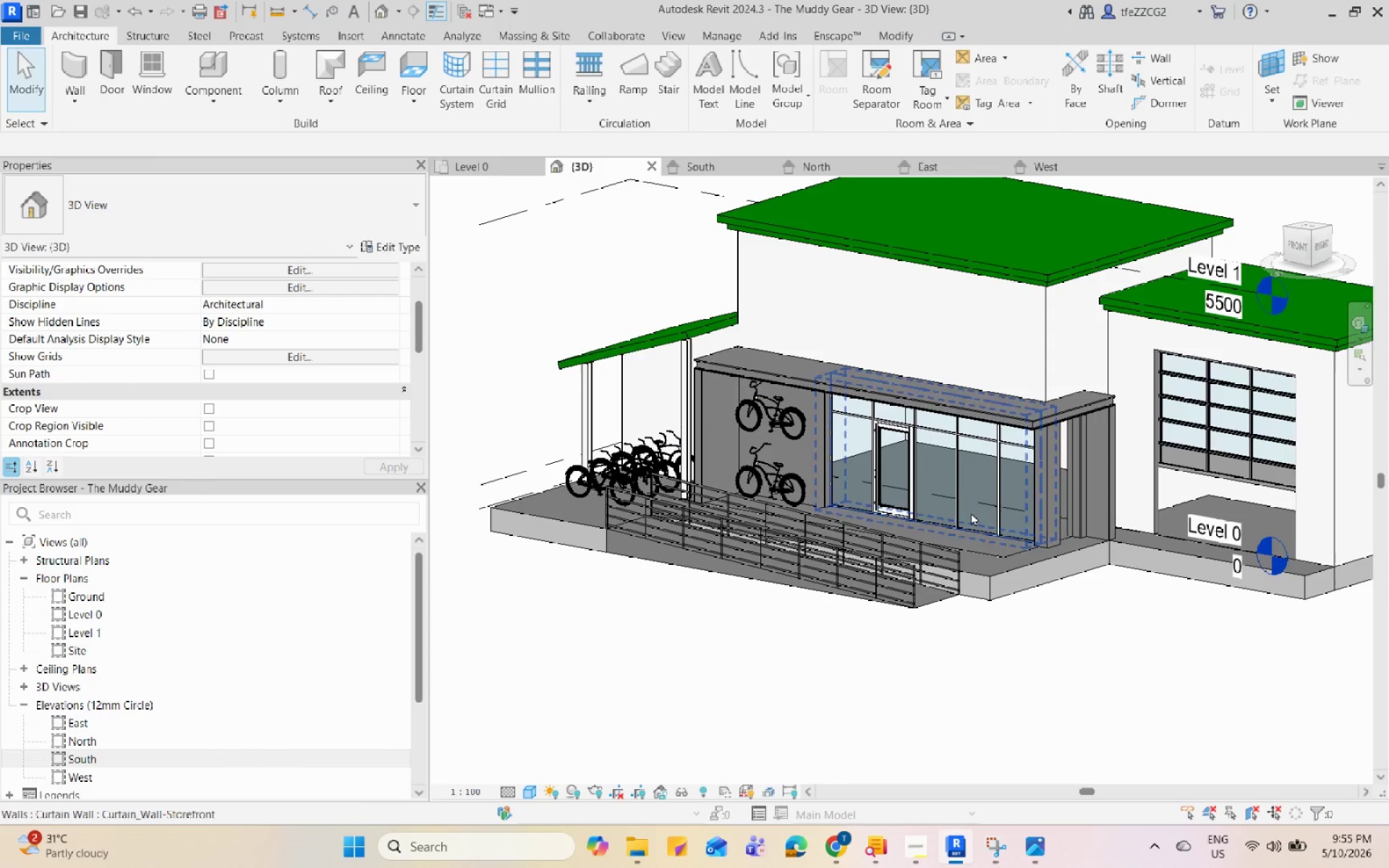 
hold_key(key=ShiftLeft, duration=0.83)
 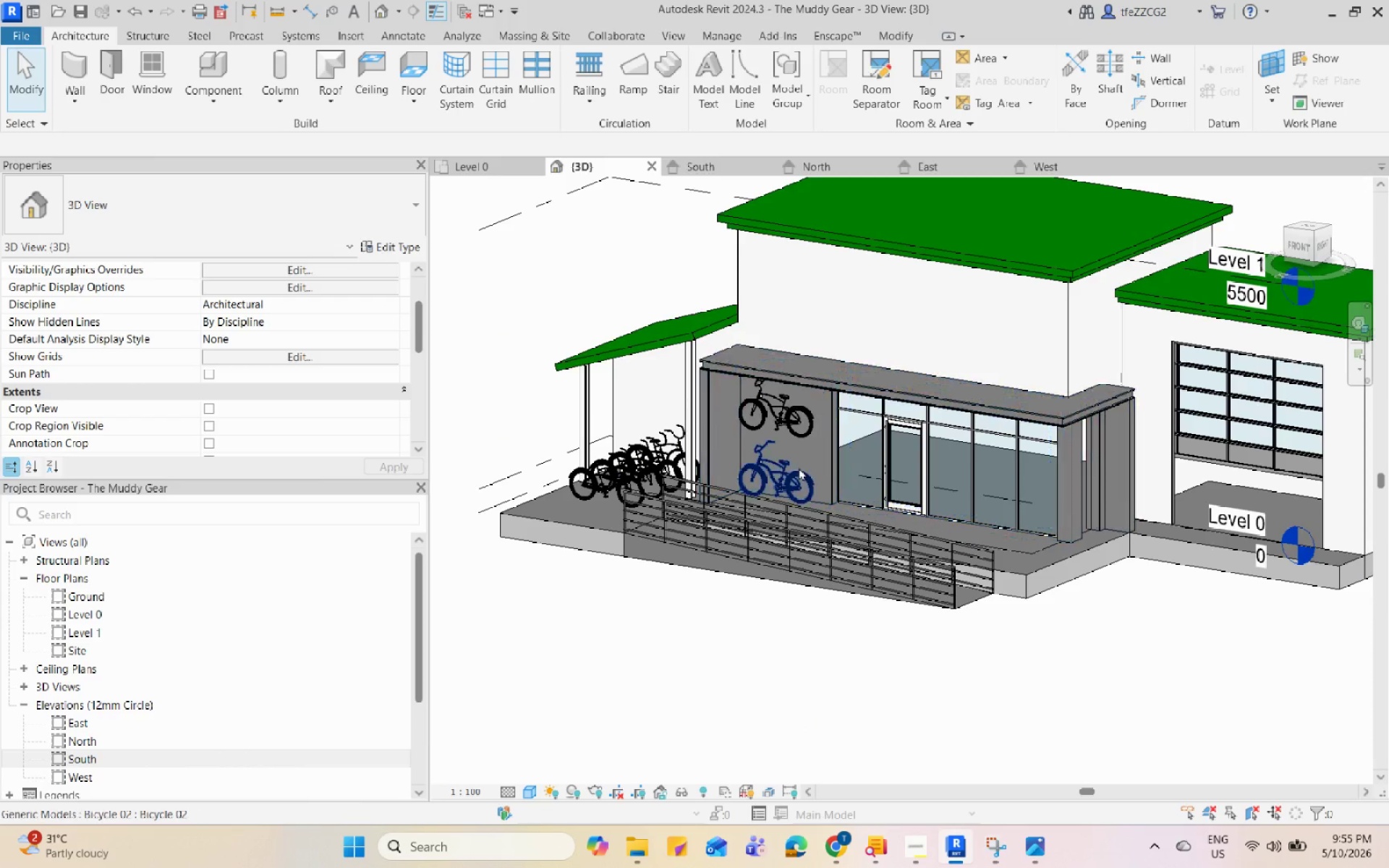 
scroll: coordinate [1073, 465], scroll_direction: down, amount: 6.0
 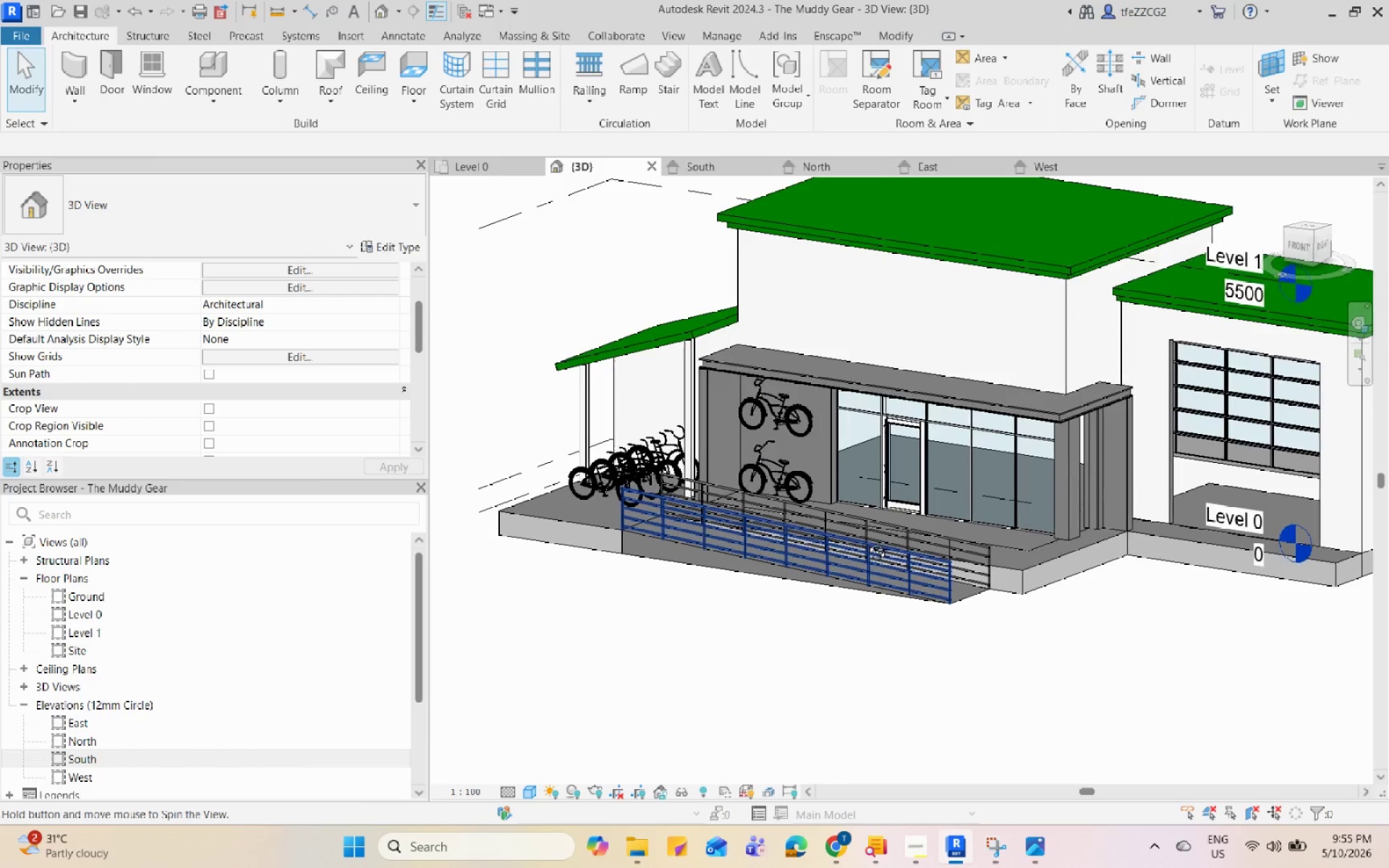 
left_click([791, 467])
 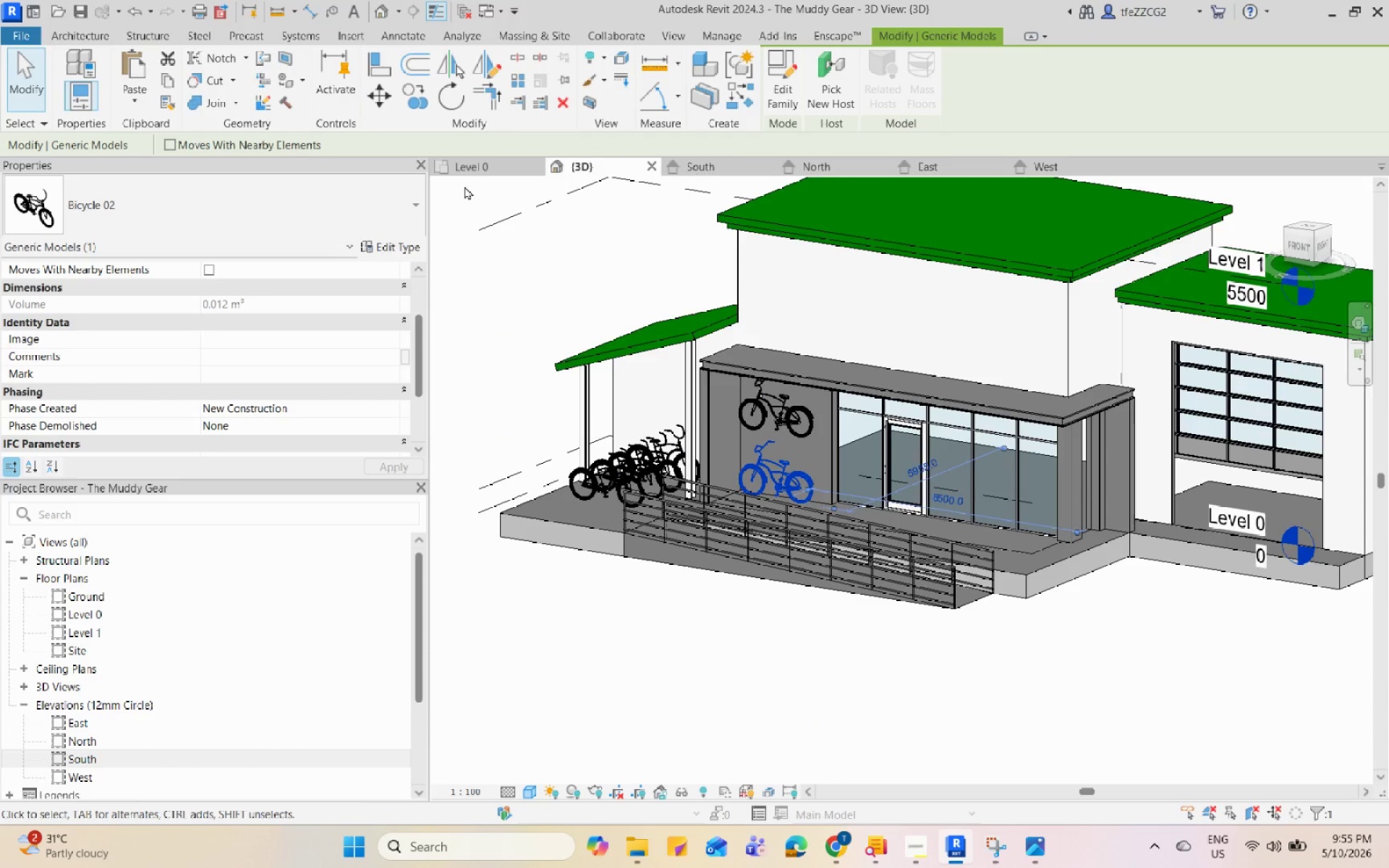 
left_click([473, 168])
 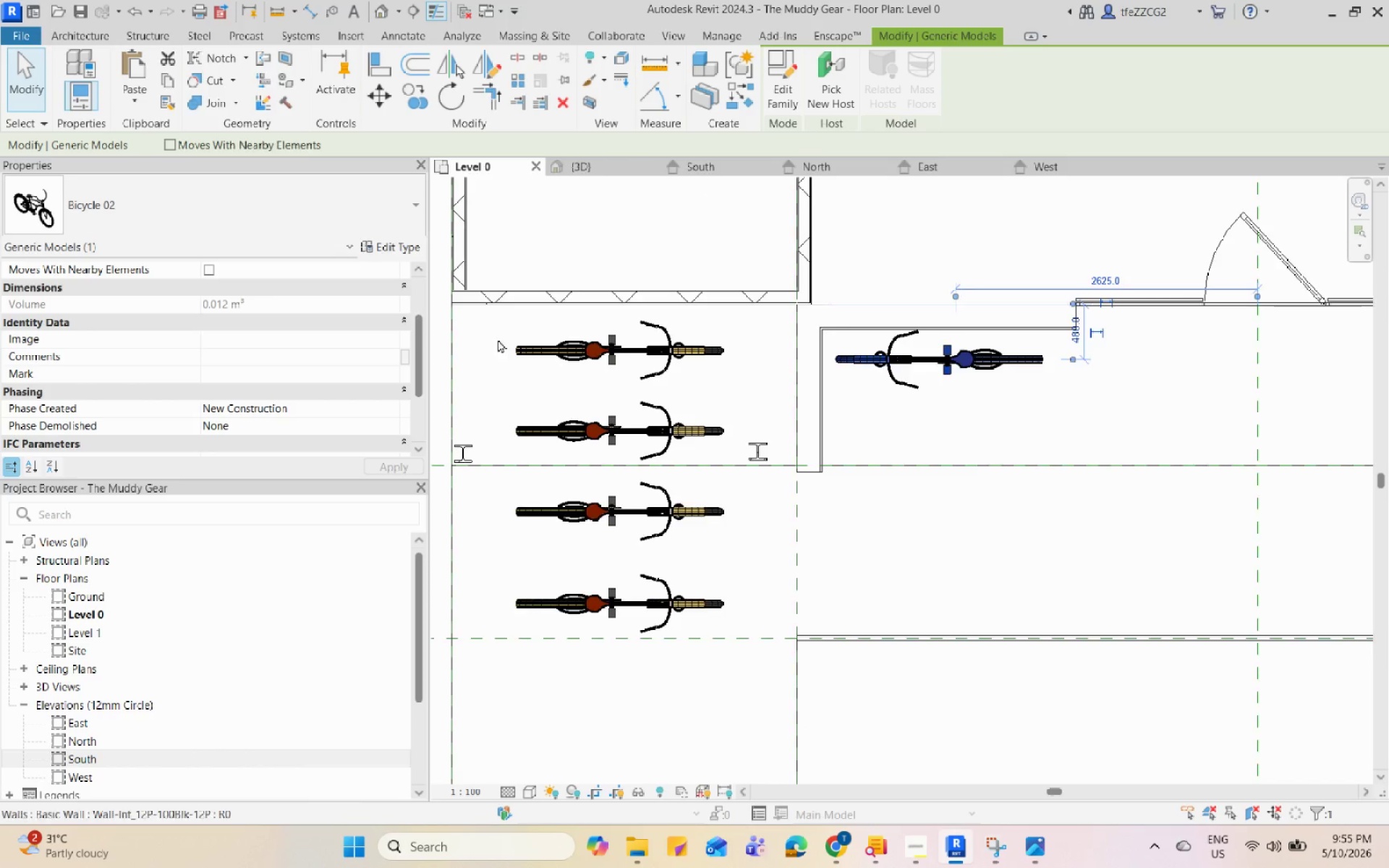 
scroll: coordinate [508, 399], scroll_direction: down, amount: 6.0
 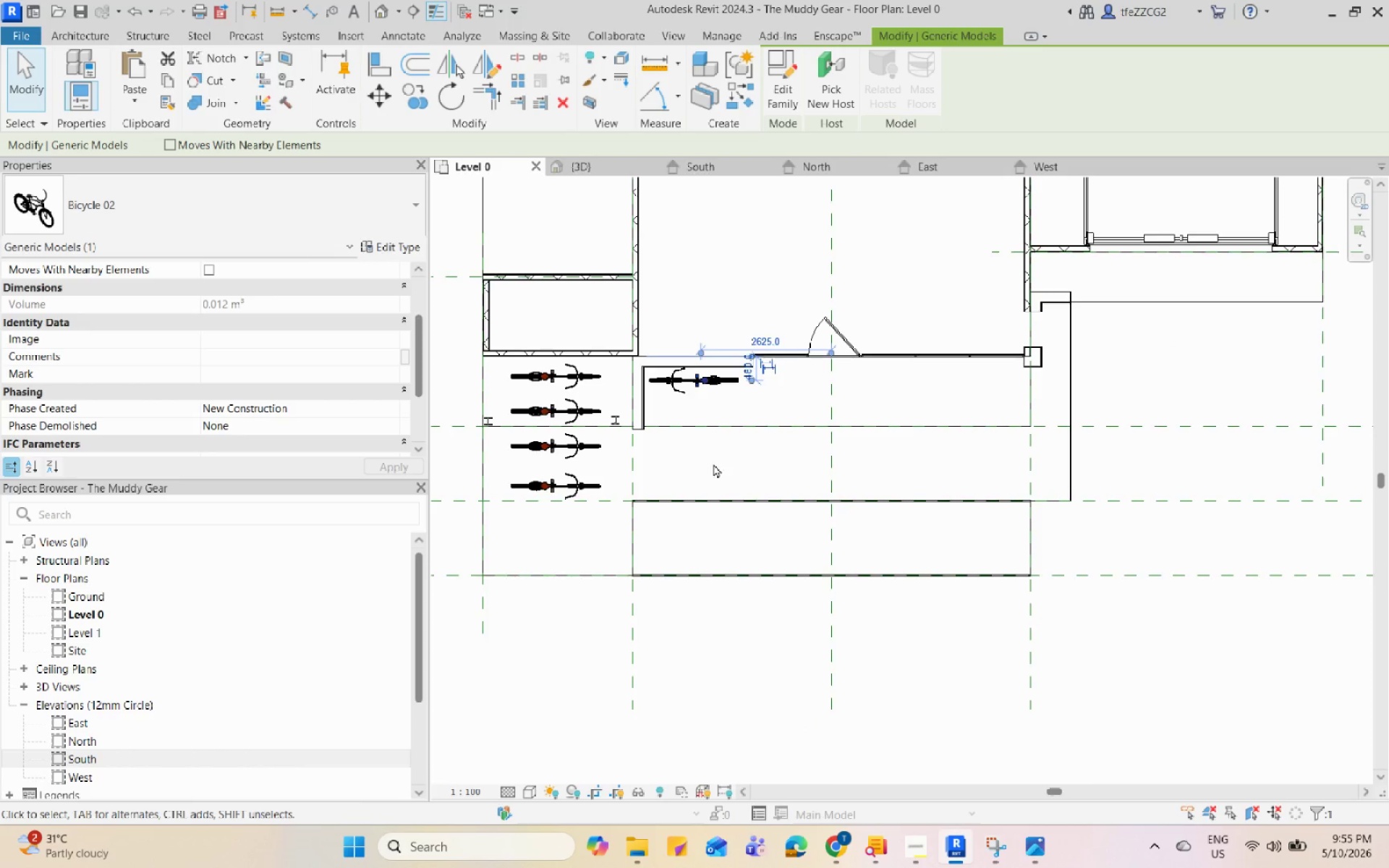 
scroll: coordinate [727, 385], scroll_direction: up, amount: 3.0
 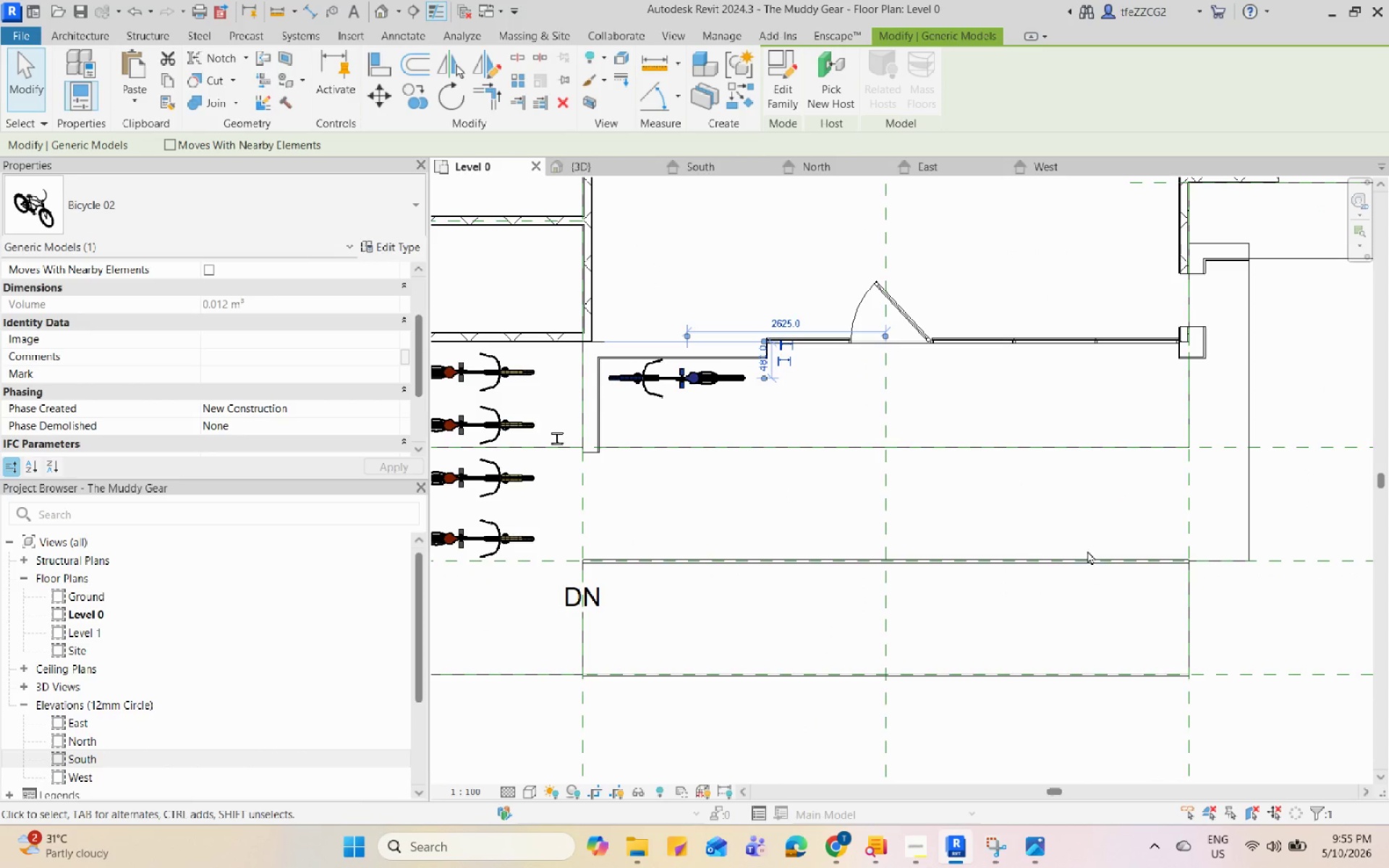 
scroll: coordinate [1064, 538], scroll_direction: down, amount: 5.0
 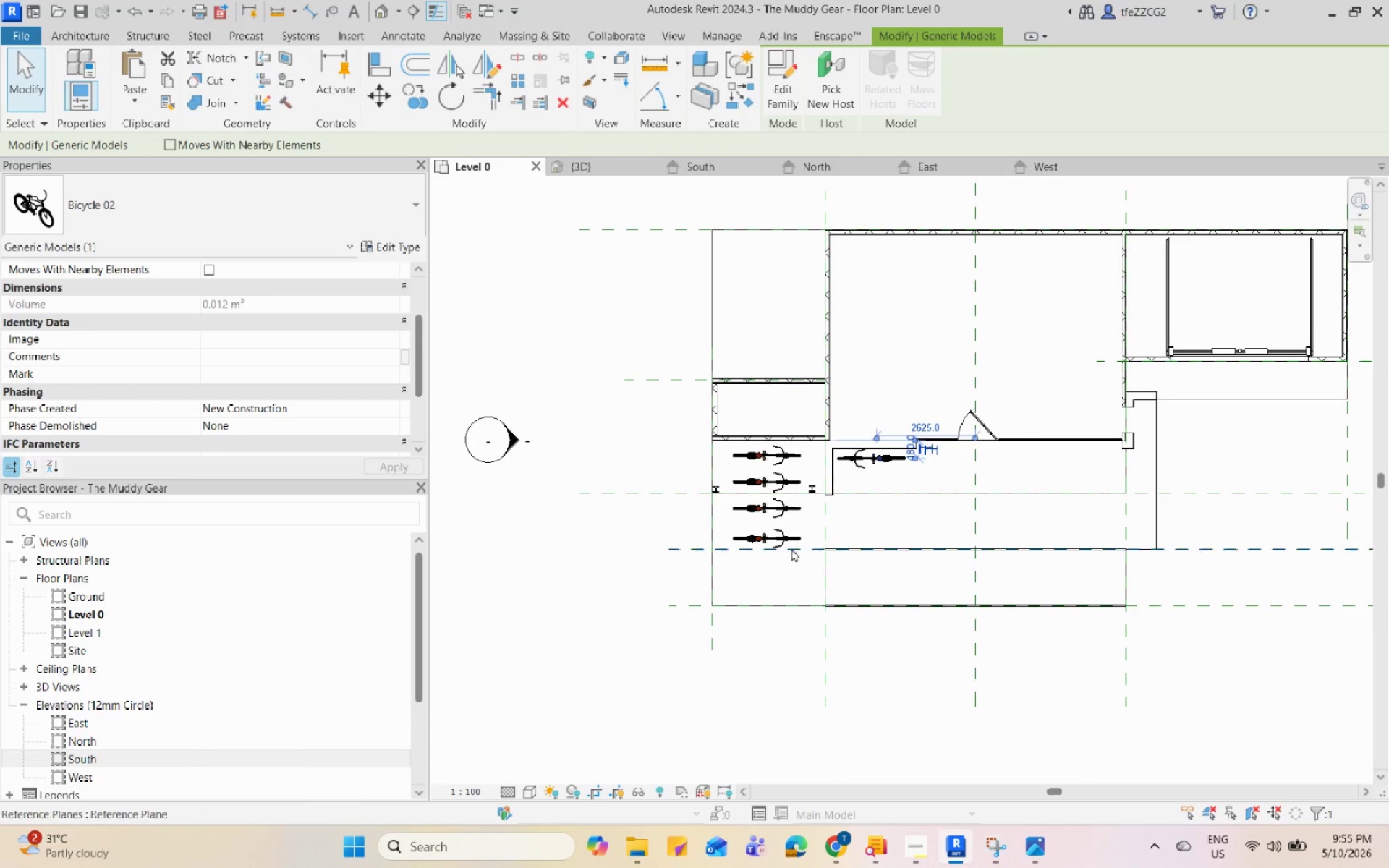 
left_click([790, 544])
 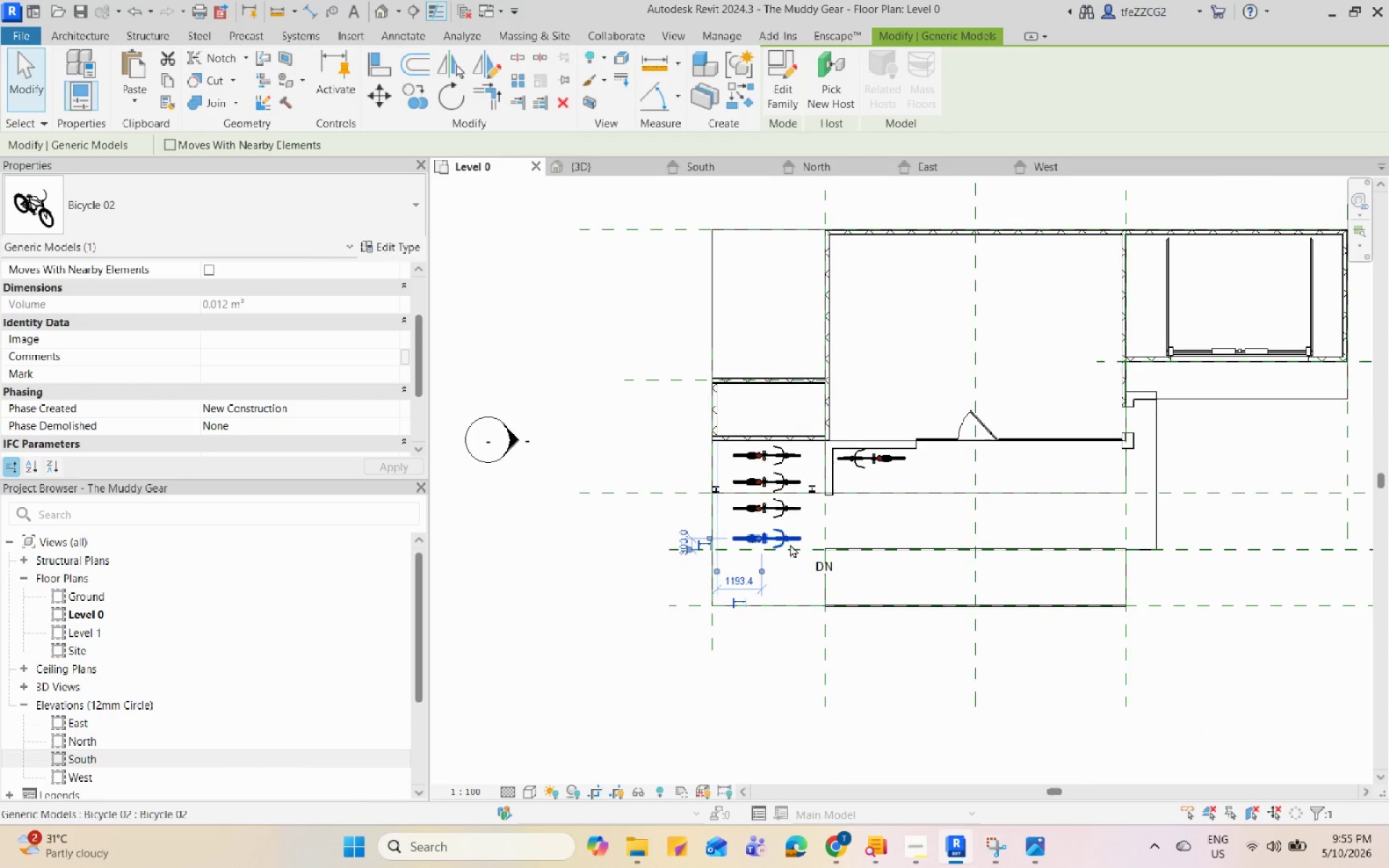 
type(cs)
 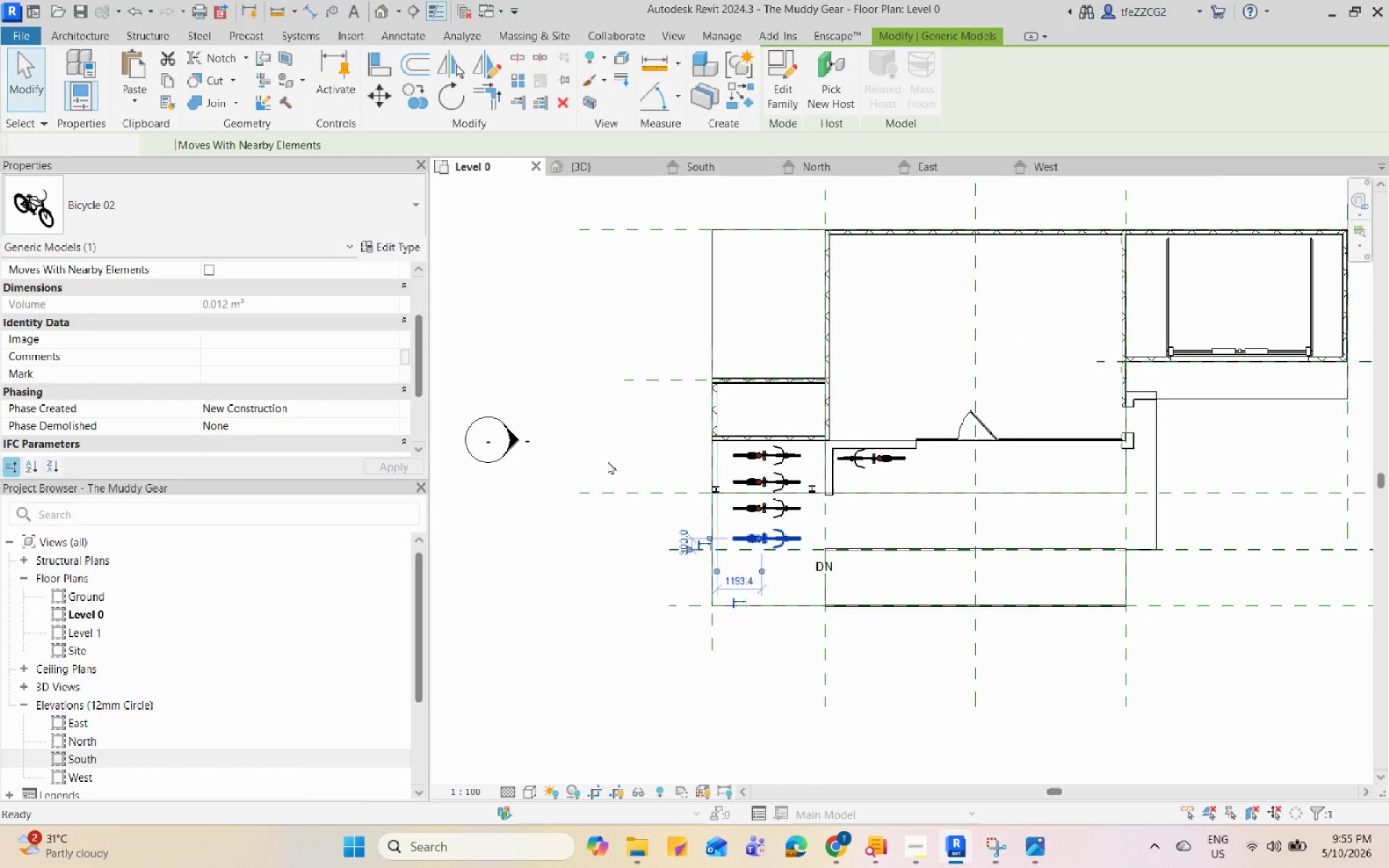 
scroll: coordinate [822, 420], scroll_direction: up, amount: 5.0
 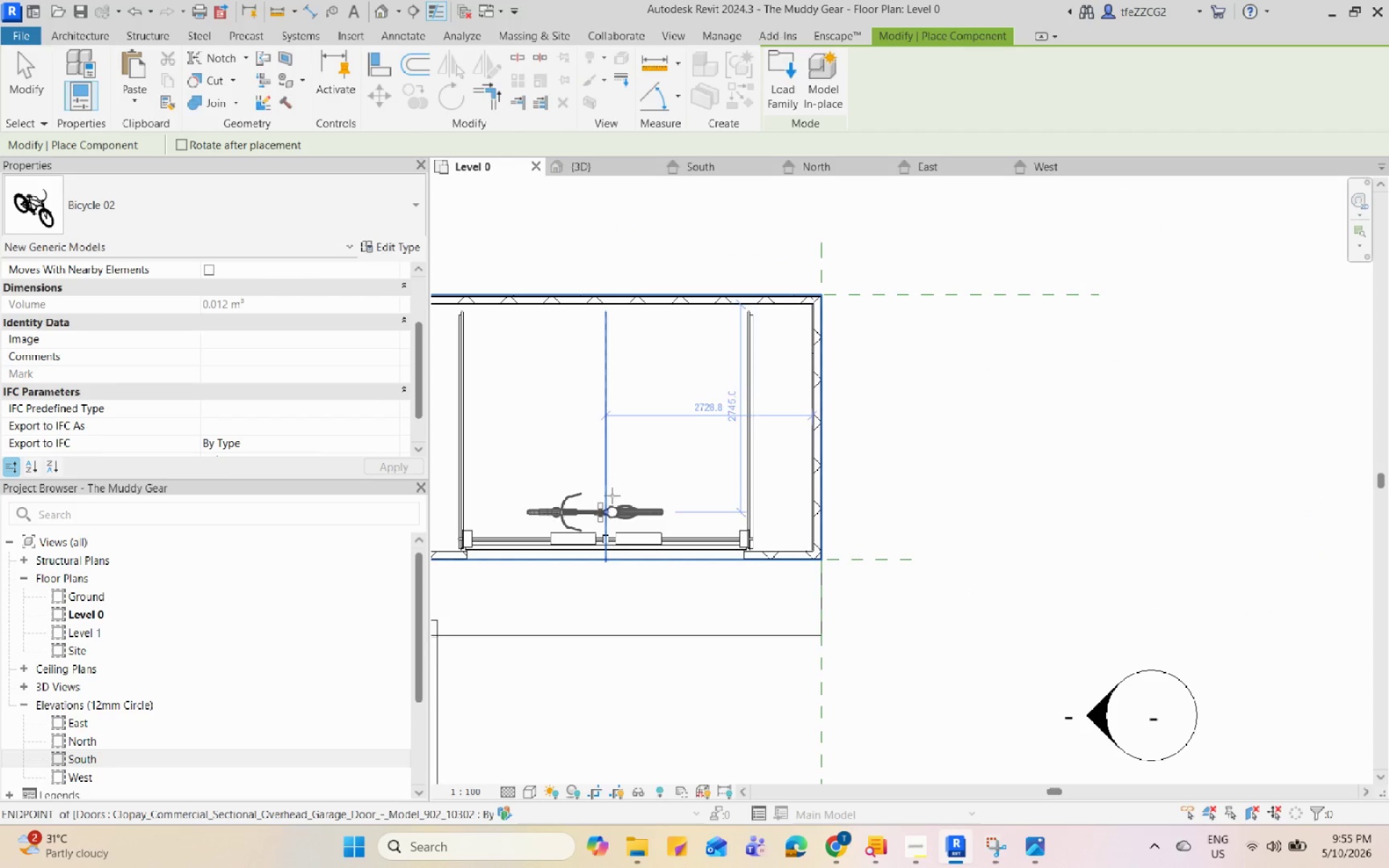 
left_click([612, 494])
 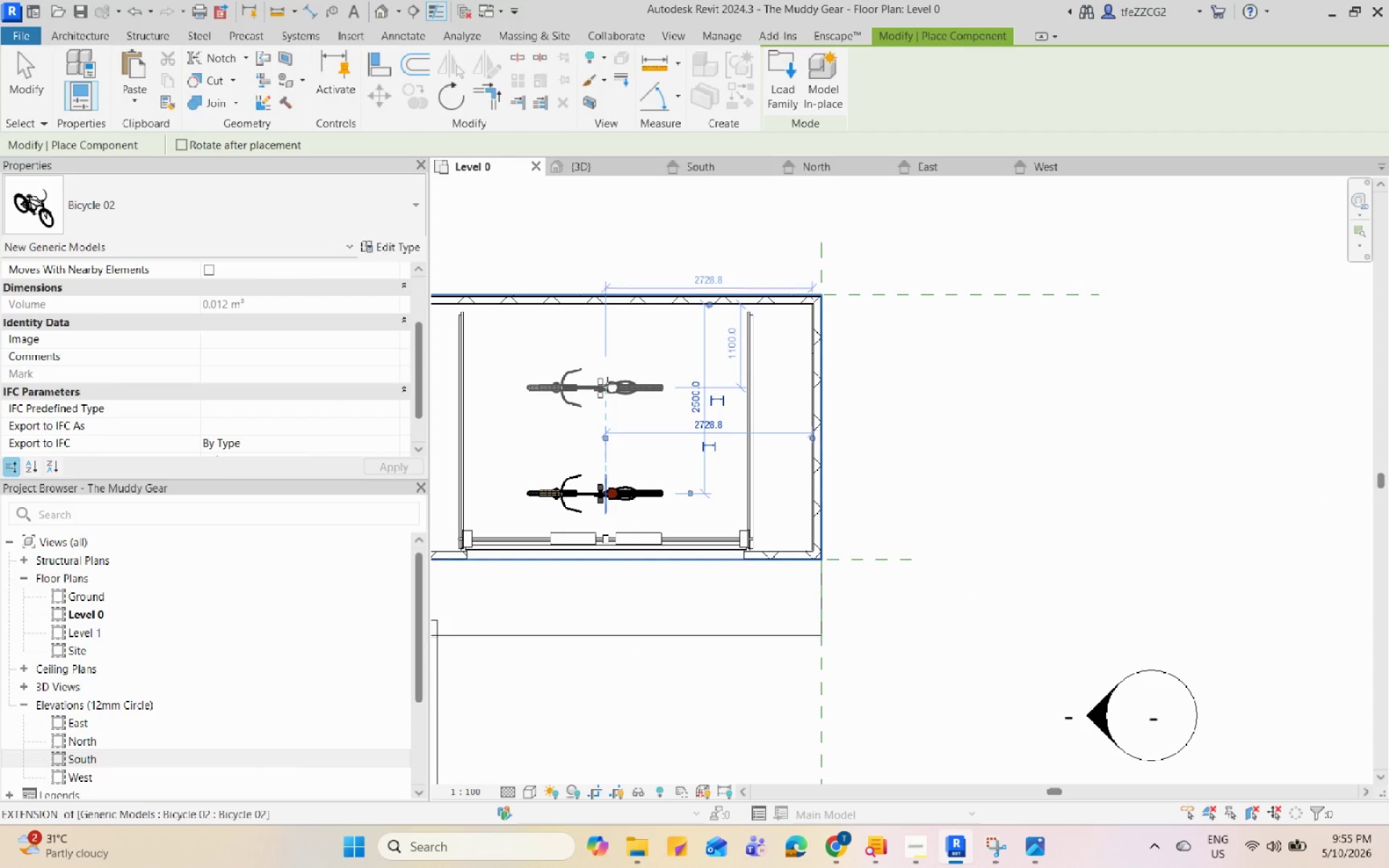 
left_click([602, 381])
 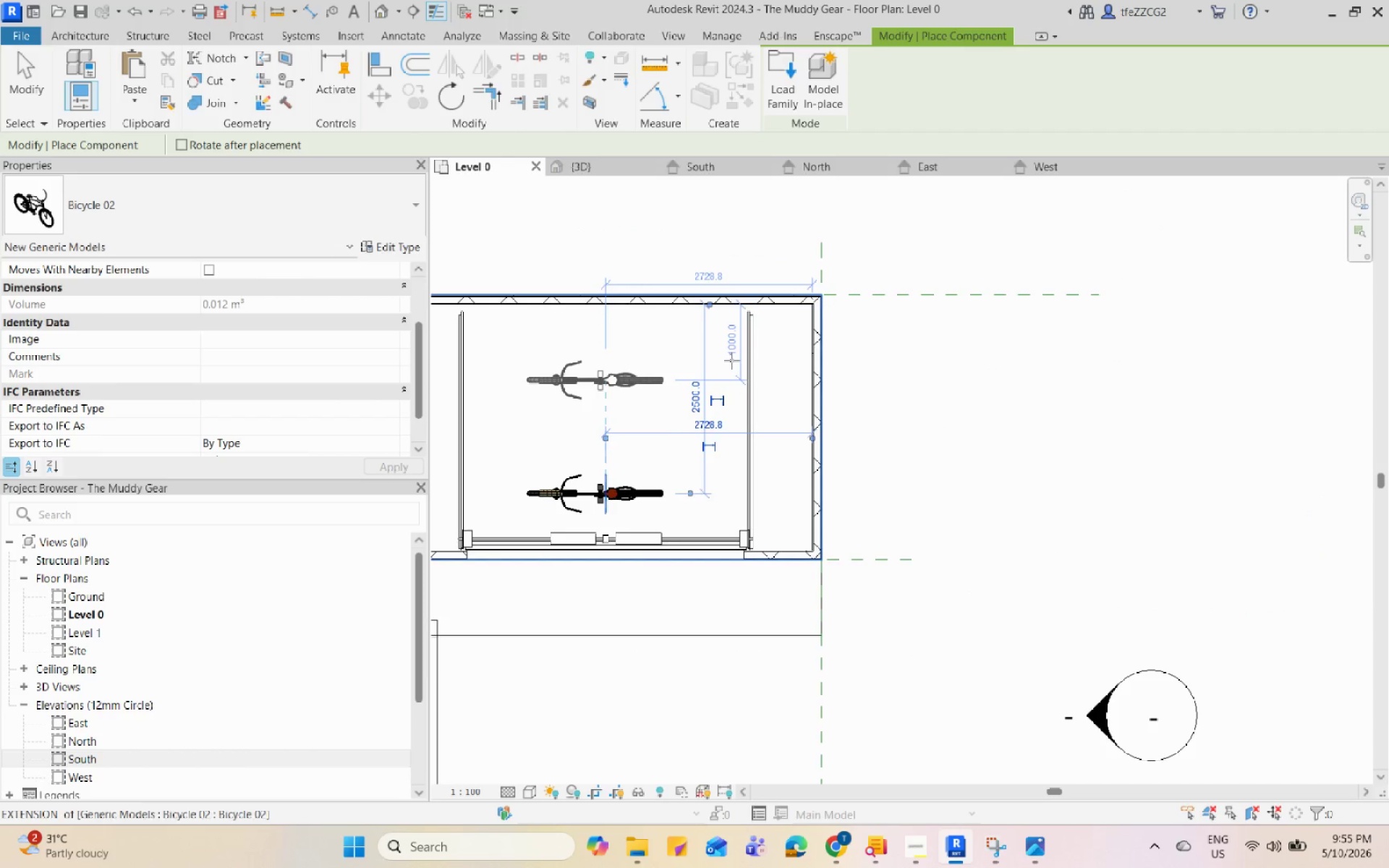 
key(Escape)
 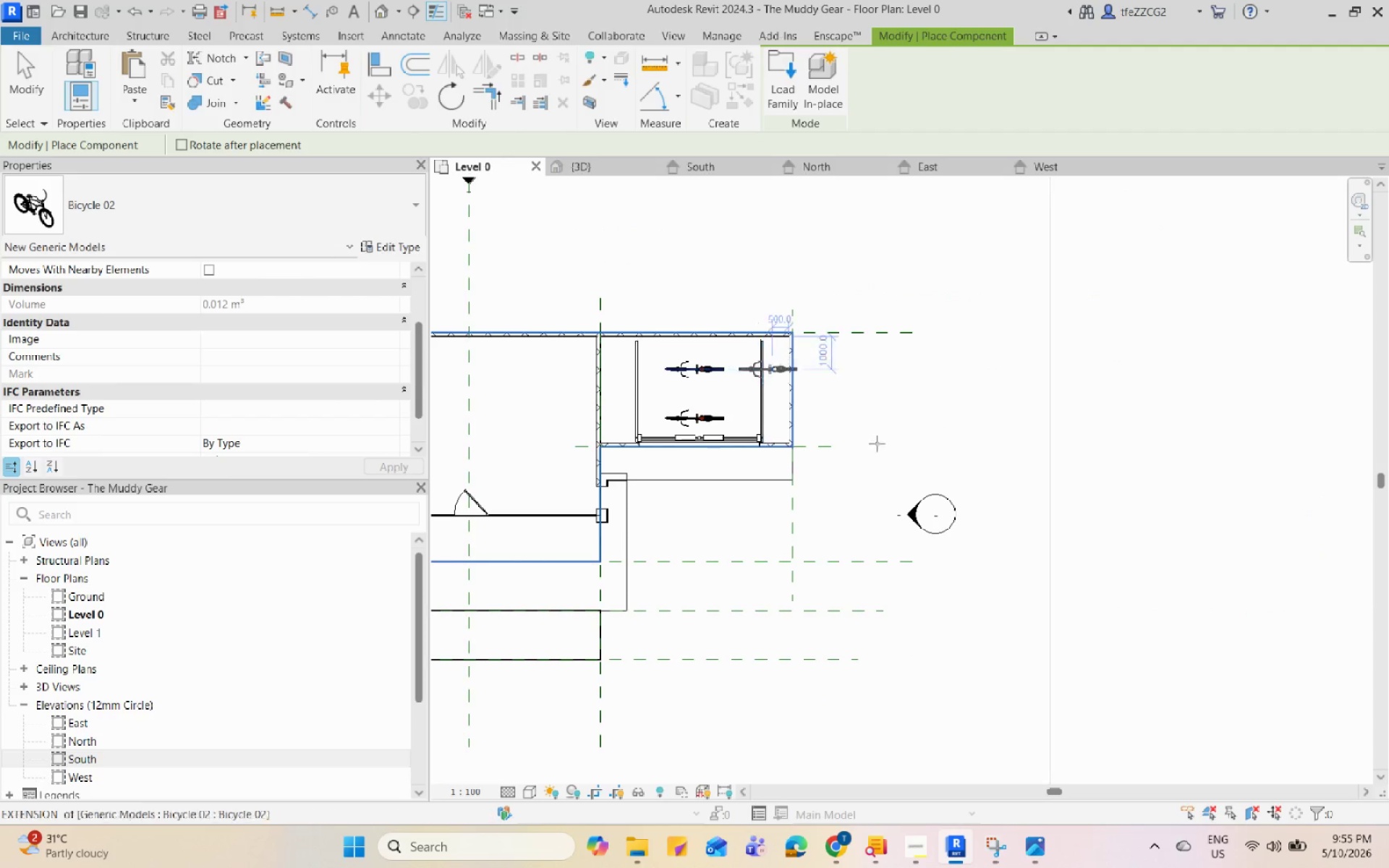 
scroll: coordinate [977, 390], scroll_direction: down, amount: 18.0
 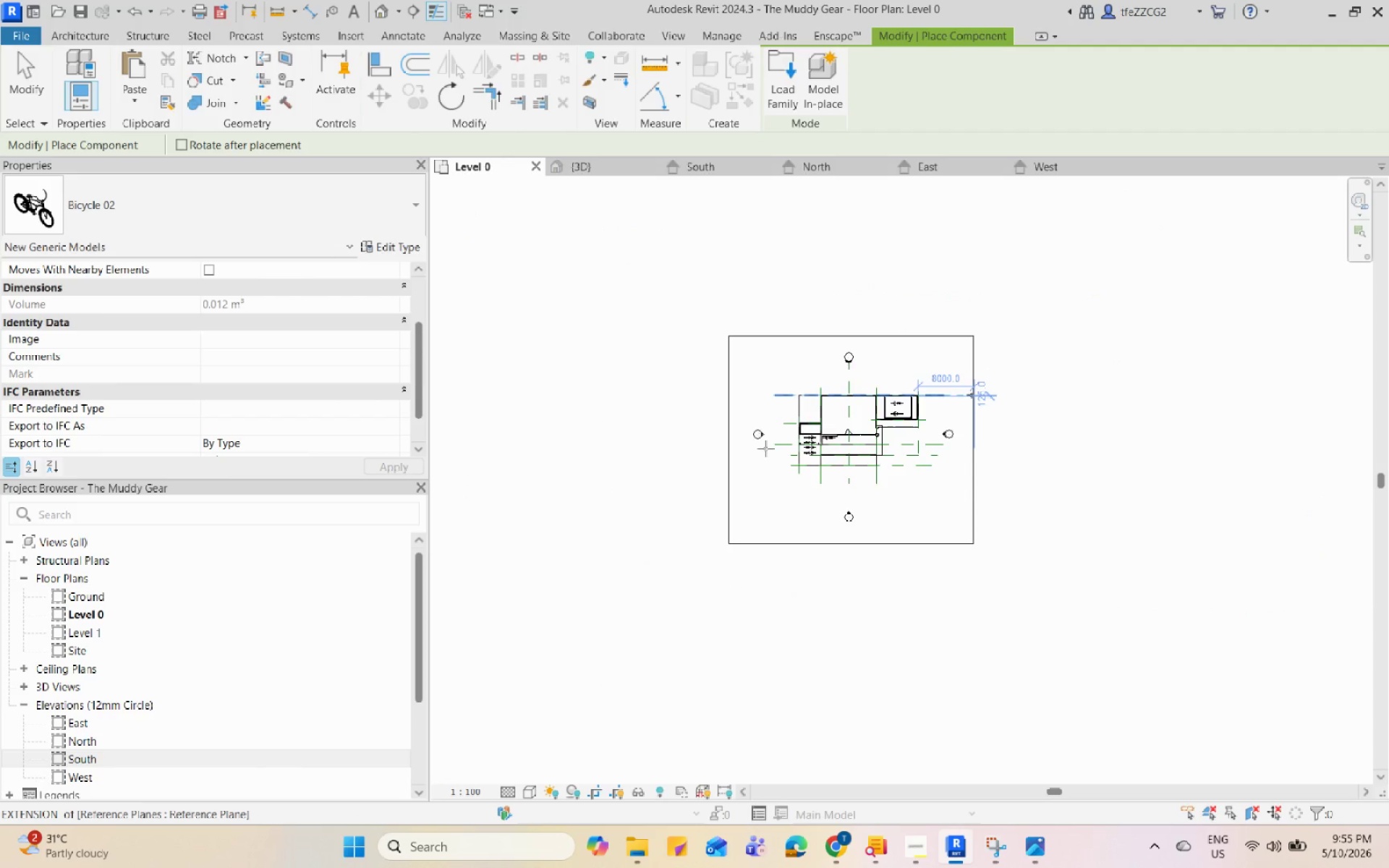 
scroll: coordinate [764, 454], scroll_direction: up, amount: 17.0
 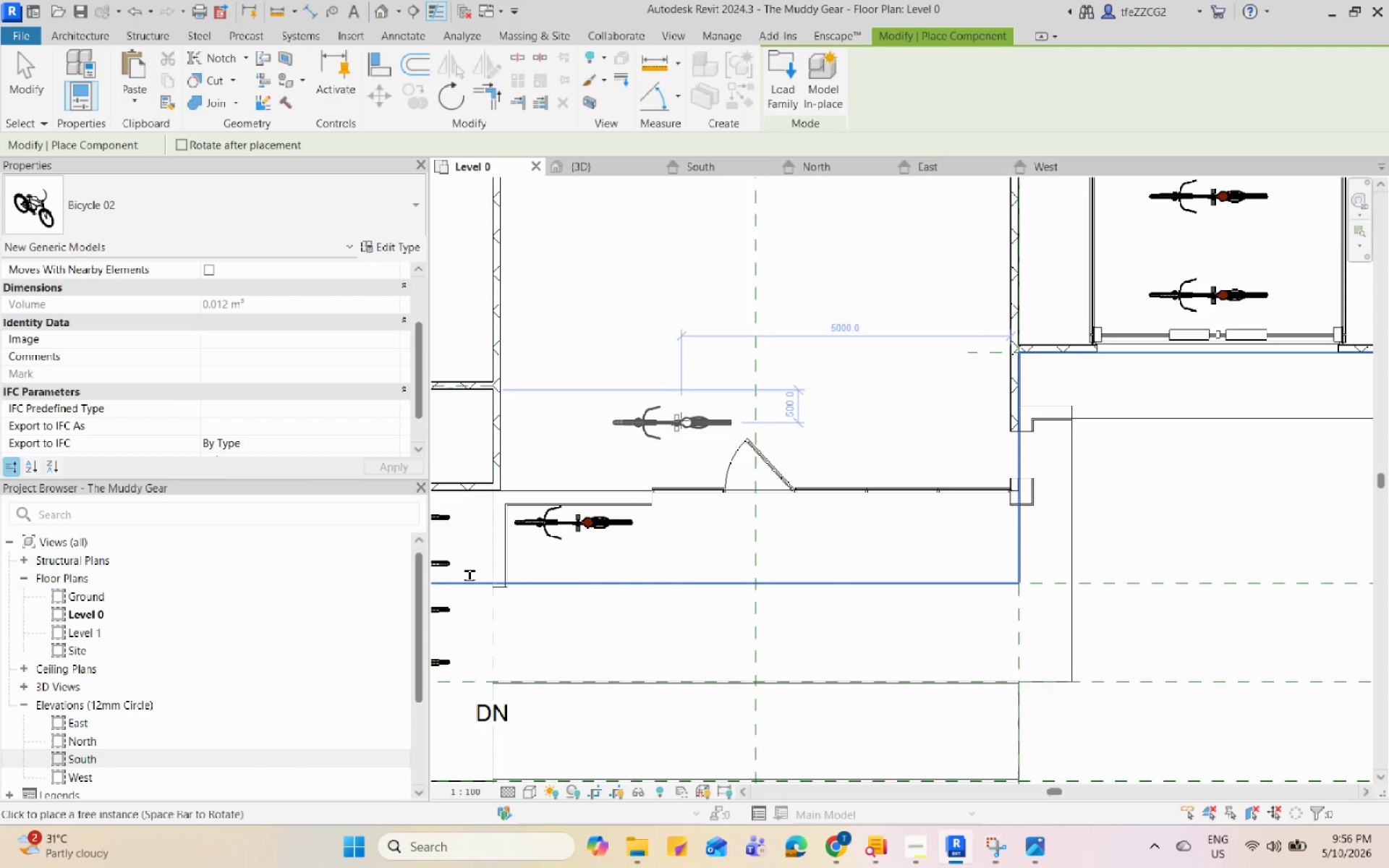 
left_click([681, 423])
 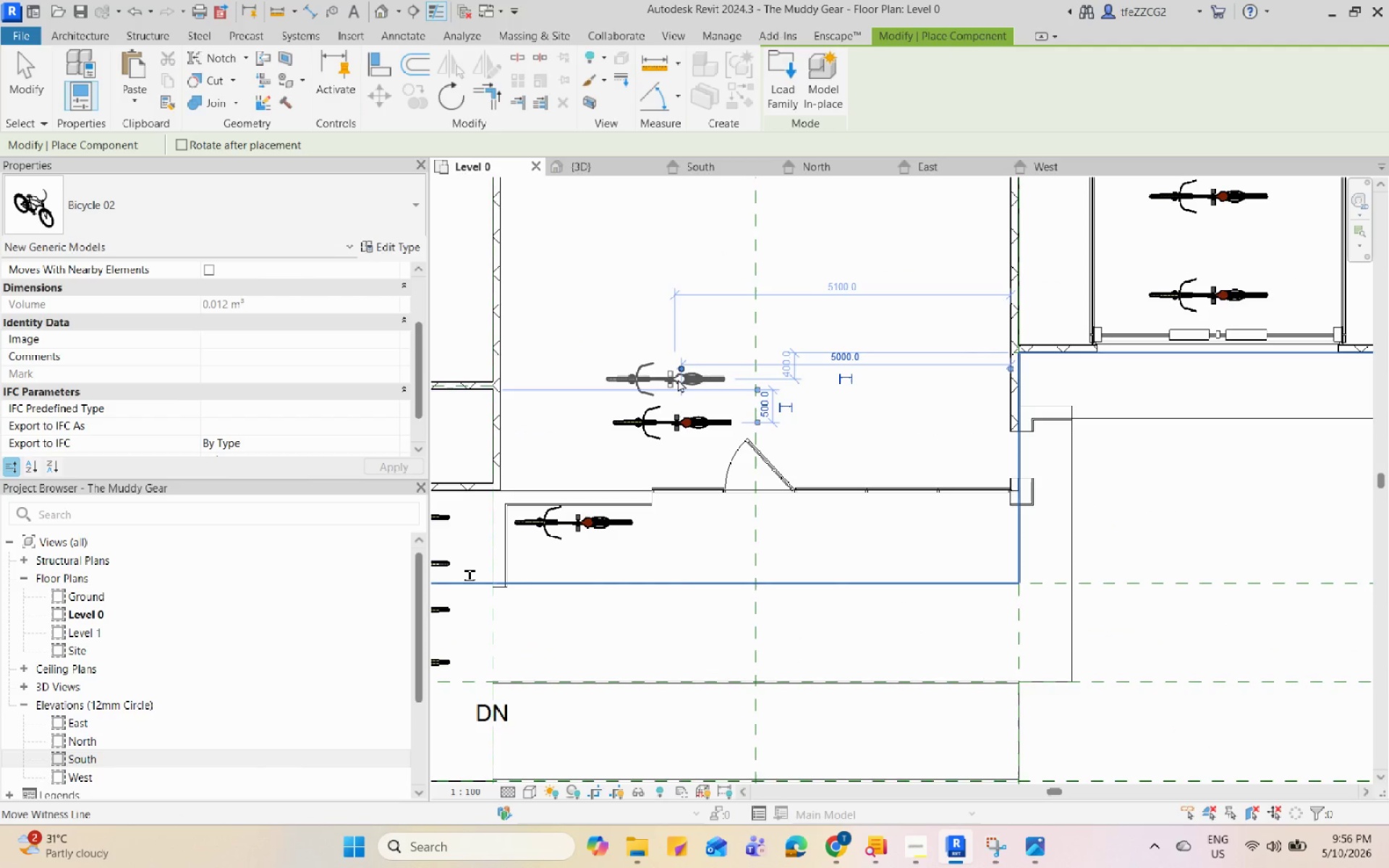 
left_click([683, 379])
 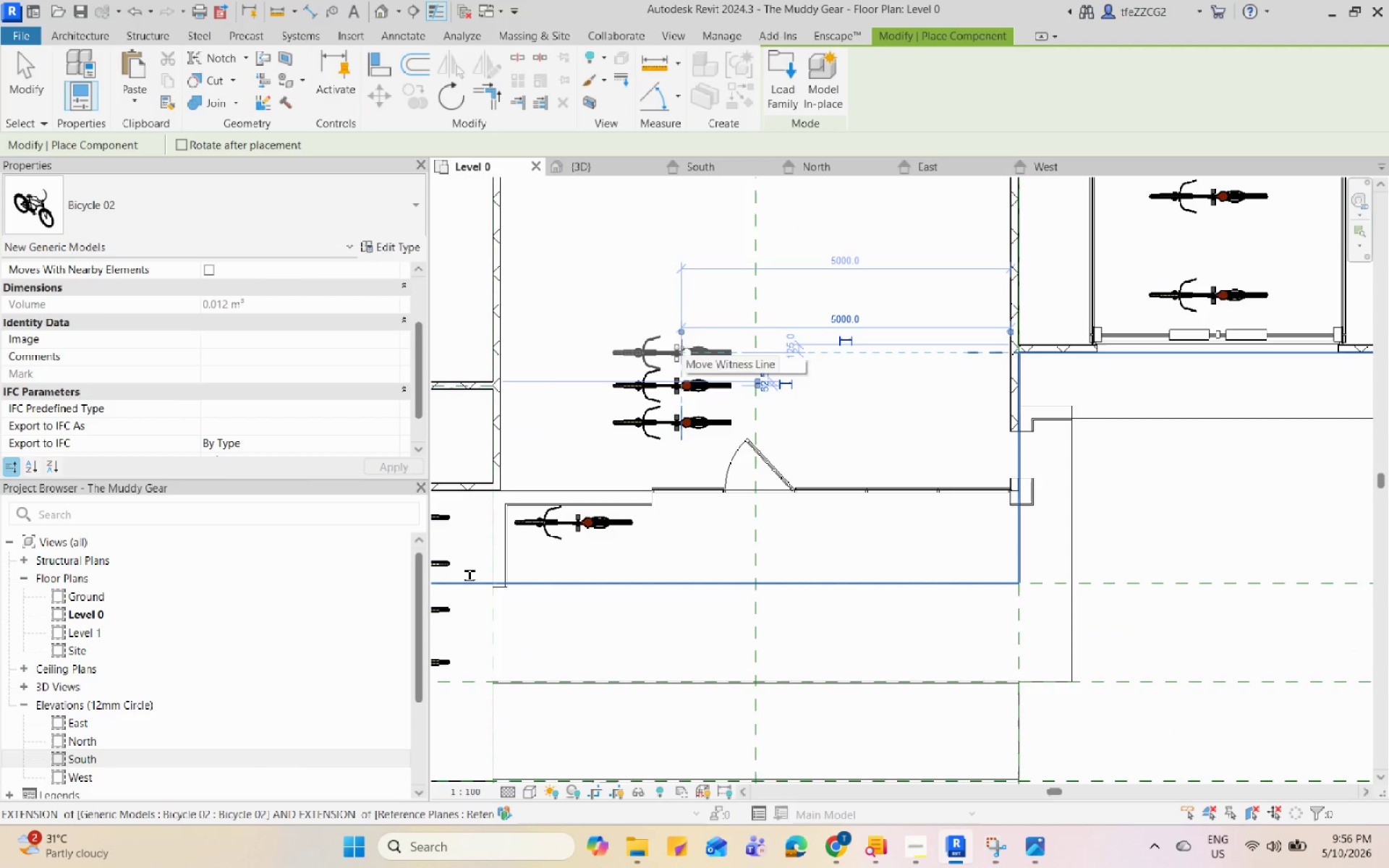 
wait(5.39)
 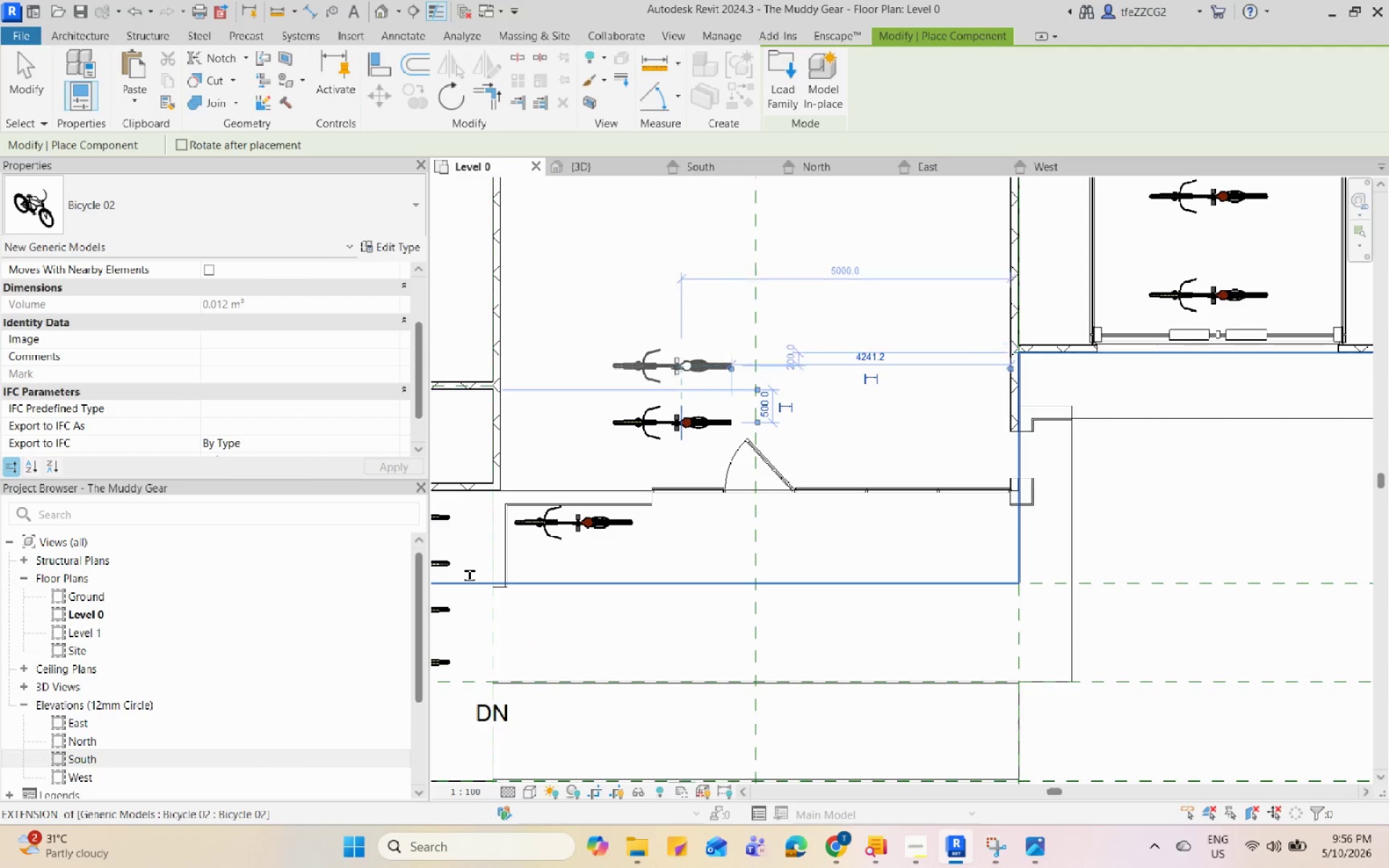 
left_click([681, 344])
 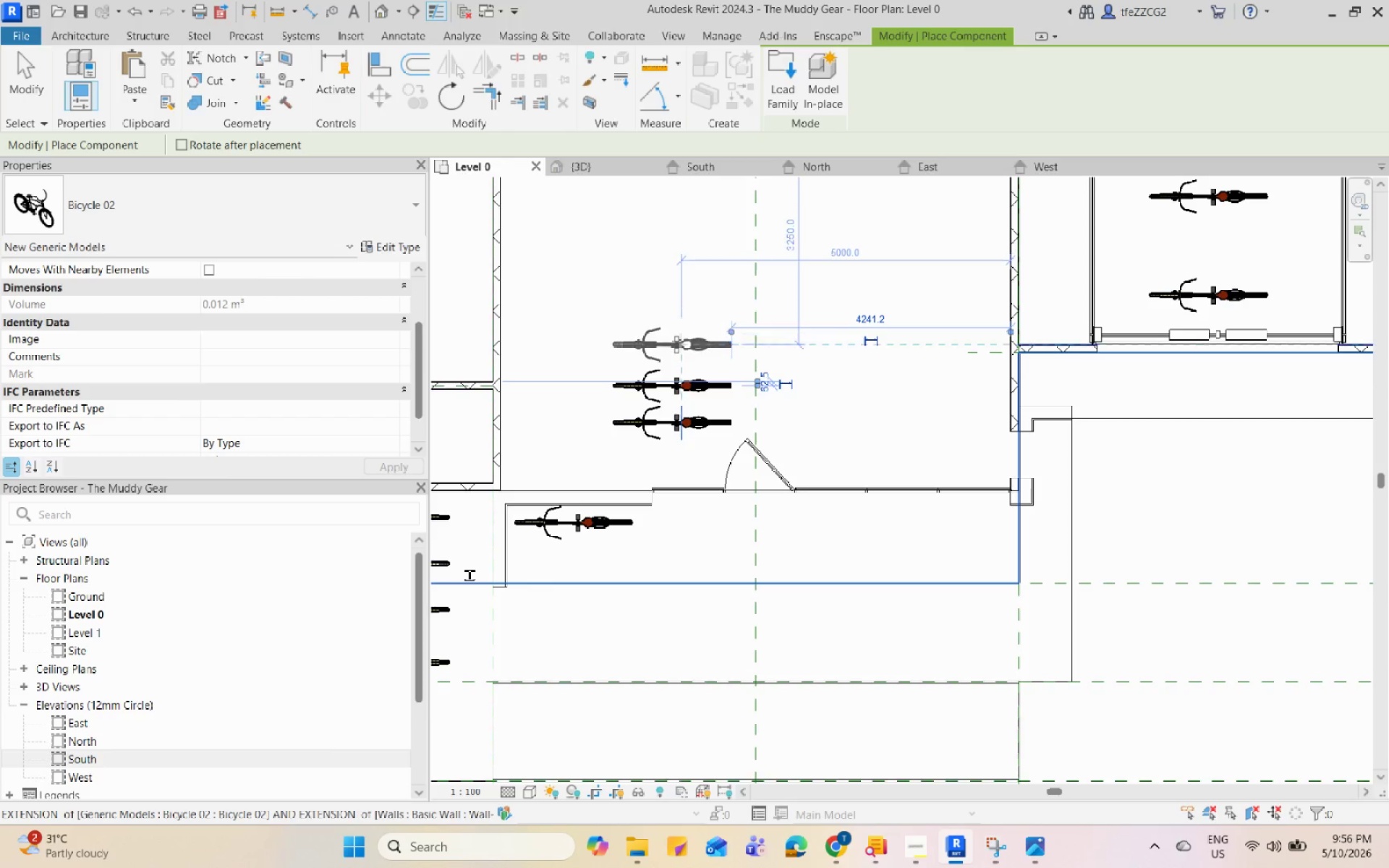 
left_click([680, 341])
 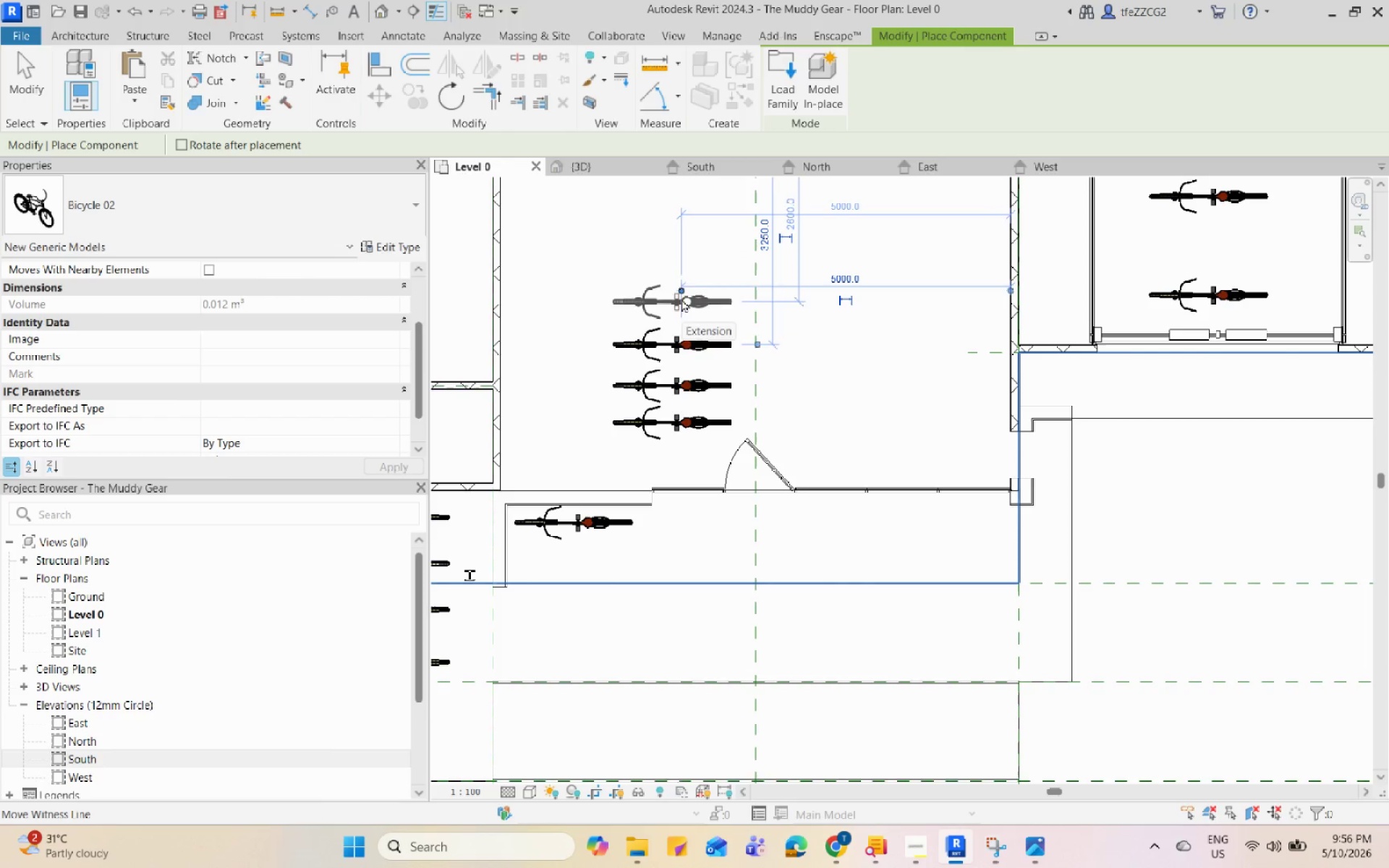 
left_click([682, 297])
 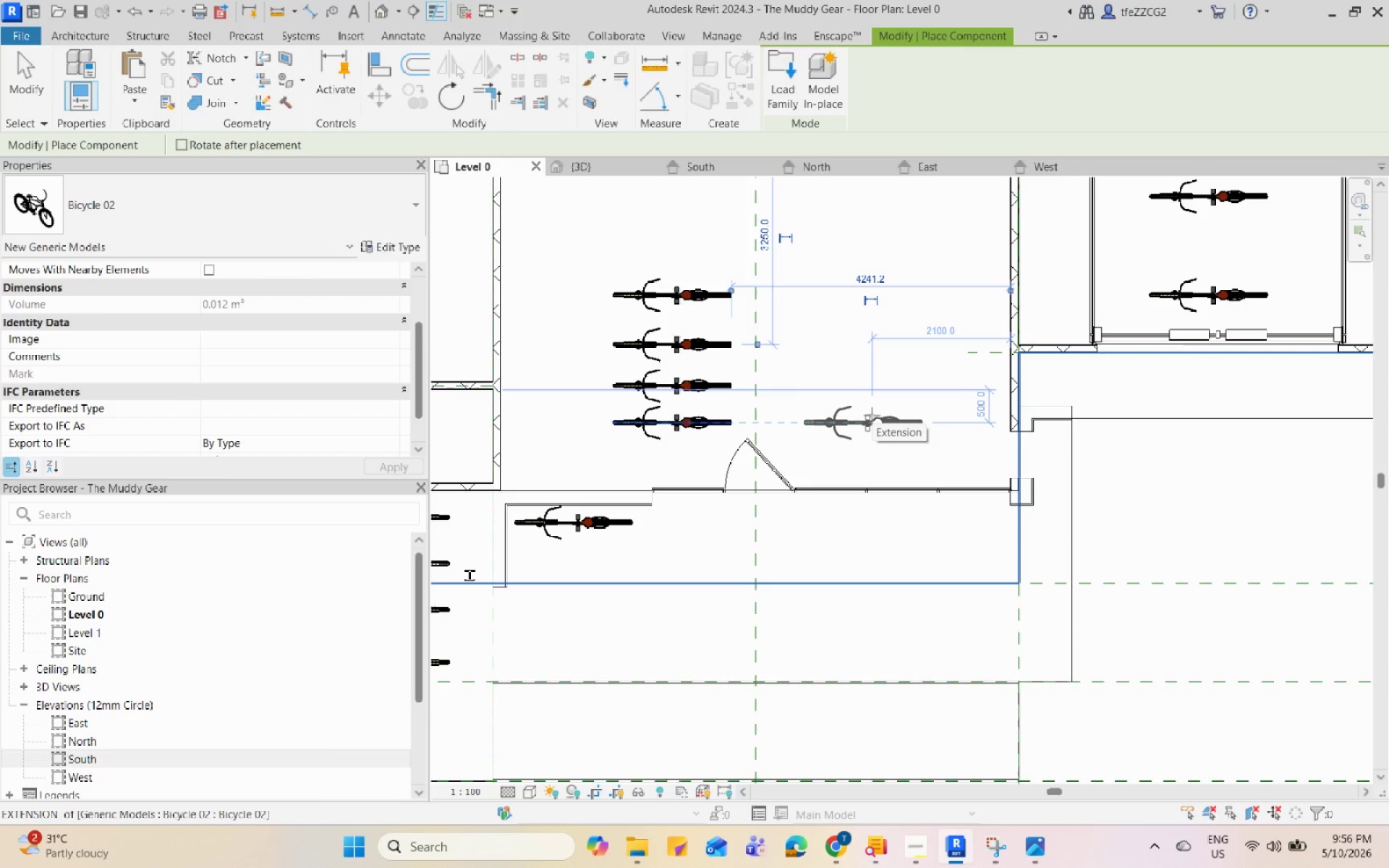 
wait(5.42)
 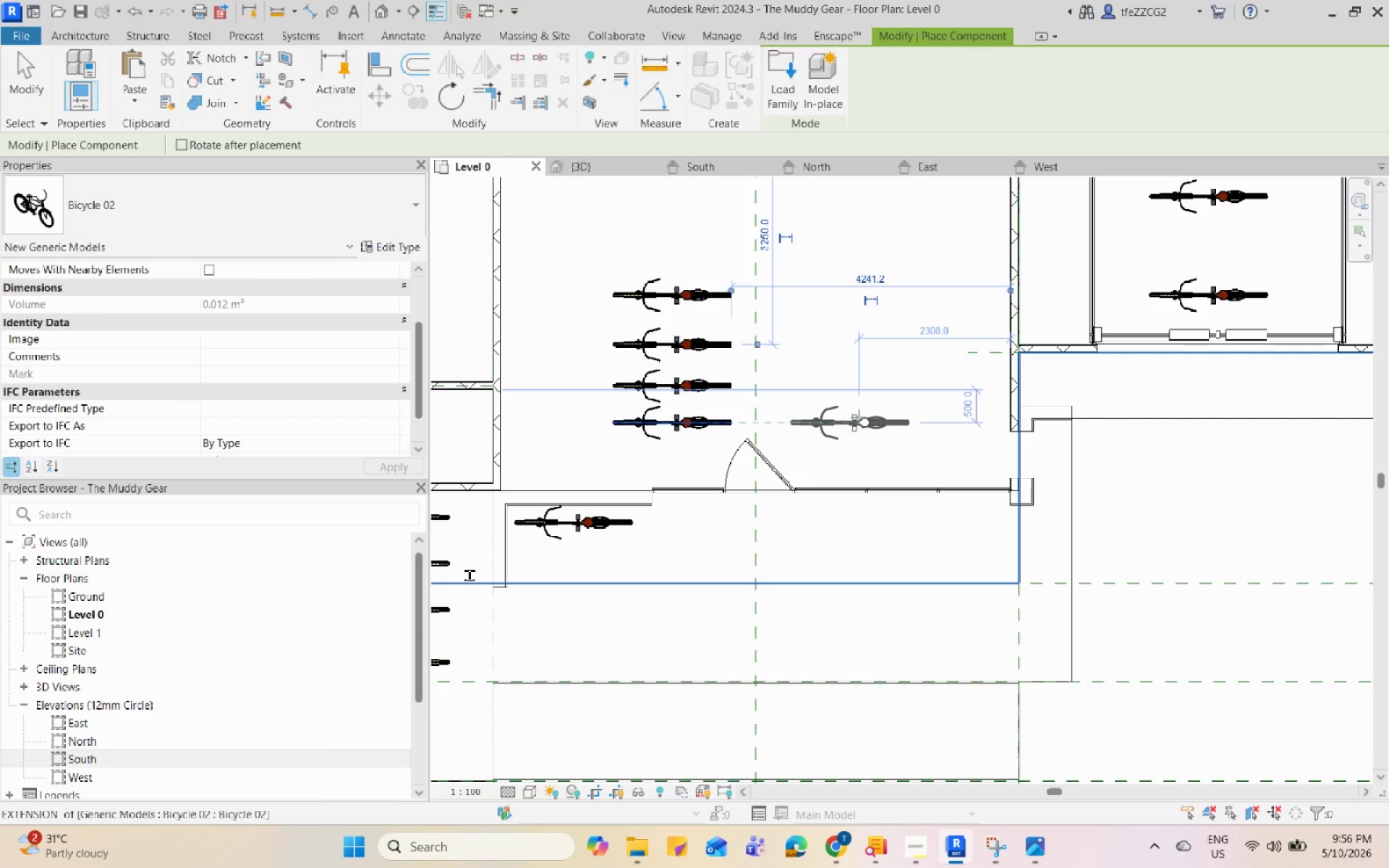 
left_click([872, 415])
 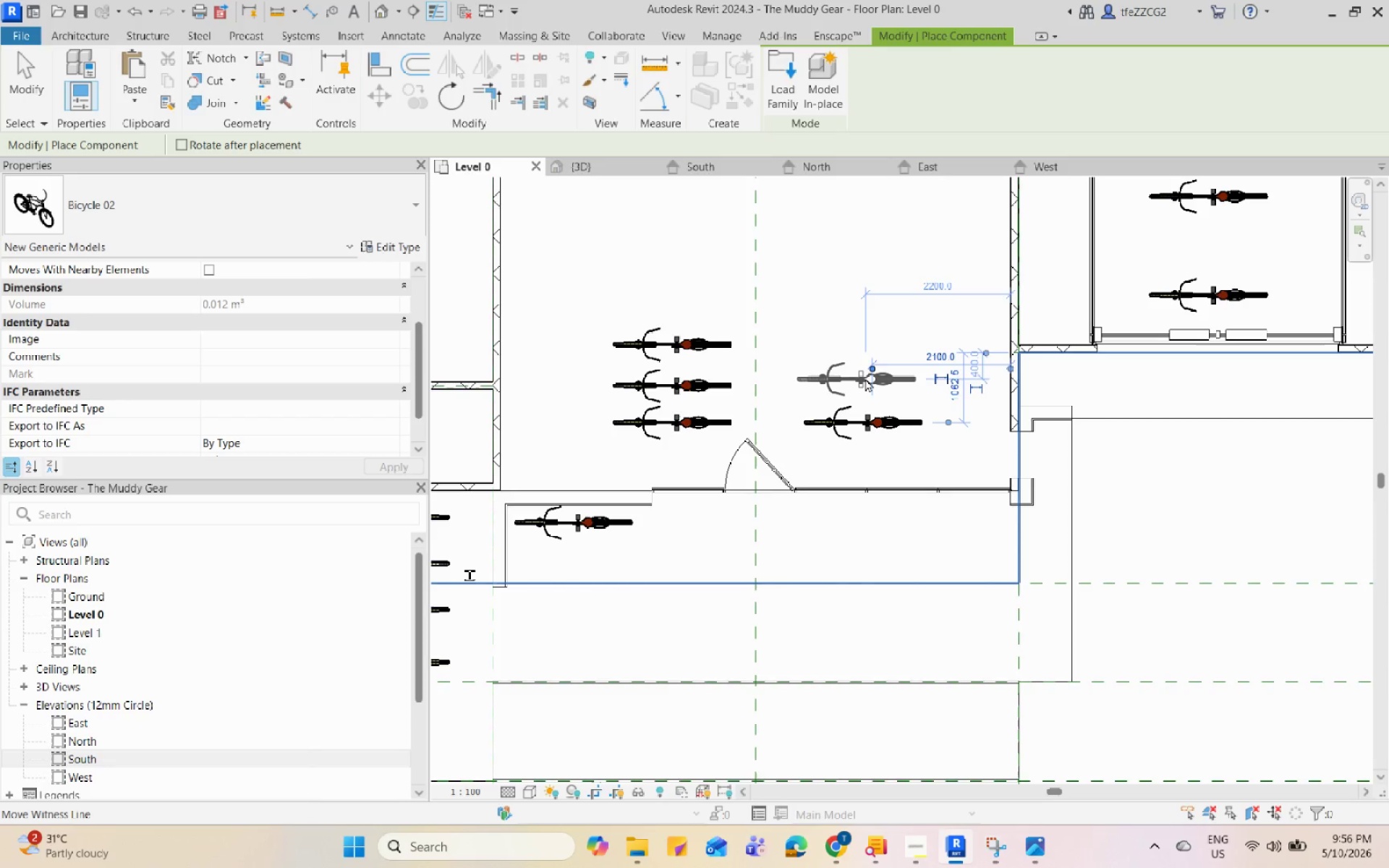 
left_click([865, 378])
 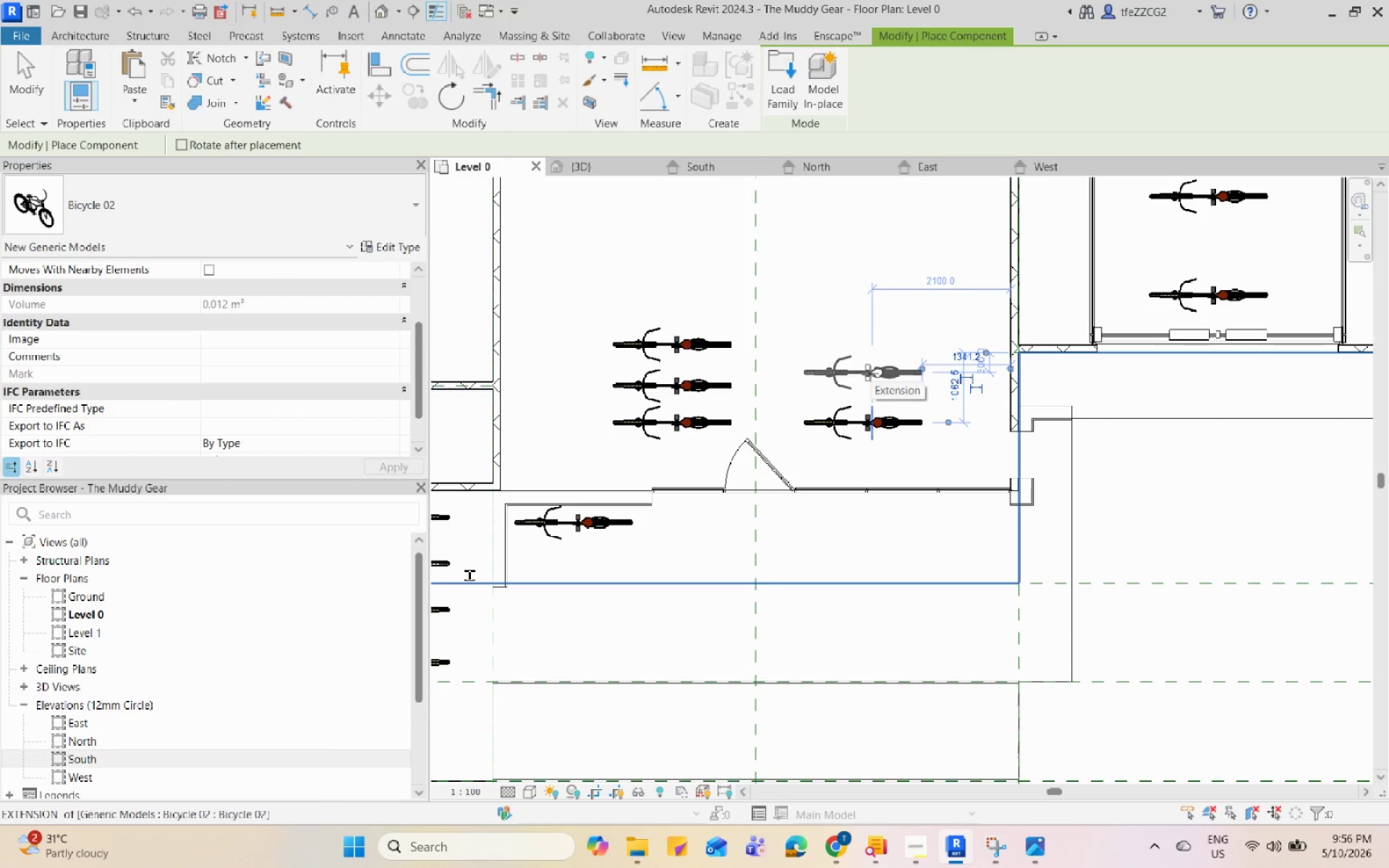 
left_click([870, 373])
 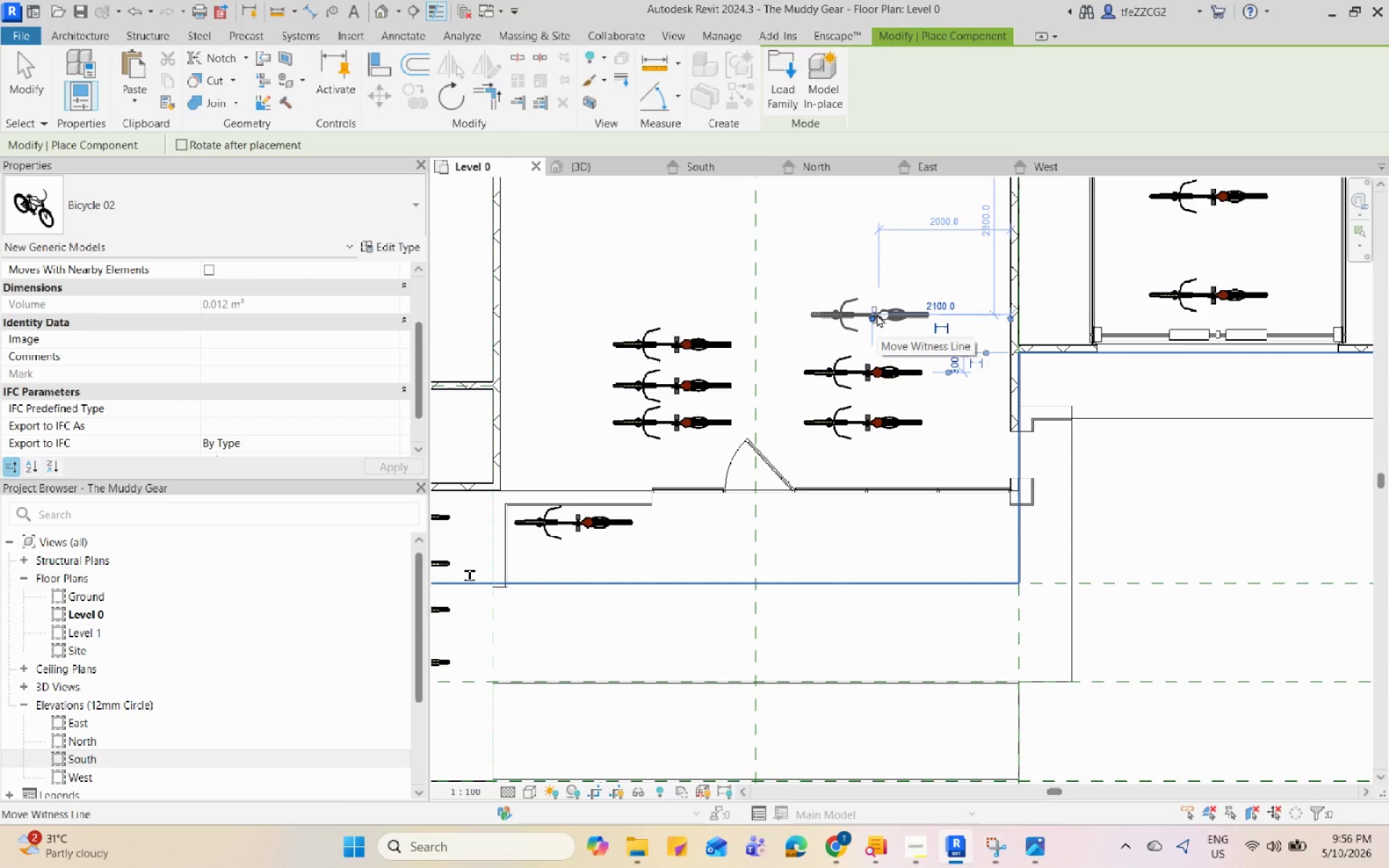 
left_click([872, 314])
 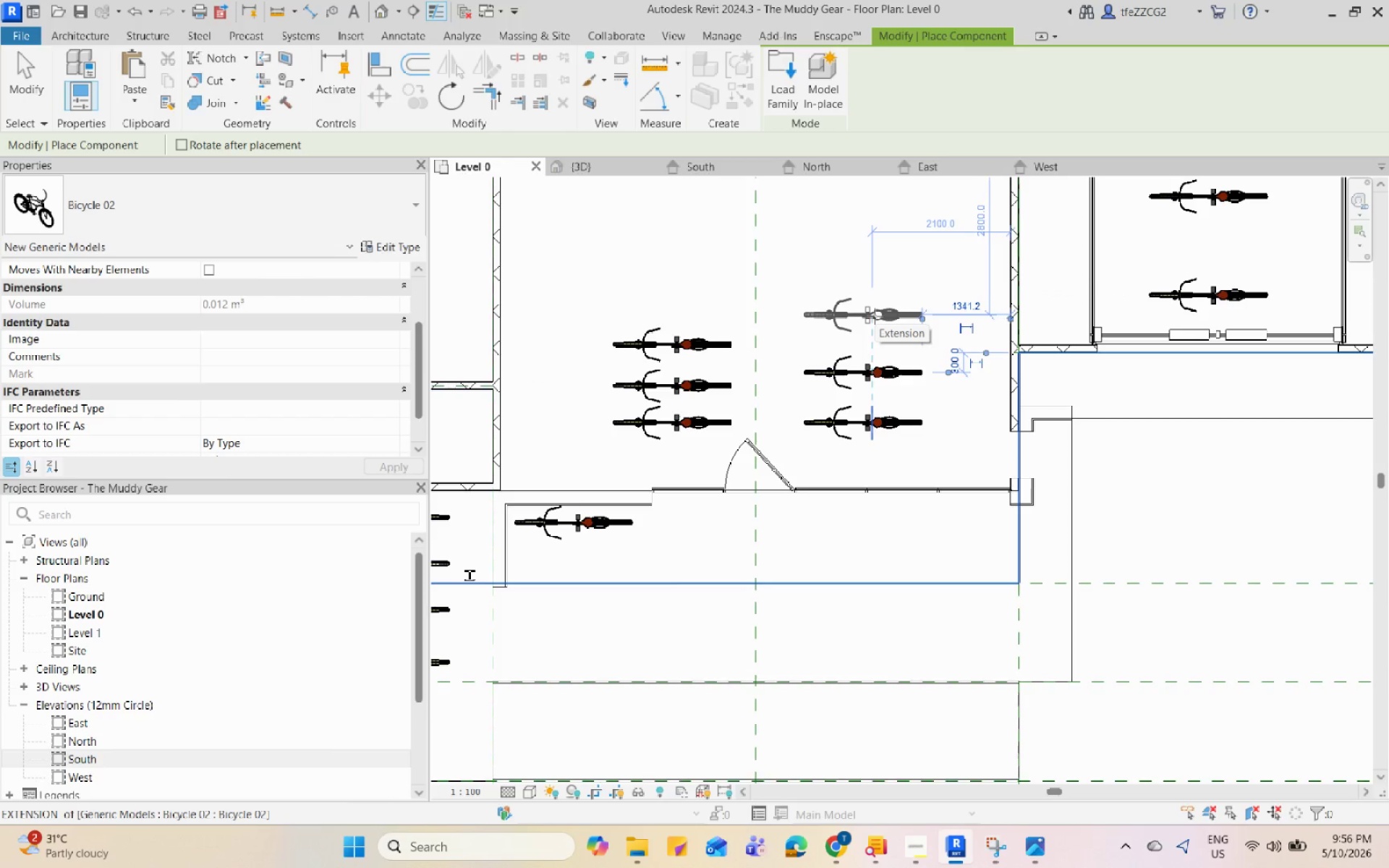 
wait(9.33)
 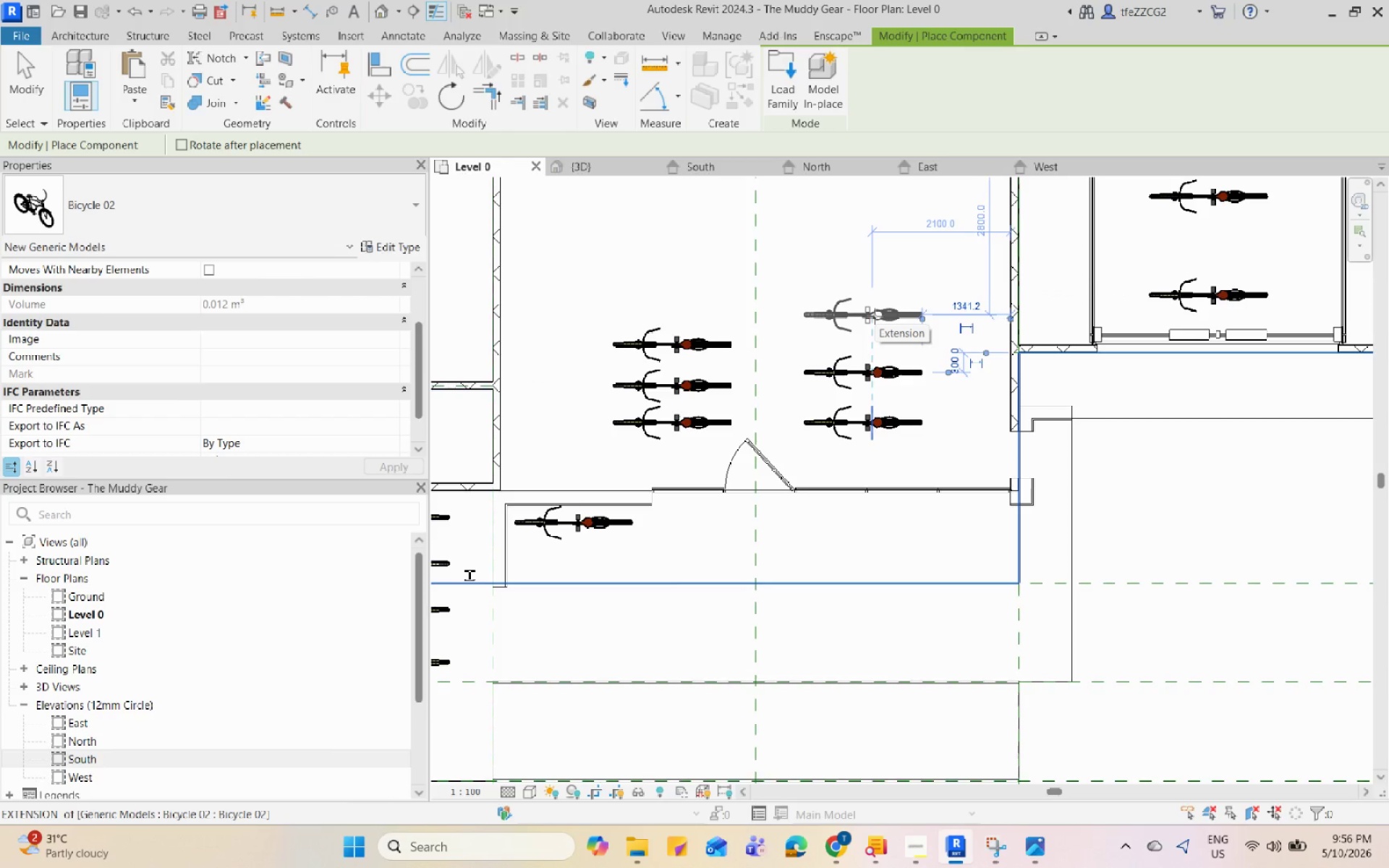 
left_click([875, 317])
 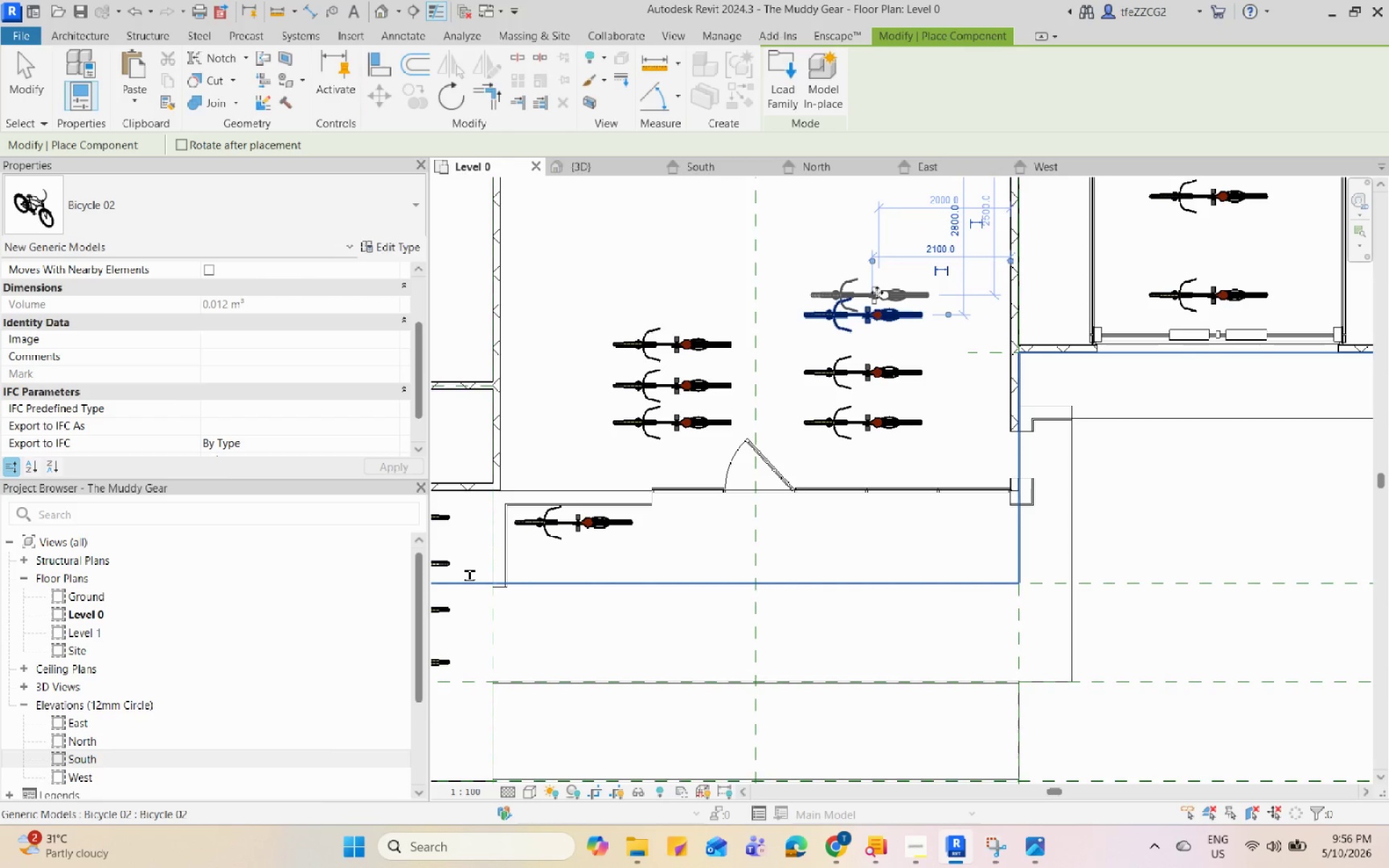 
scroll: coordinate [870, 388], scroll_direction: down, amount: 2.0
 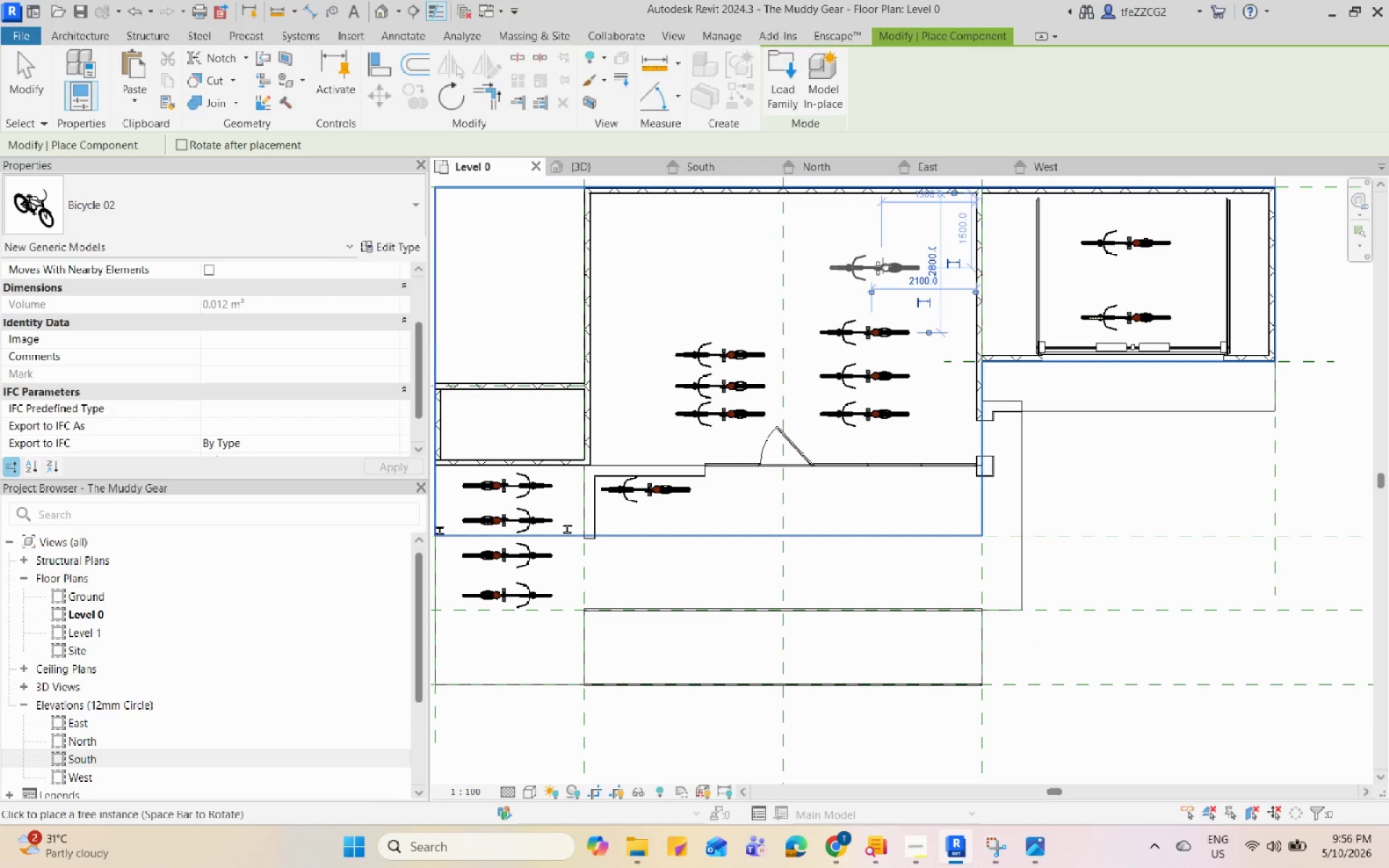 
scroll: coordinate [883, 265], scroll_direction: up, amount: 3.0
 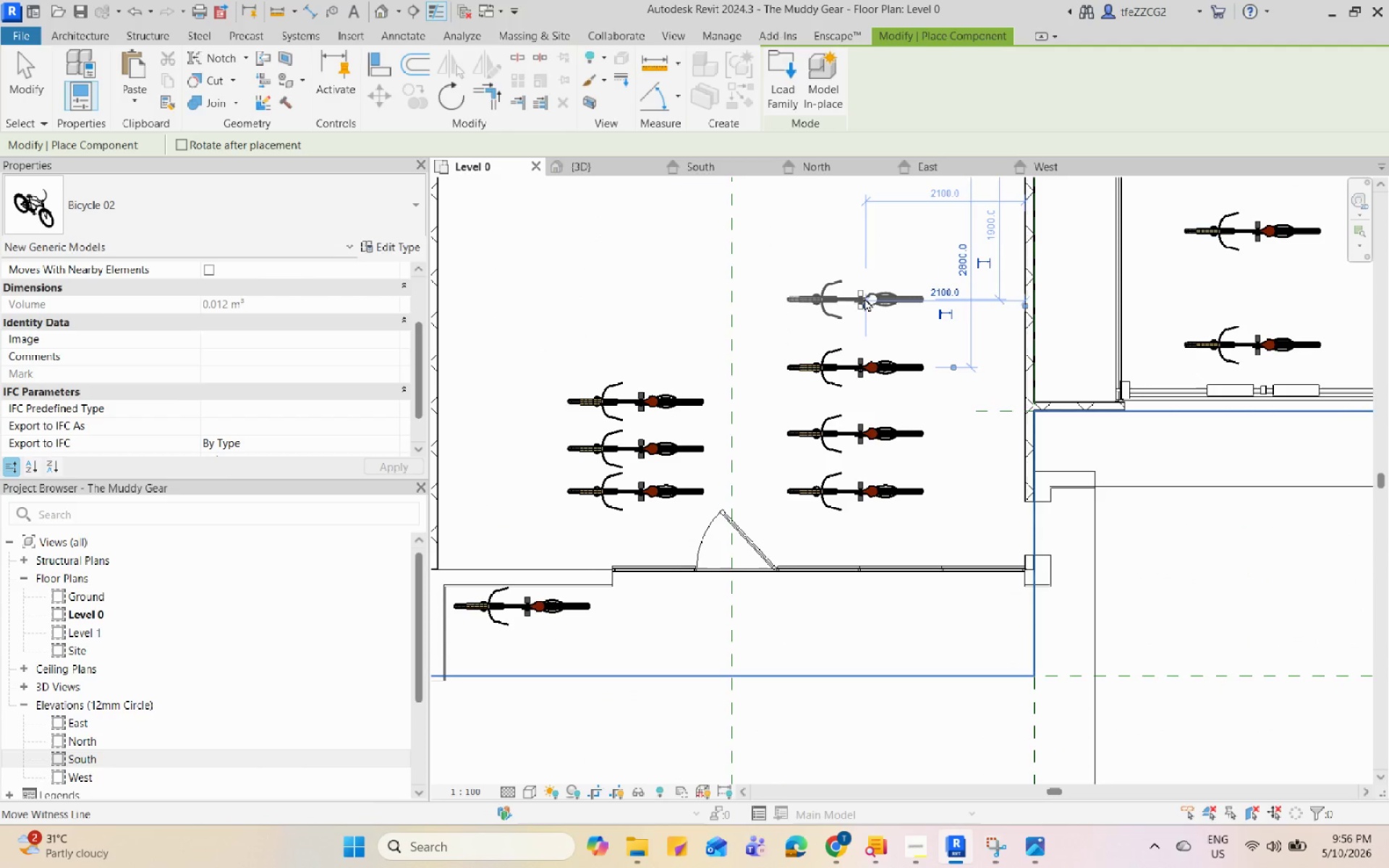 
left_click([865, 299])
 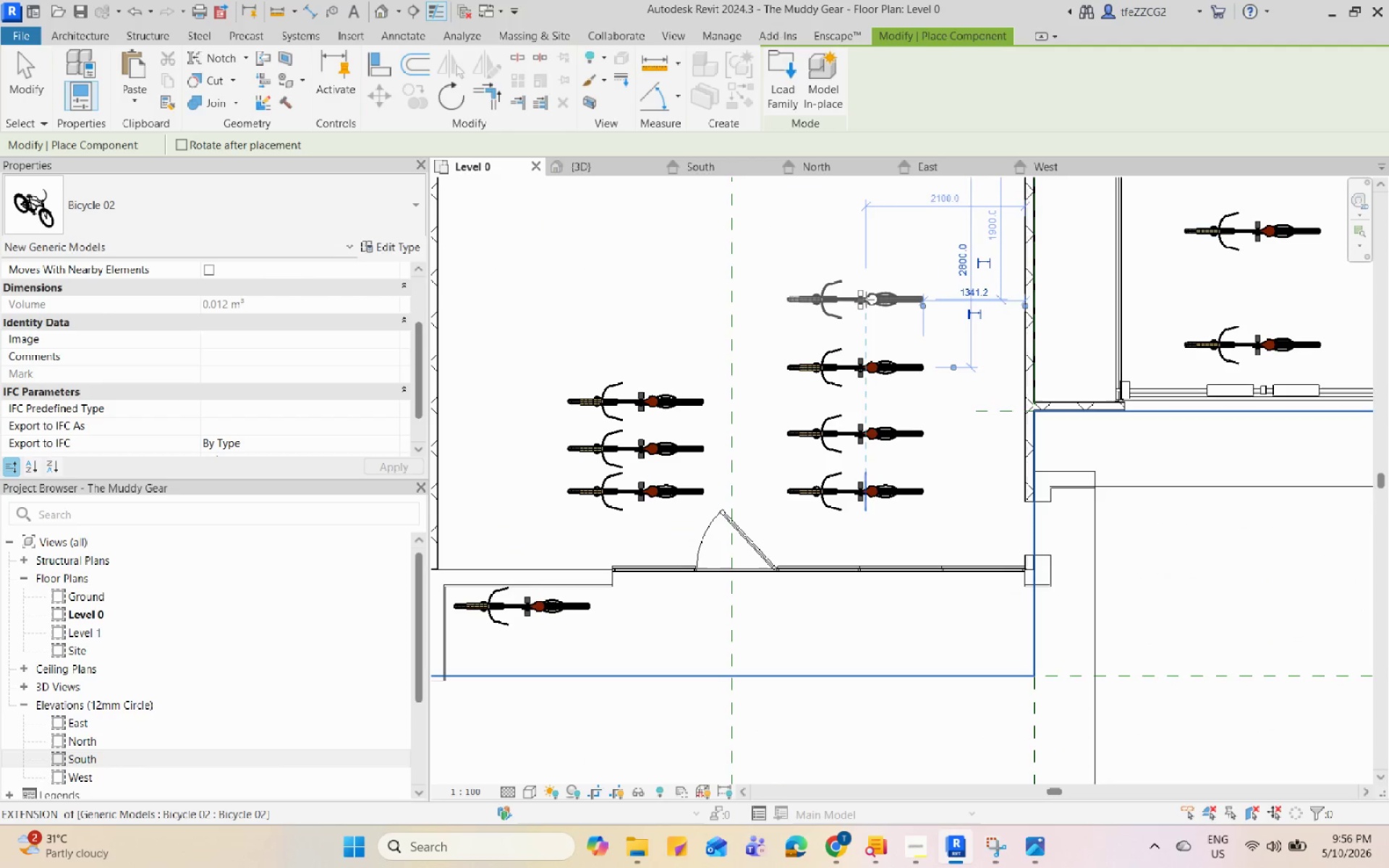 
left_click([865, 298])
 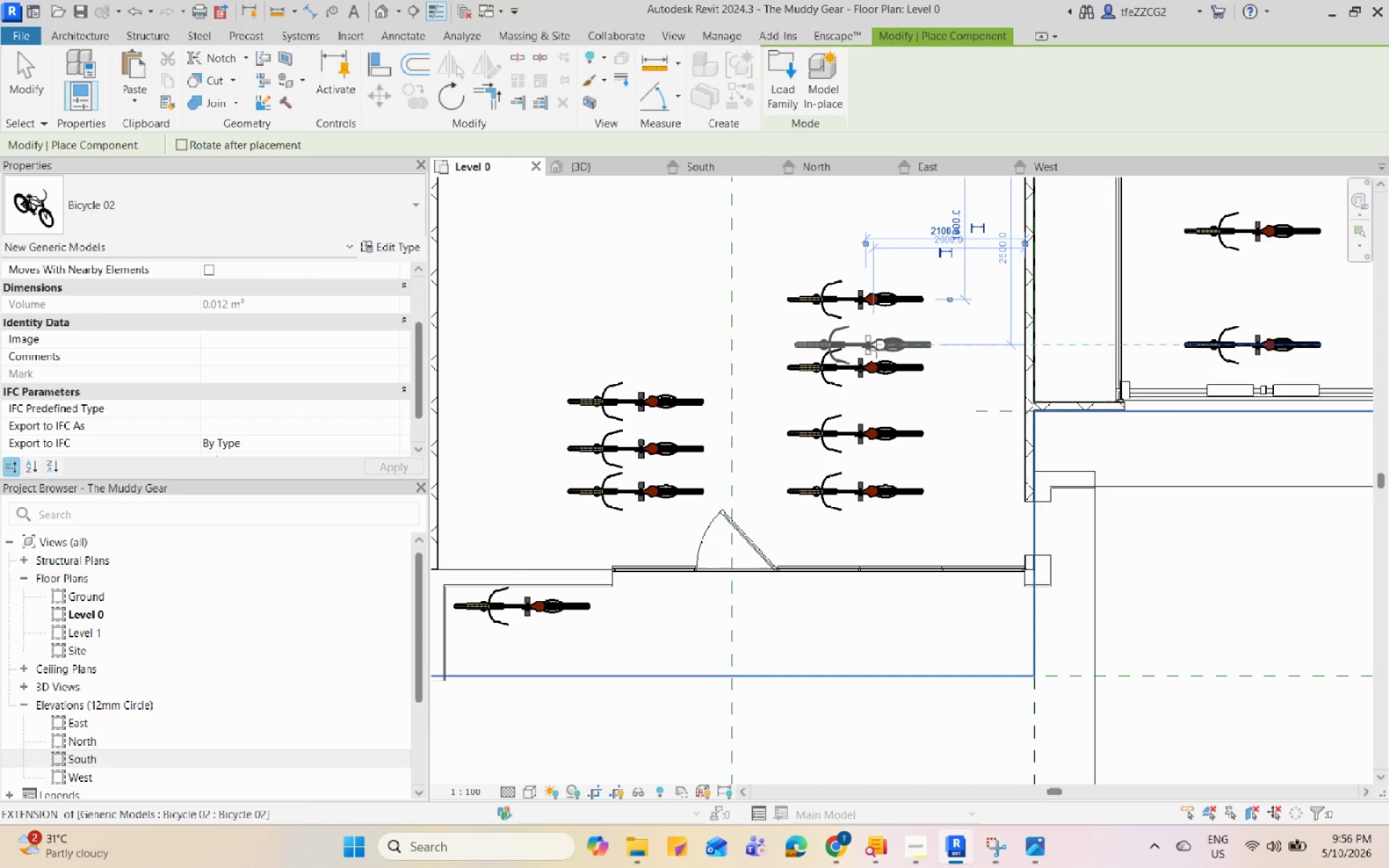 
key(Escape)
 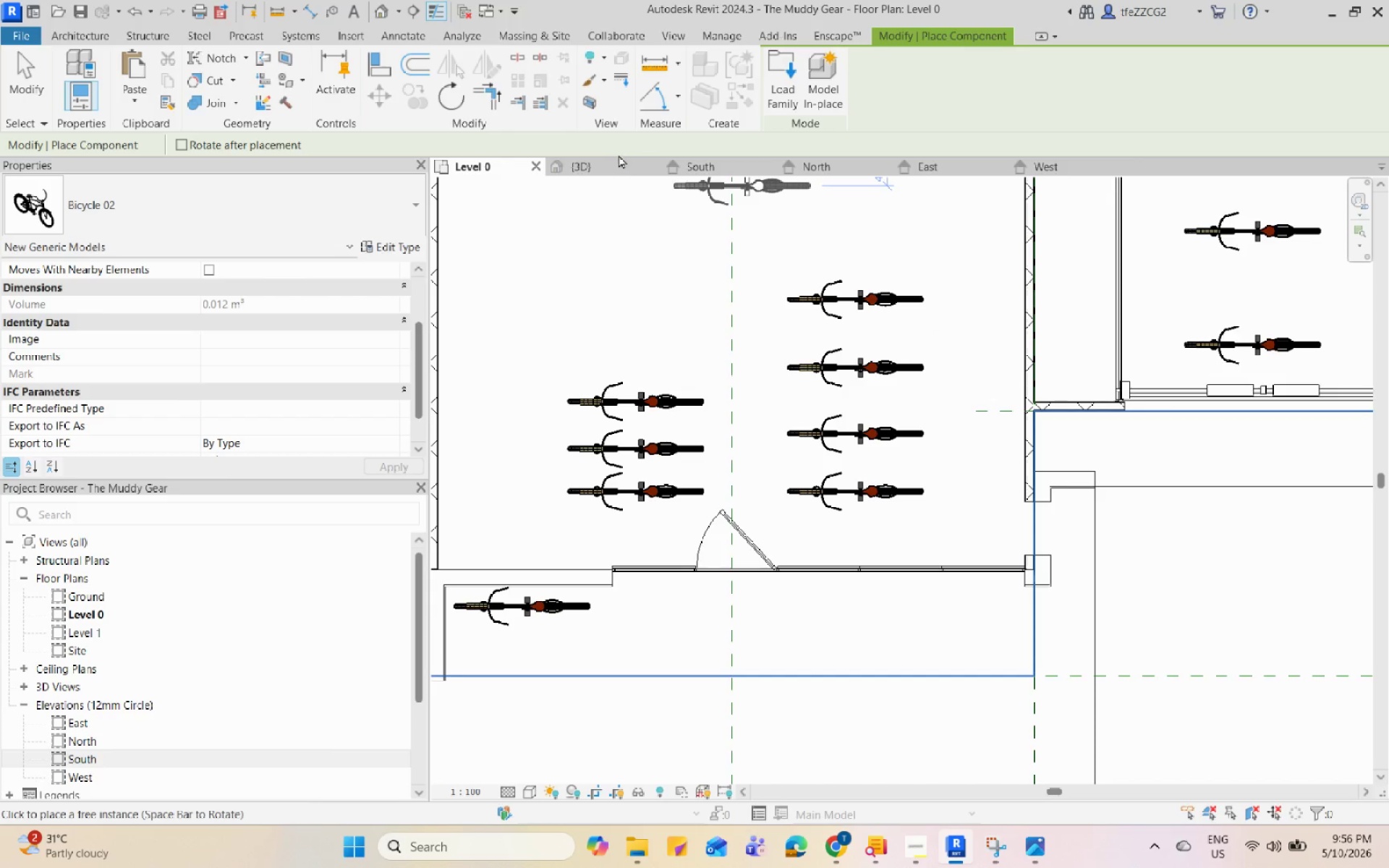 
left_click([616, 160])
 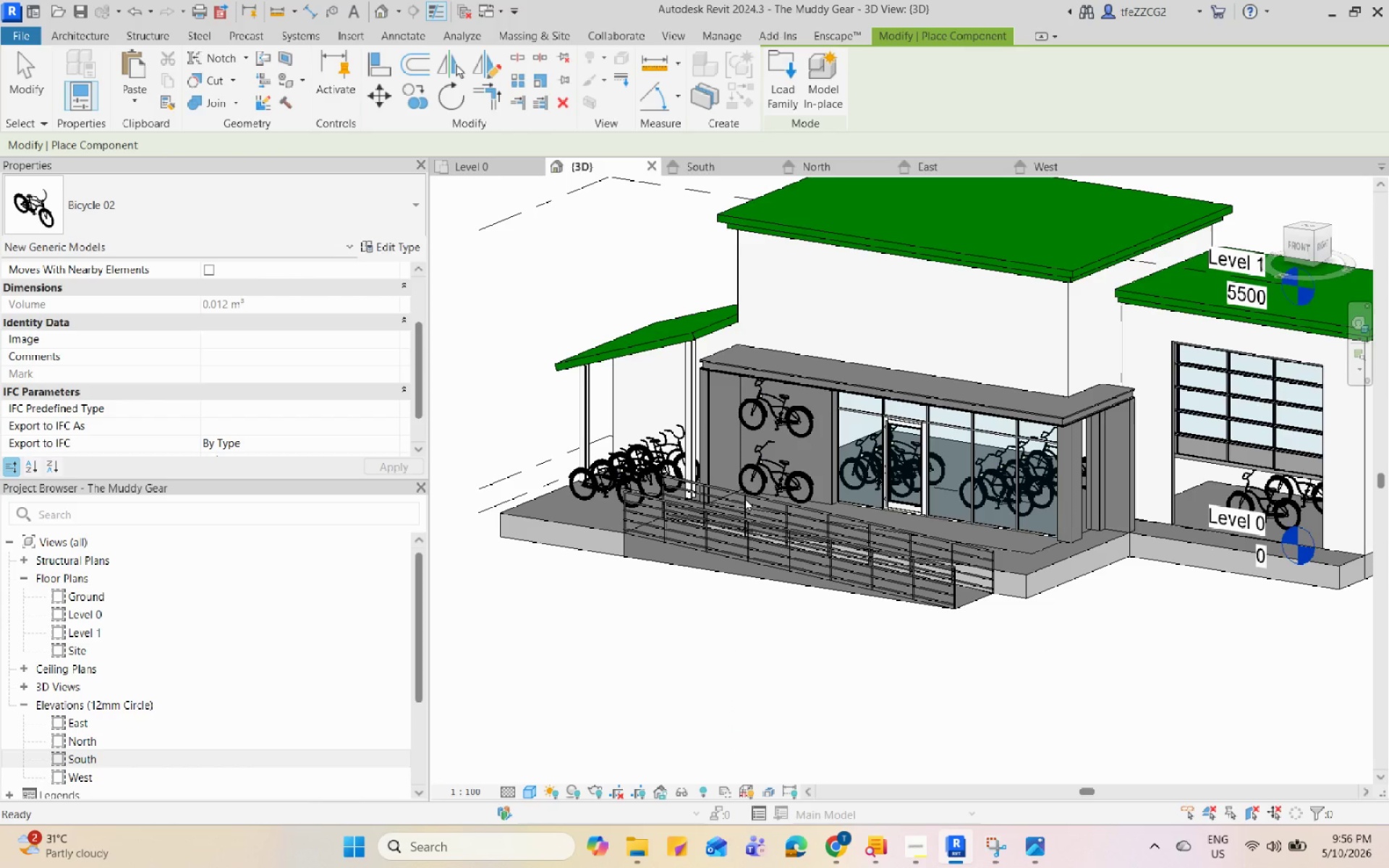 
key(Escape)
 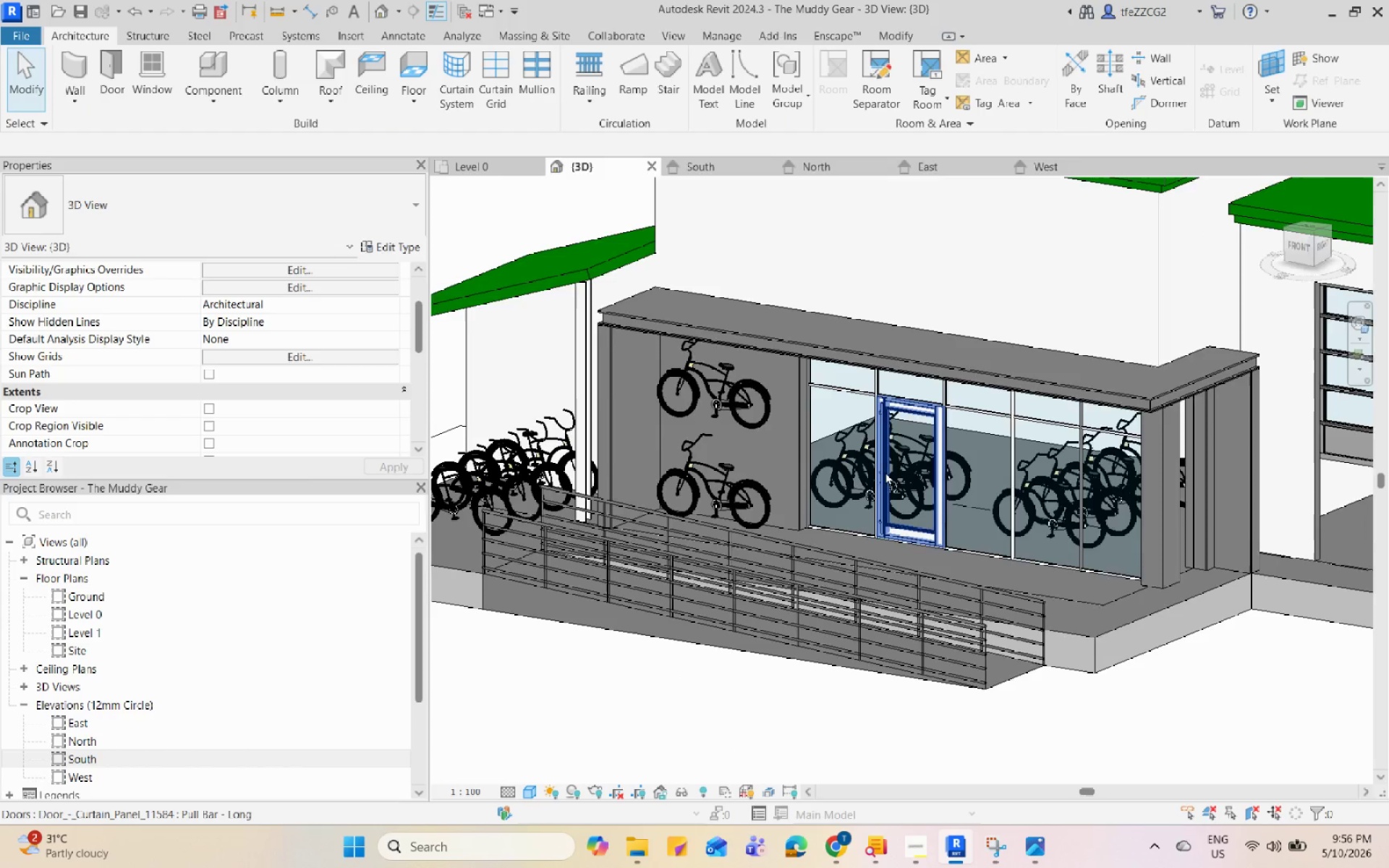 
scroll: coordinate [884, 472], scroll_direction: up, amount: 3.0
 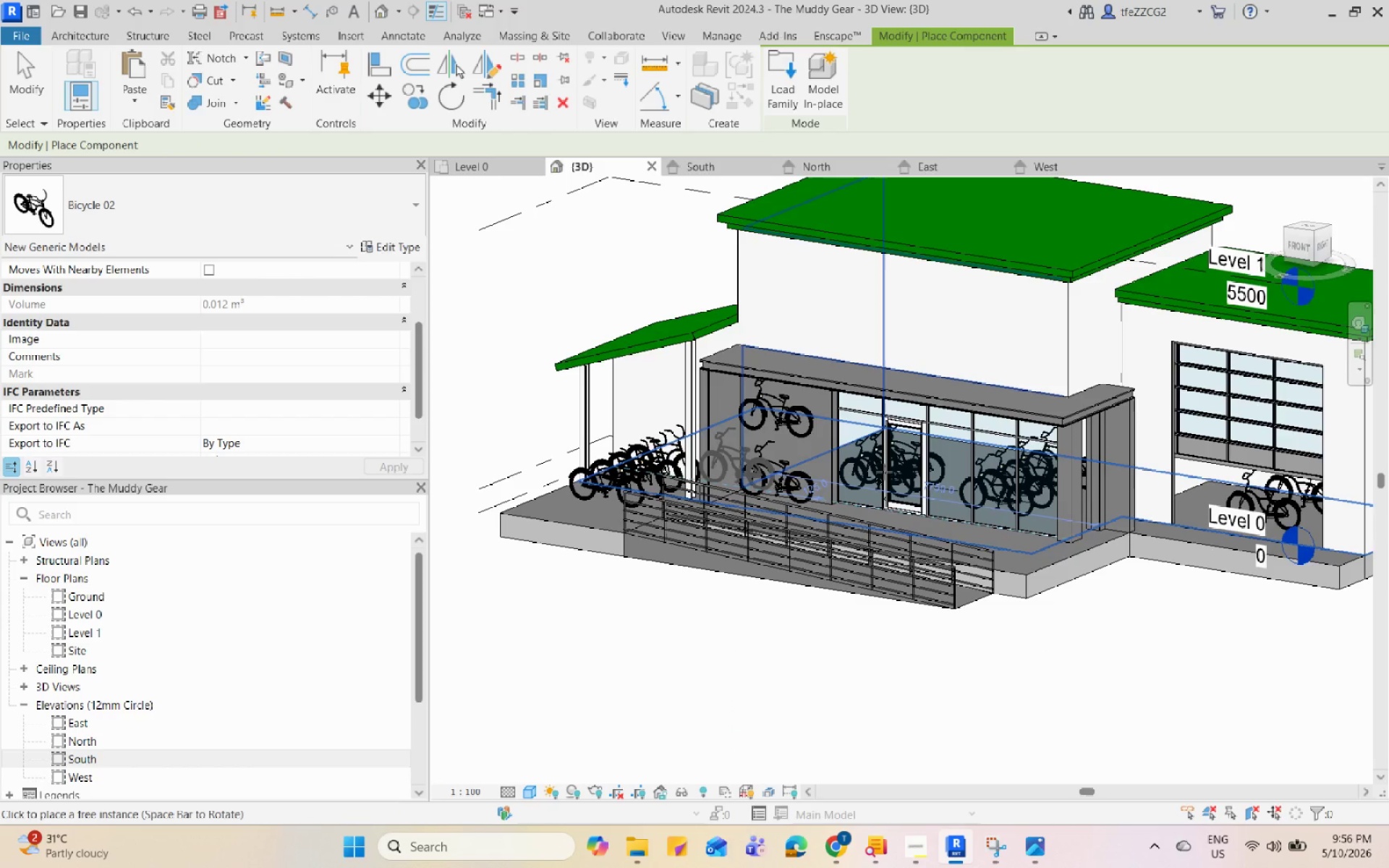 
hold_key(key=ShiftLeft, duration=0.81)
 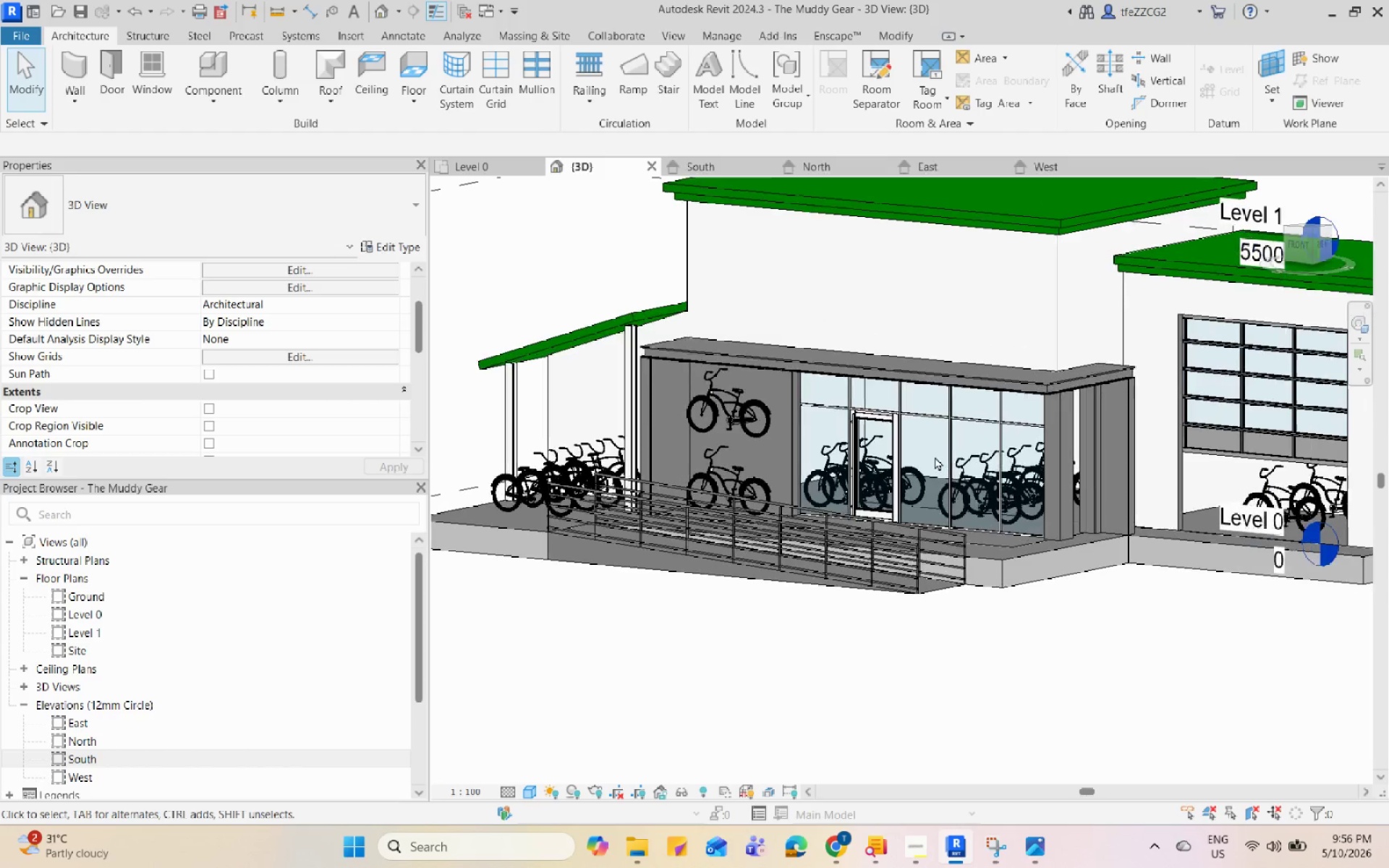 
scroll: coordinate [885, 472], scroll_direction: down, amount: 5.0
 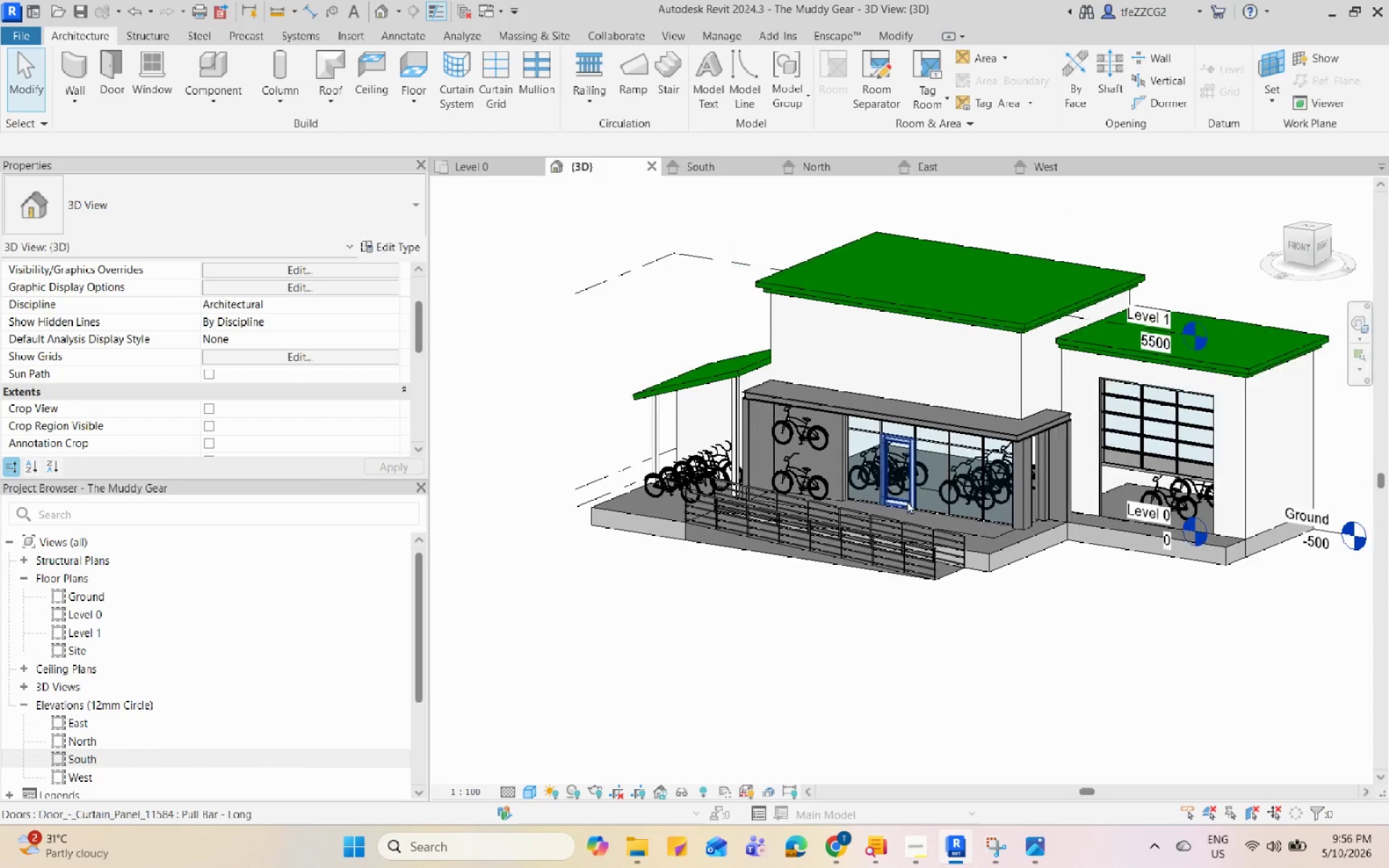 
key(Escape)
 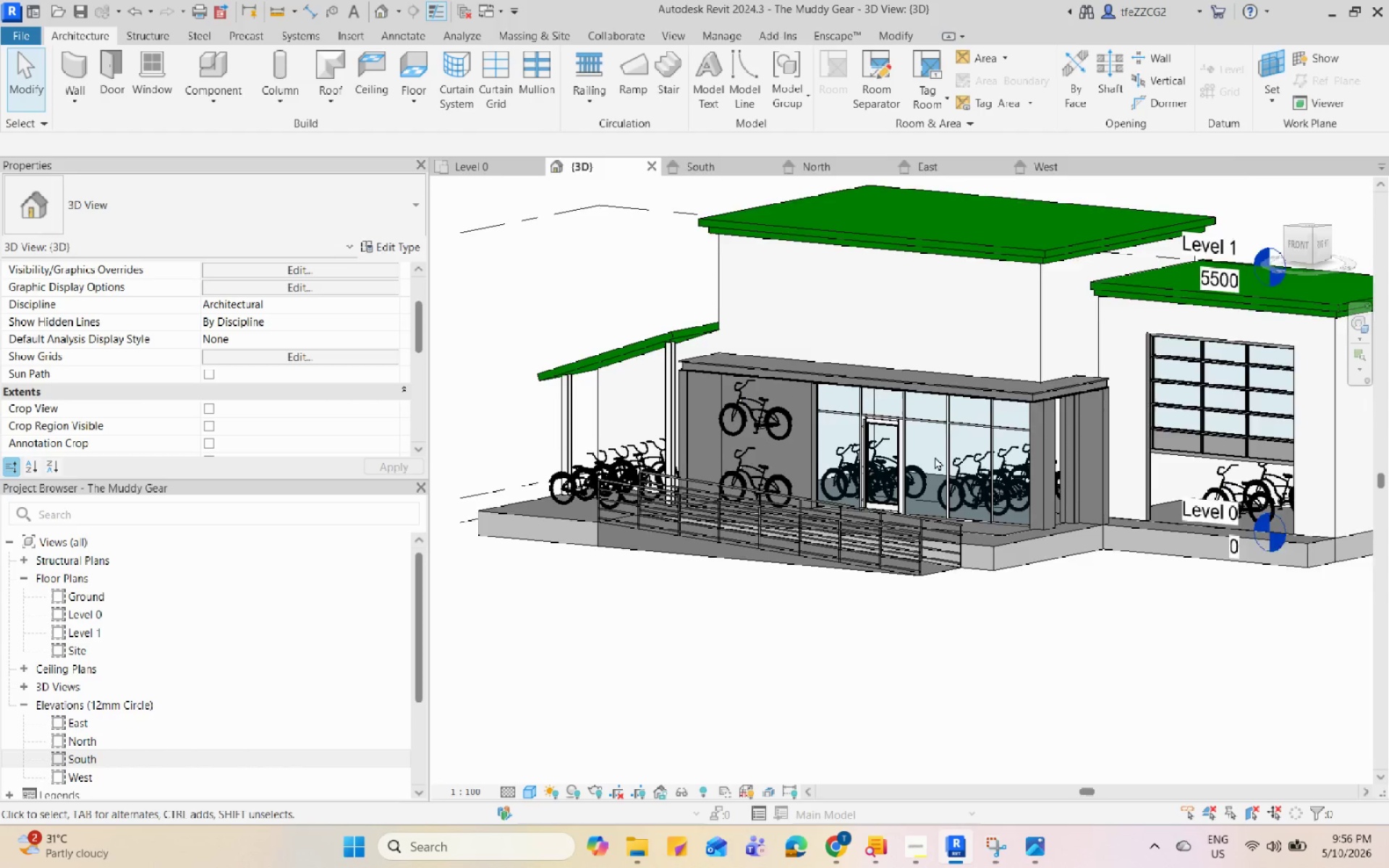 
hold_key(key=ShiftLeft, duration=3.27)
 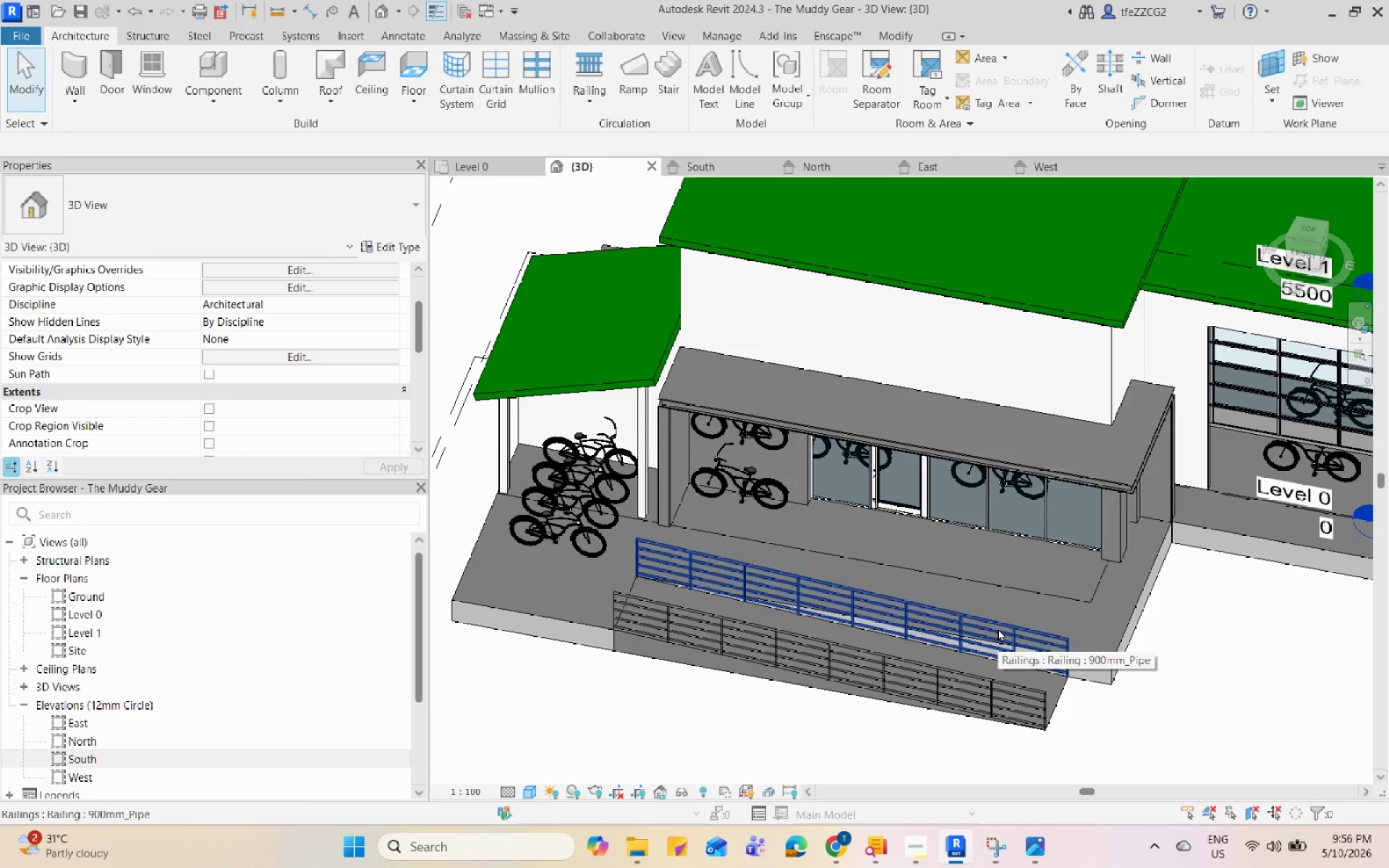 
scroll: coordinate [935, 456], scroll_direction: up, amount: 5.0
 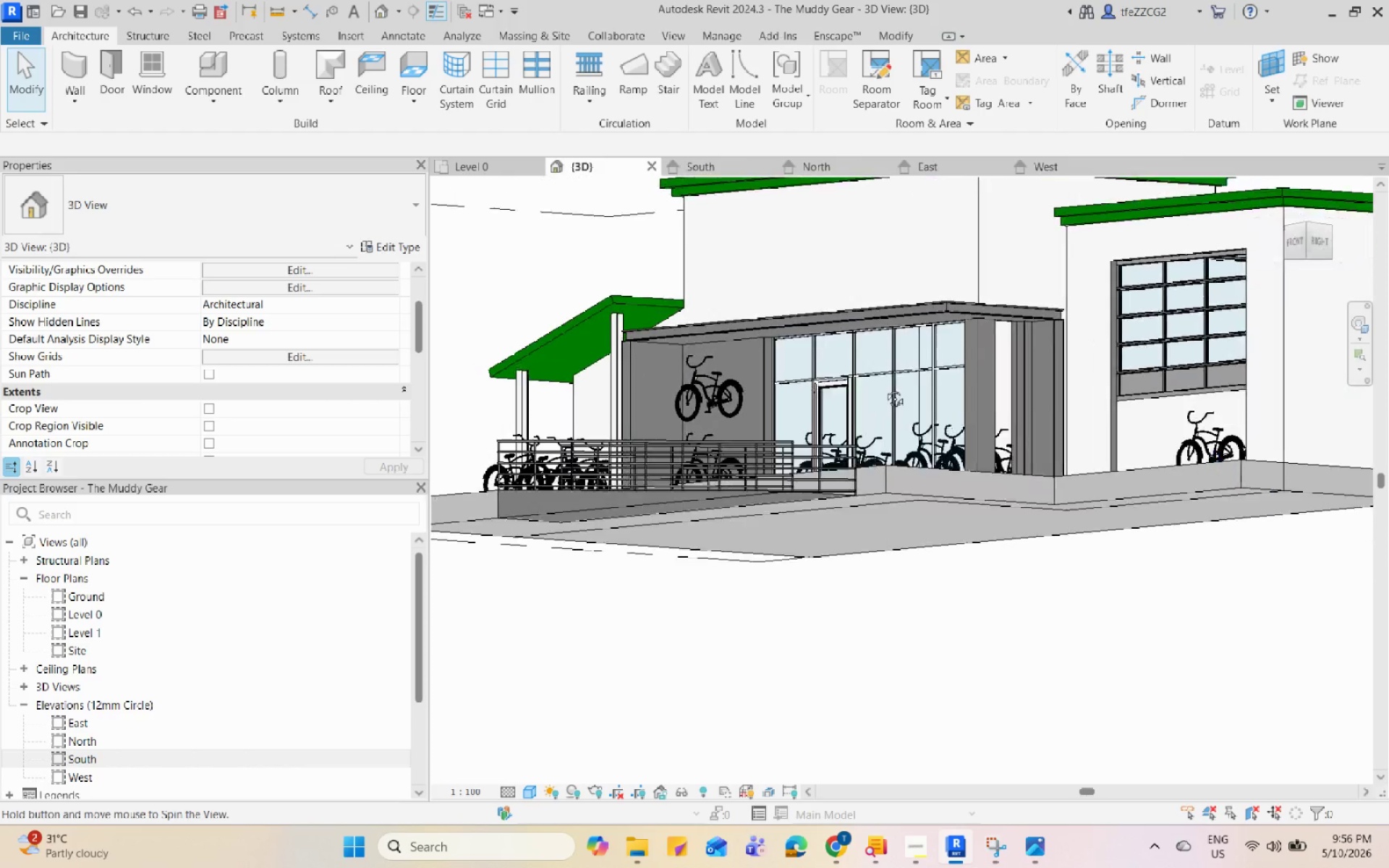 
hold_key(key=ShiftLeft, duration=1.31)
 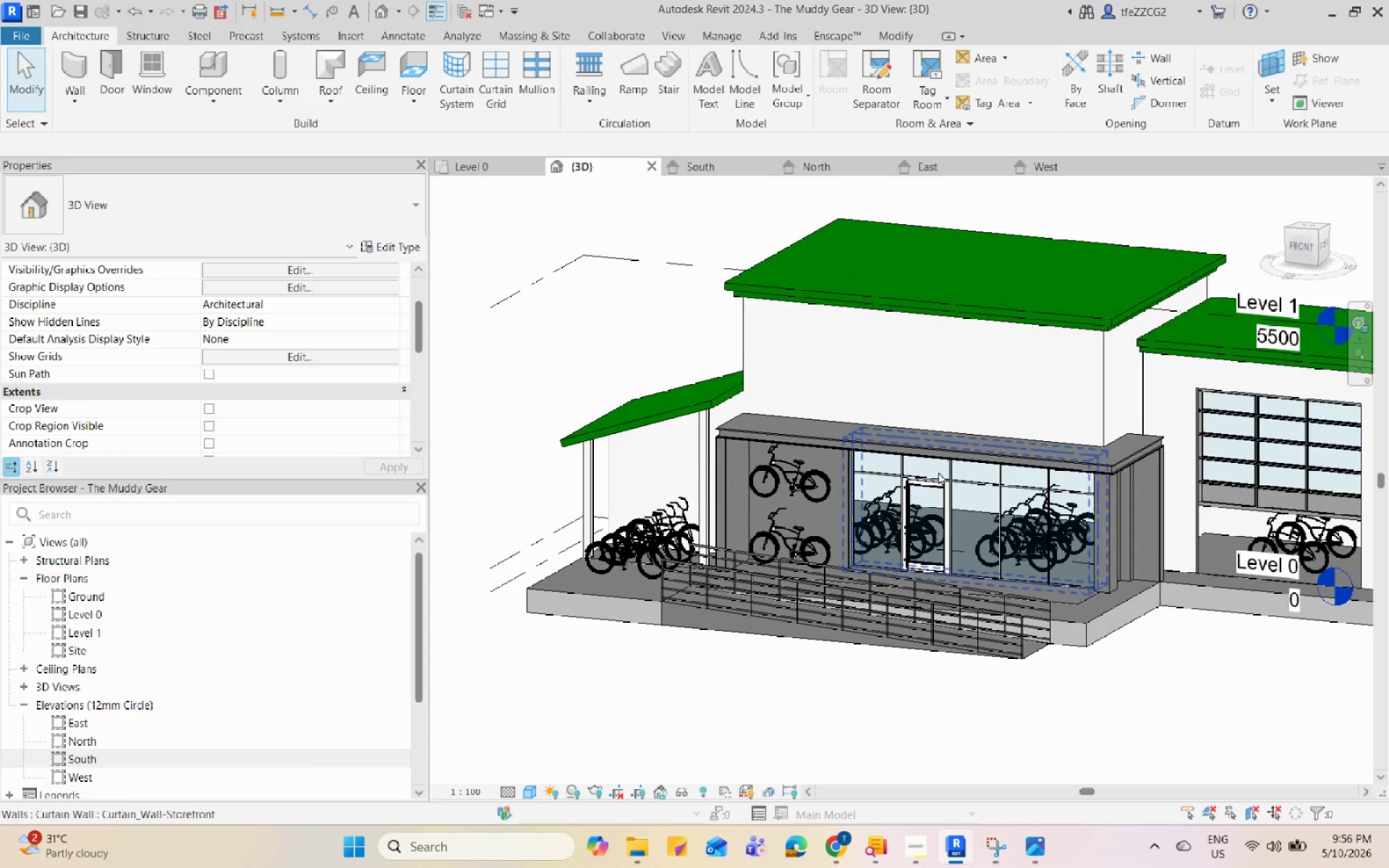 
scroll: coordinate [998, 628], scroll_direction: down, amount: 3.0
 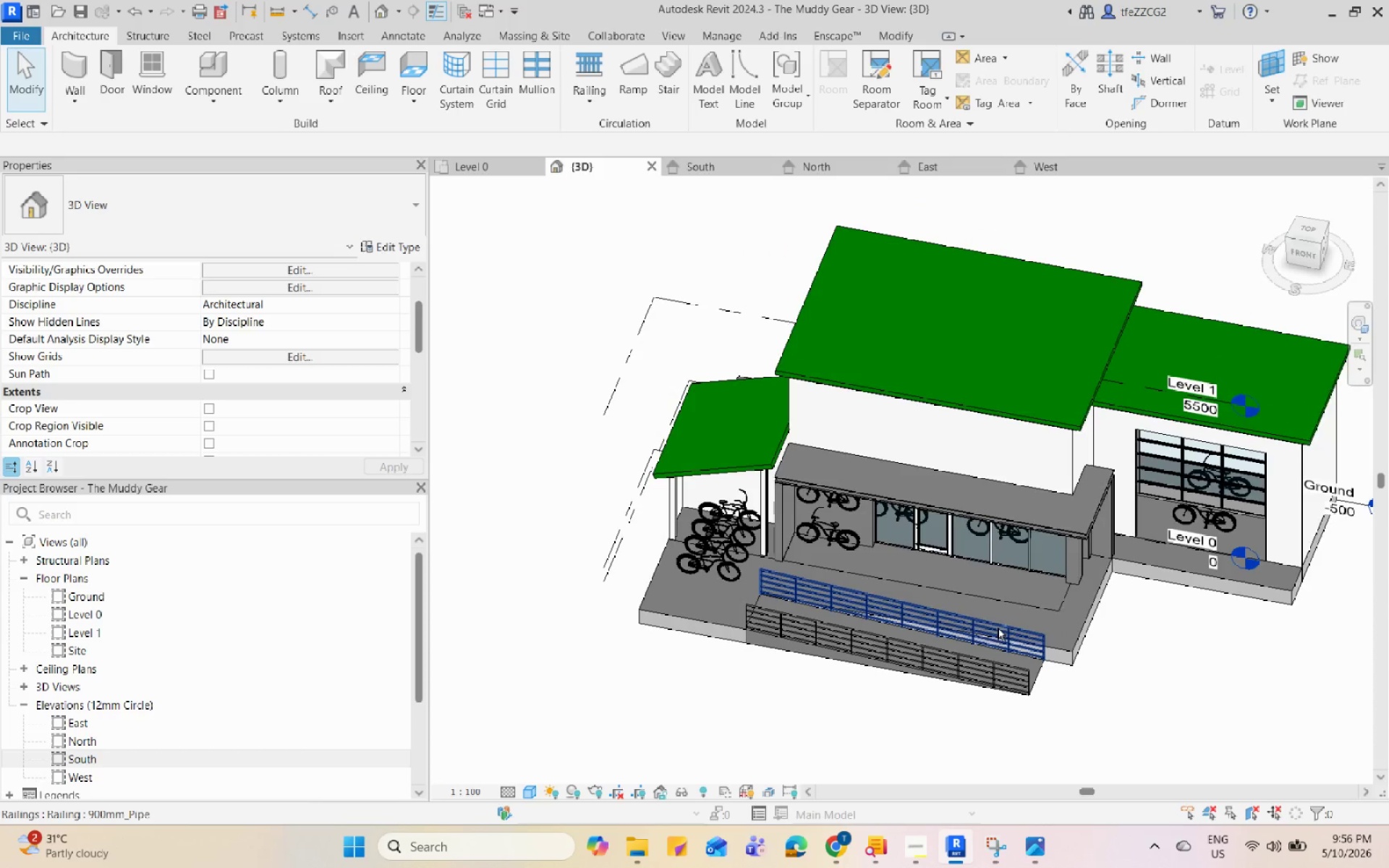 
scroll: coordinate [940, 503], scroll_direction: up, amount: 4.0
 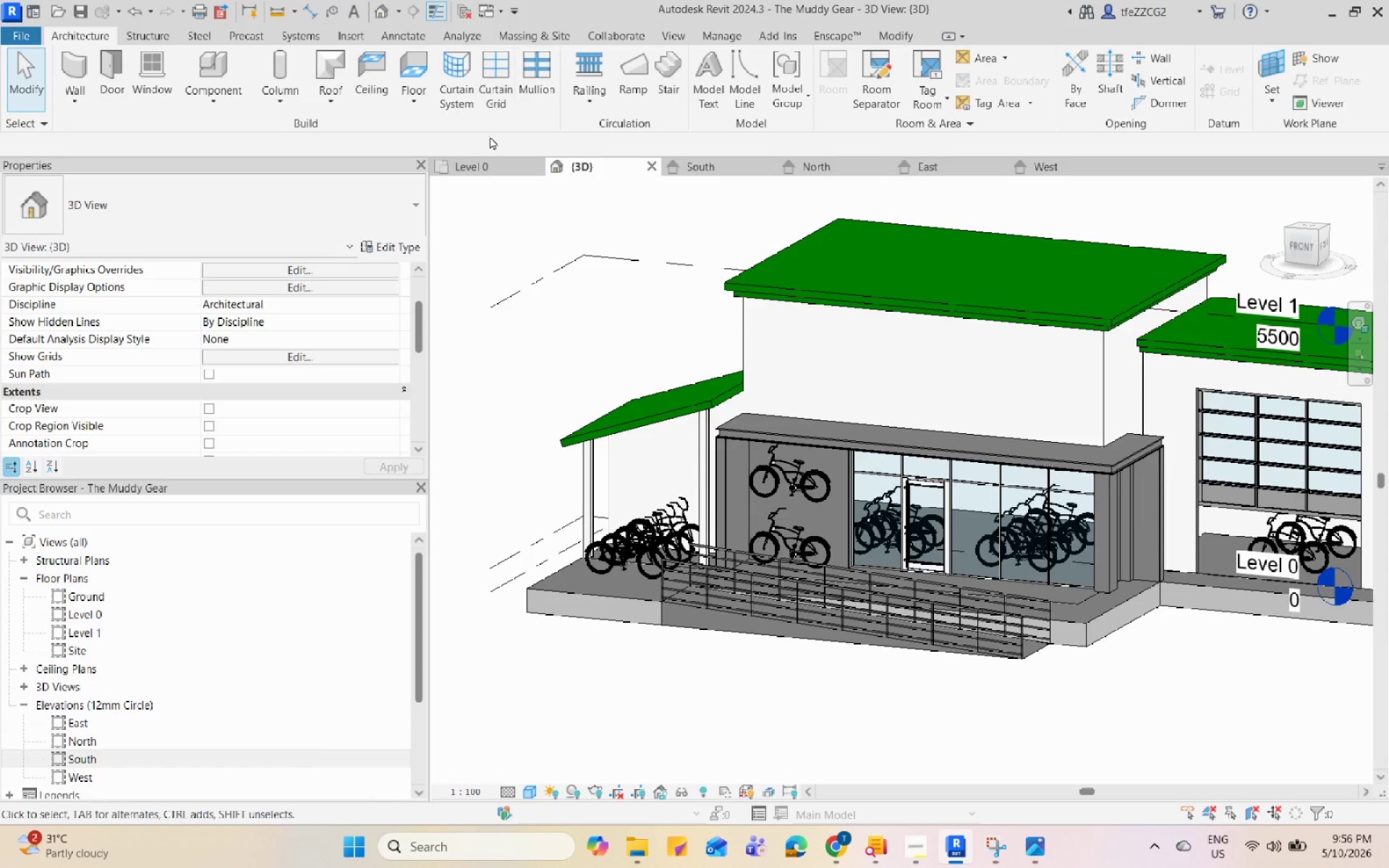 
left_click([485, 172])
 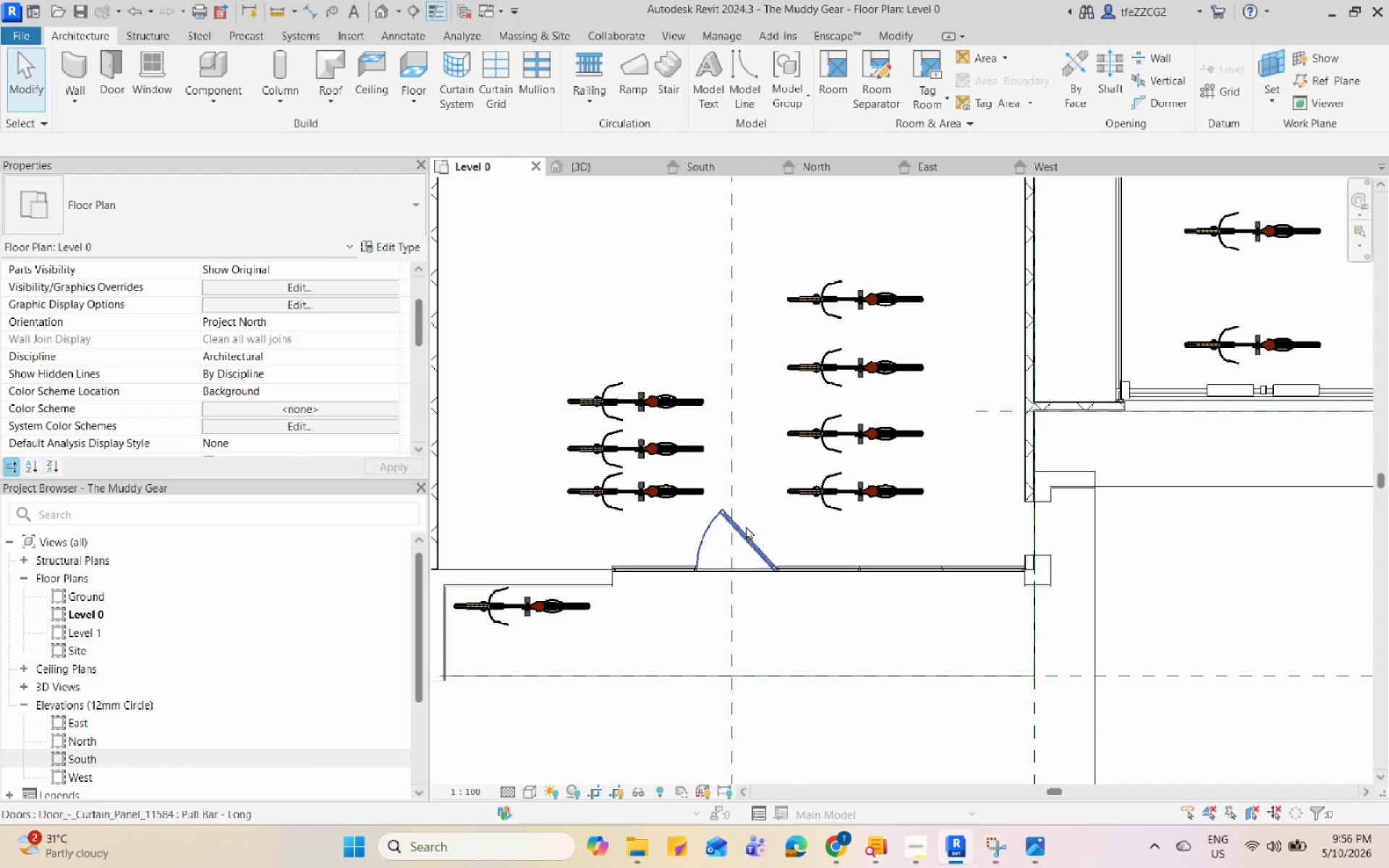 
left_click([741, 528])
 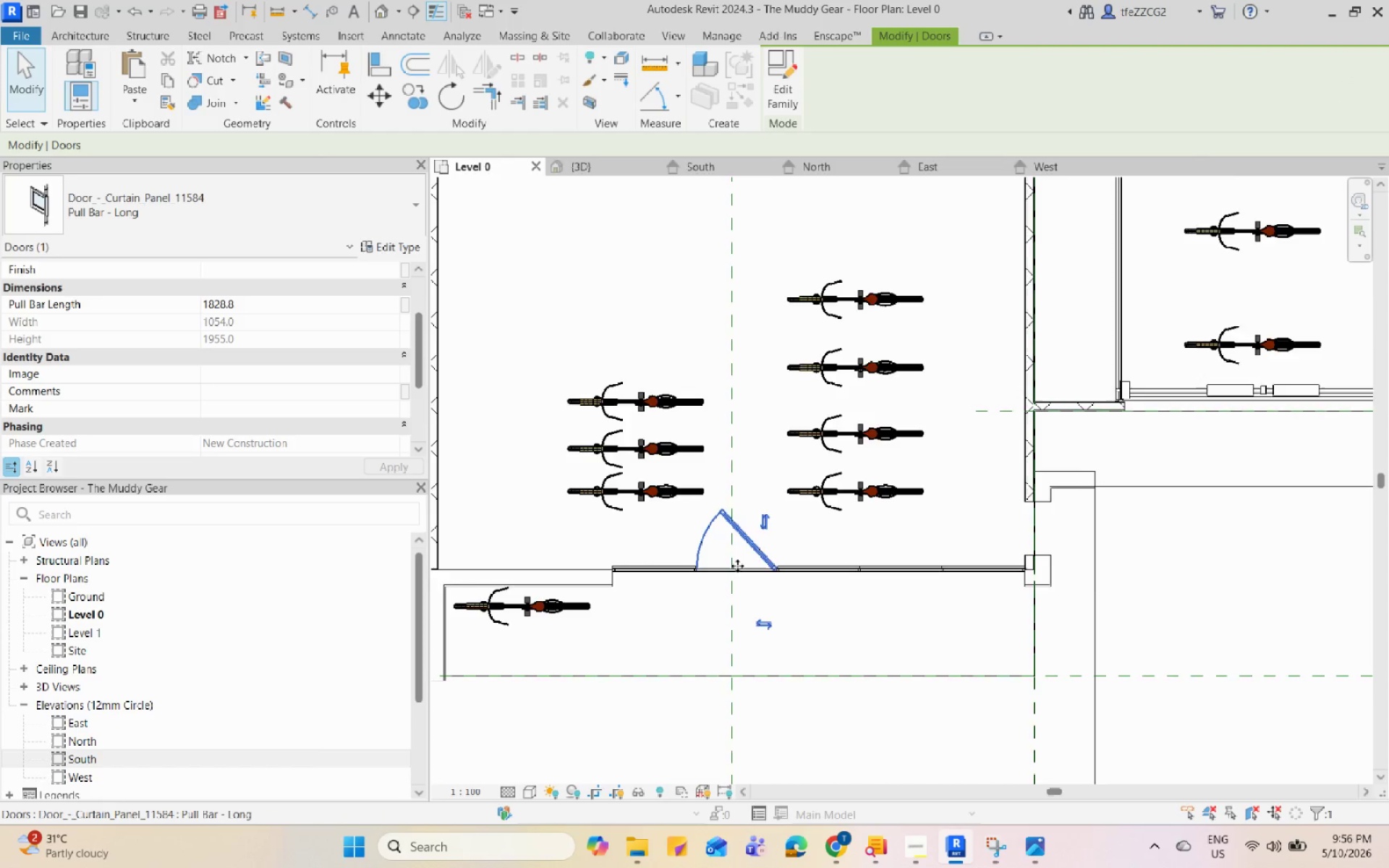 
scroll: coordinate [736, 566], scroll_direction: up, amount: 2.0
 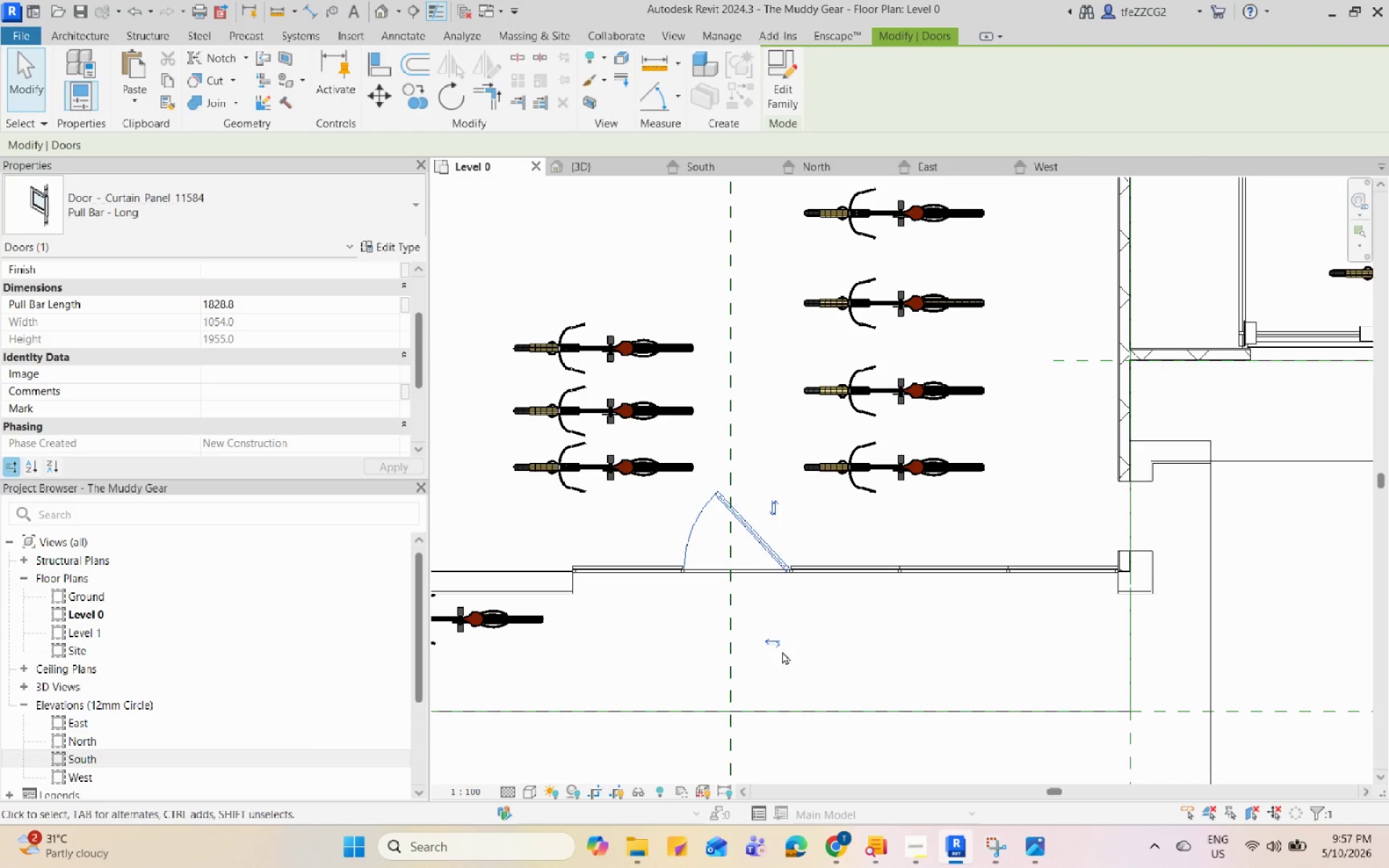 
left_click([780, 642])
 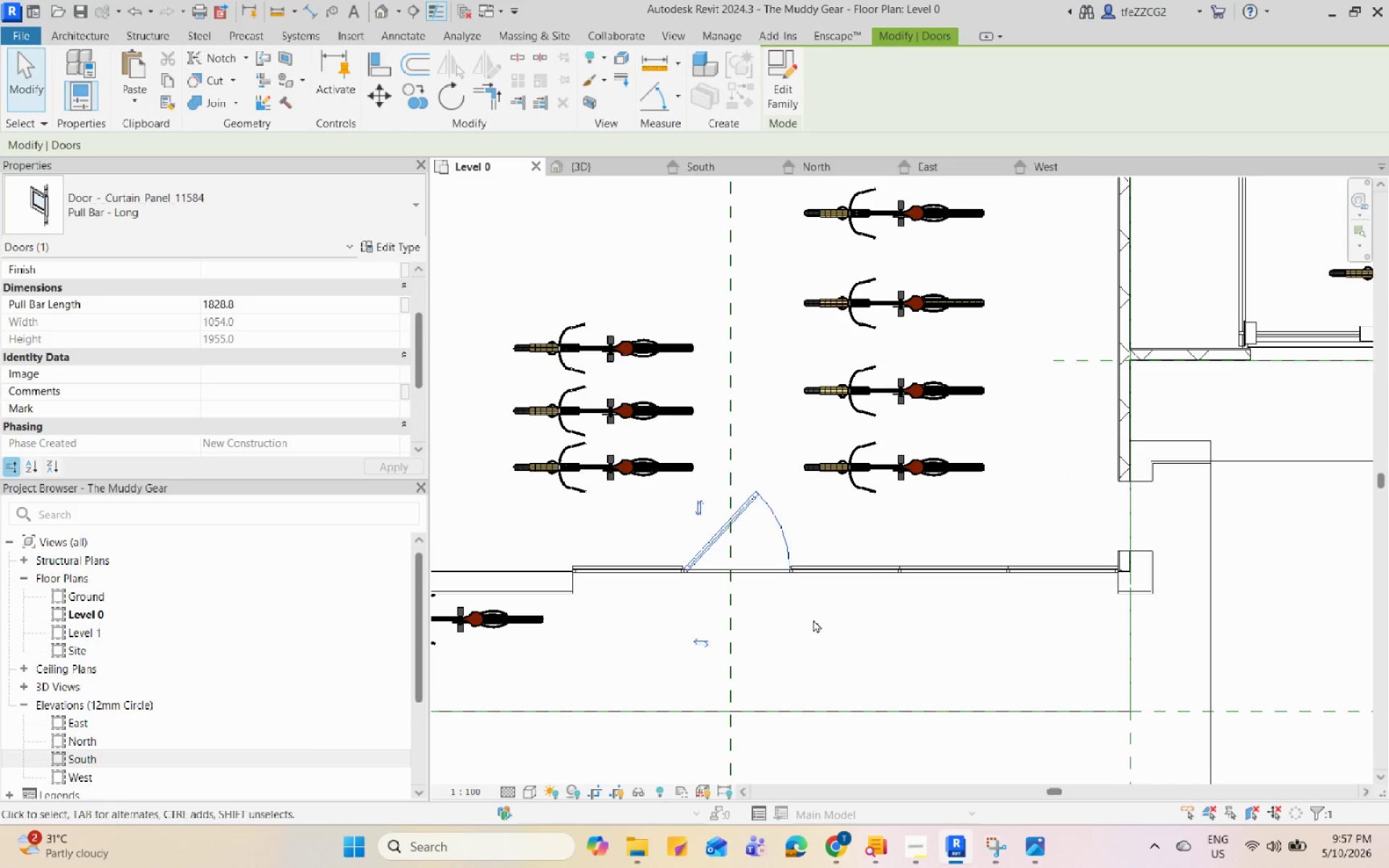 
left_click([817, 620])
 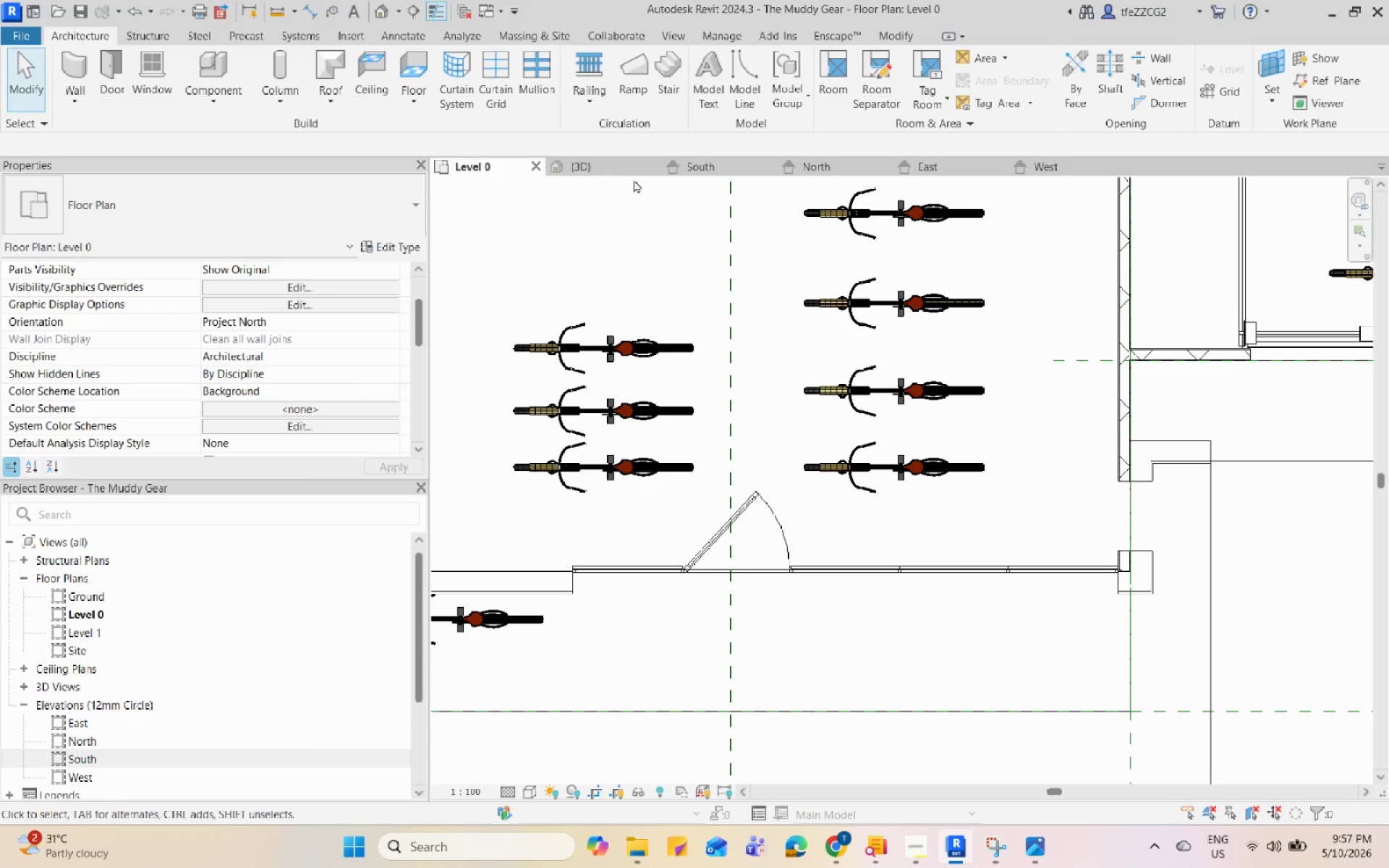 
left_click([624, 167])
 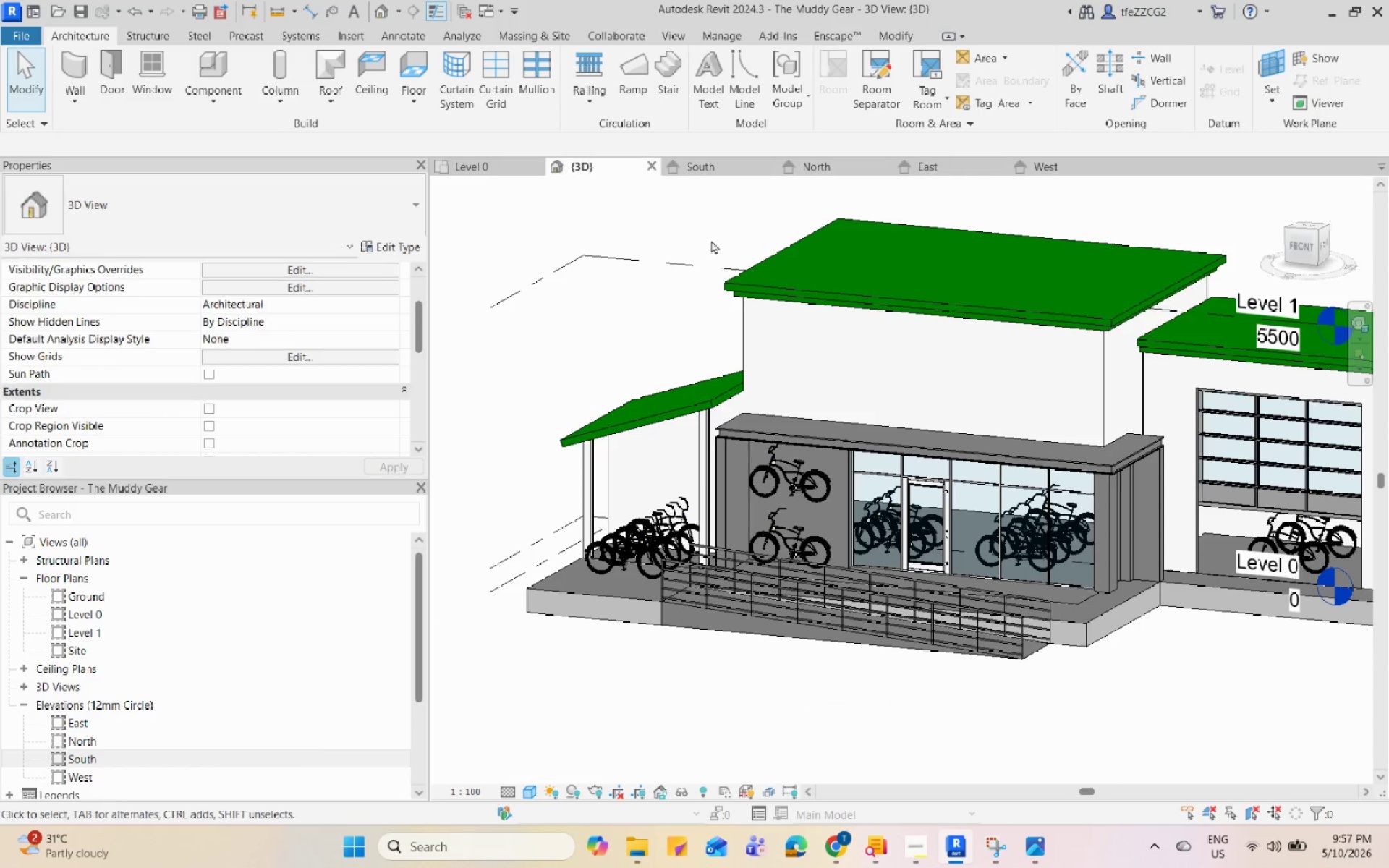 
hold_key(key=ShiftLeft, duration=0.53)
 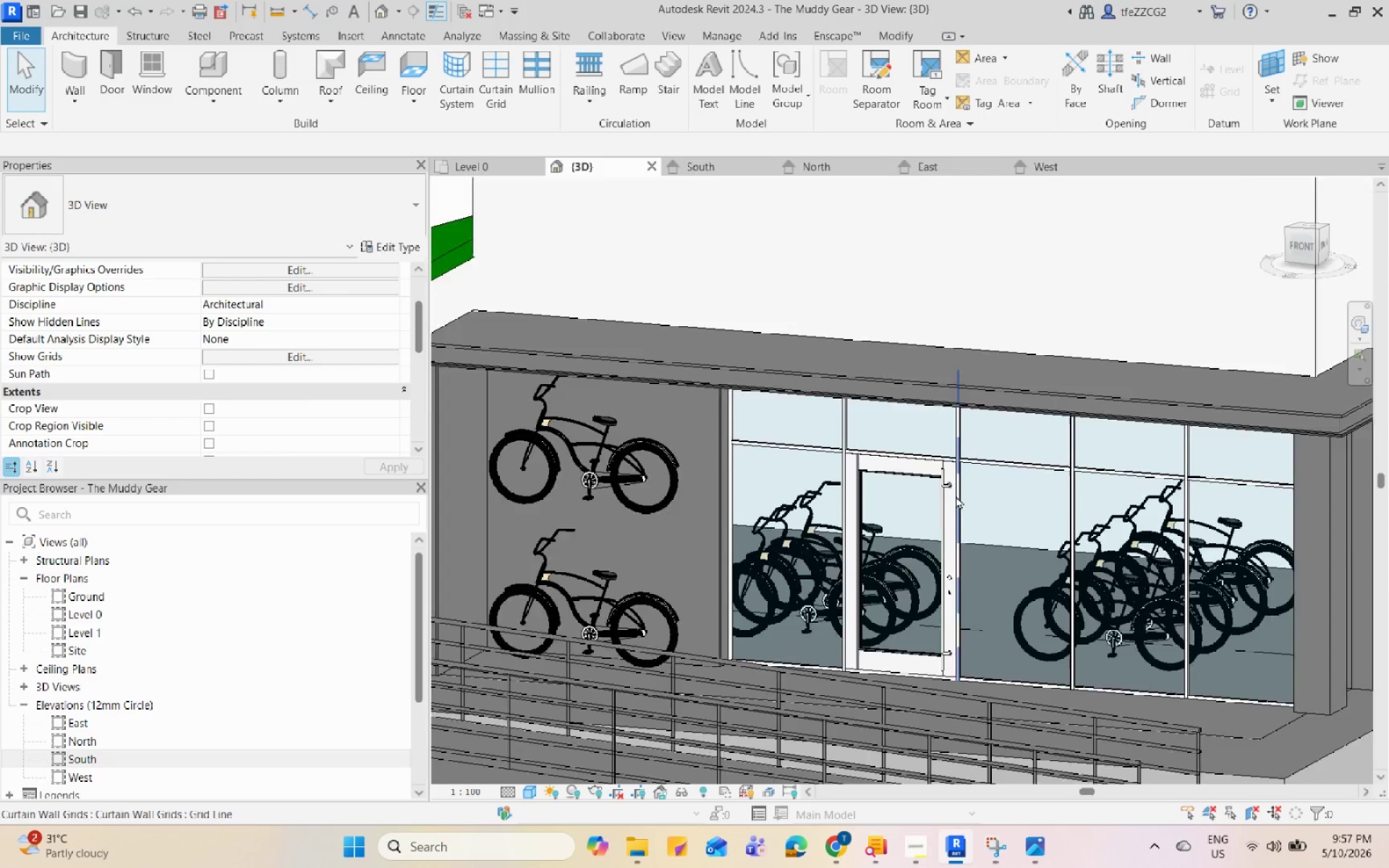 
hold_key(key=ShiftLeft, duration=1.25)
 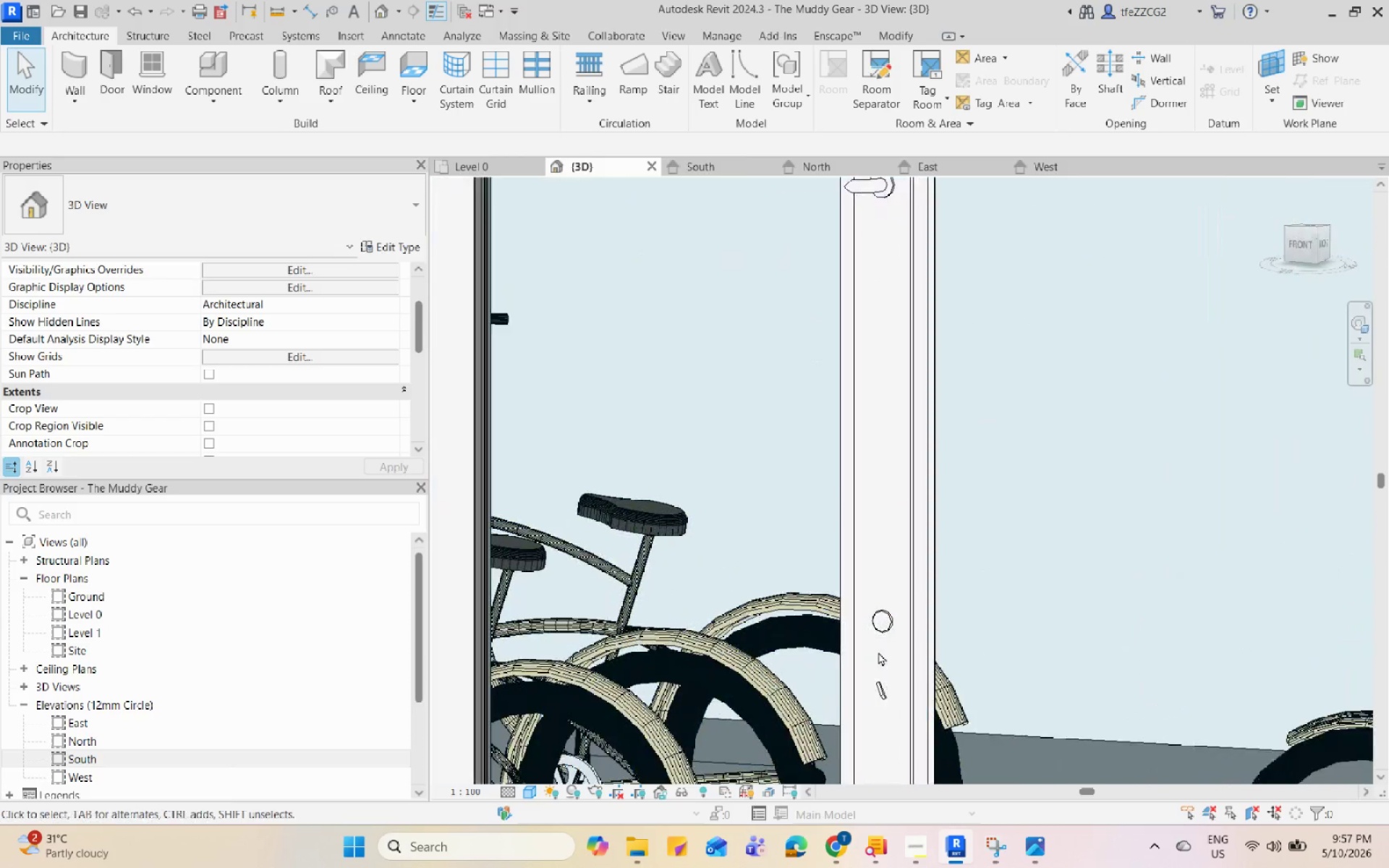 
scroll: coordinate [967, 507], scroll_direction: up, amount: 15.0
 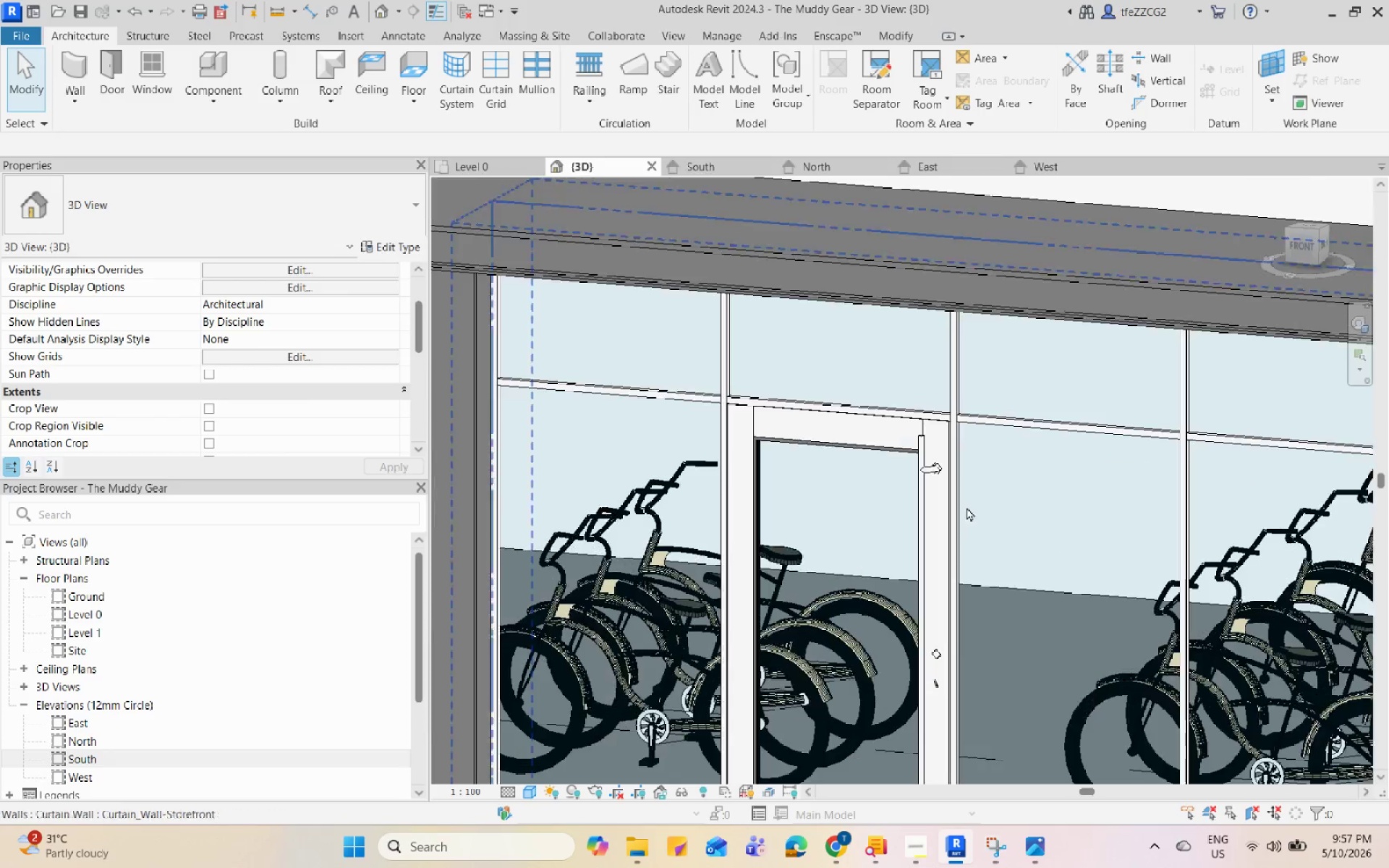 
scroll: coordinate [920, 404], scroll_direction: down, amount: 3.0
 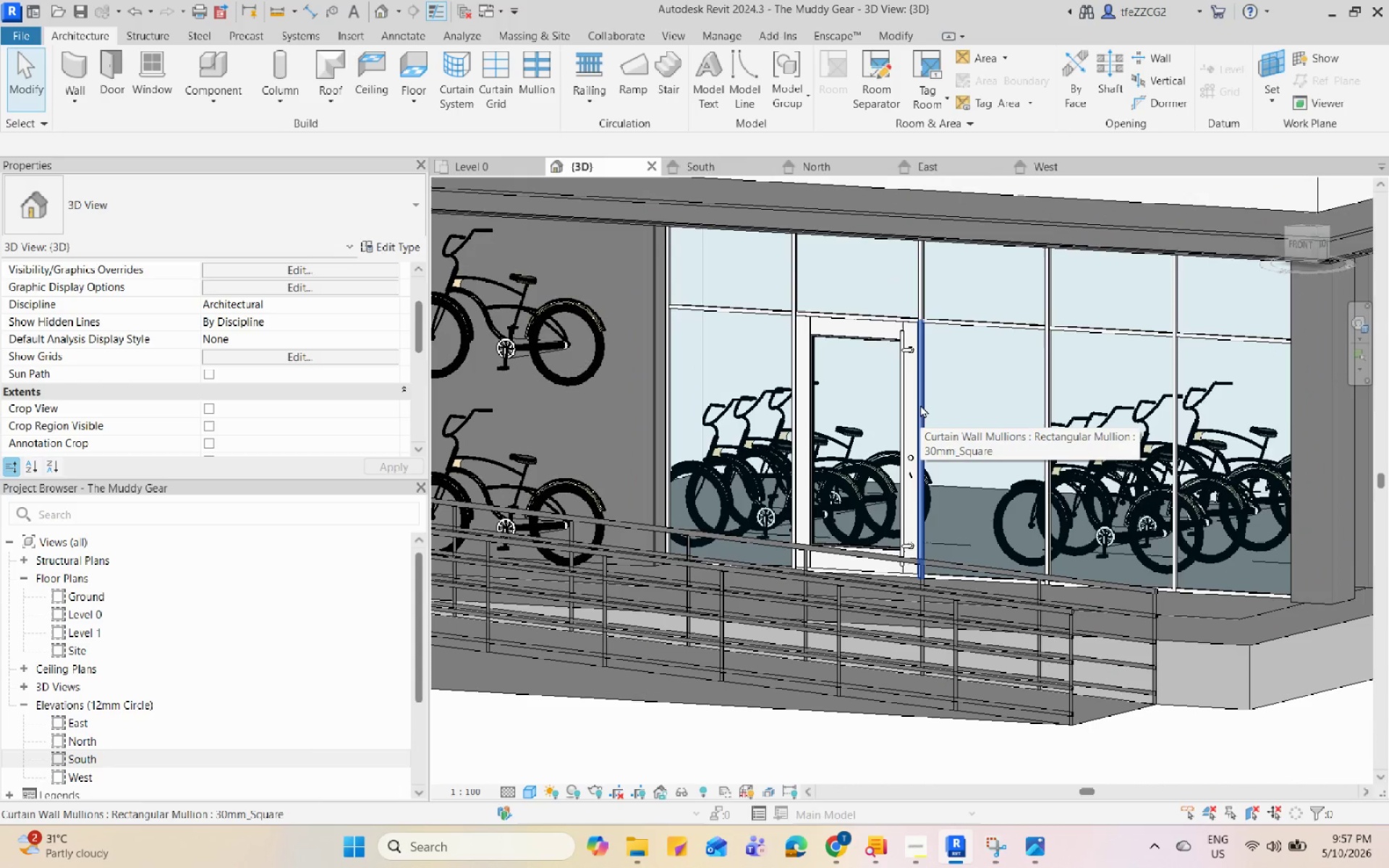 
wait(8.48)
 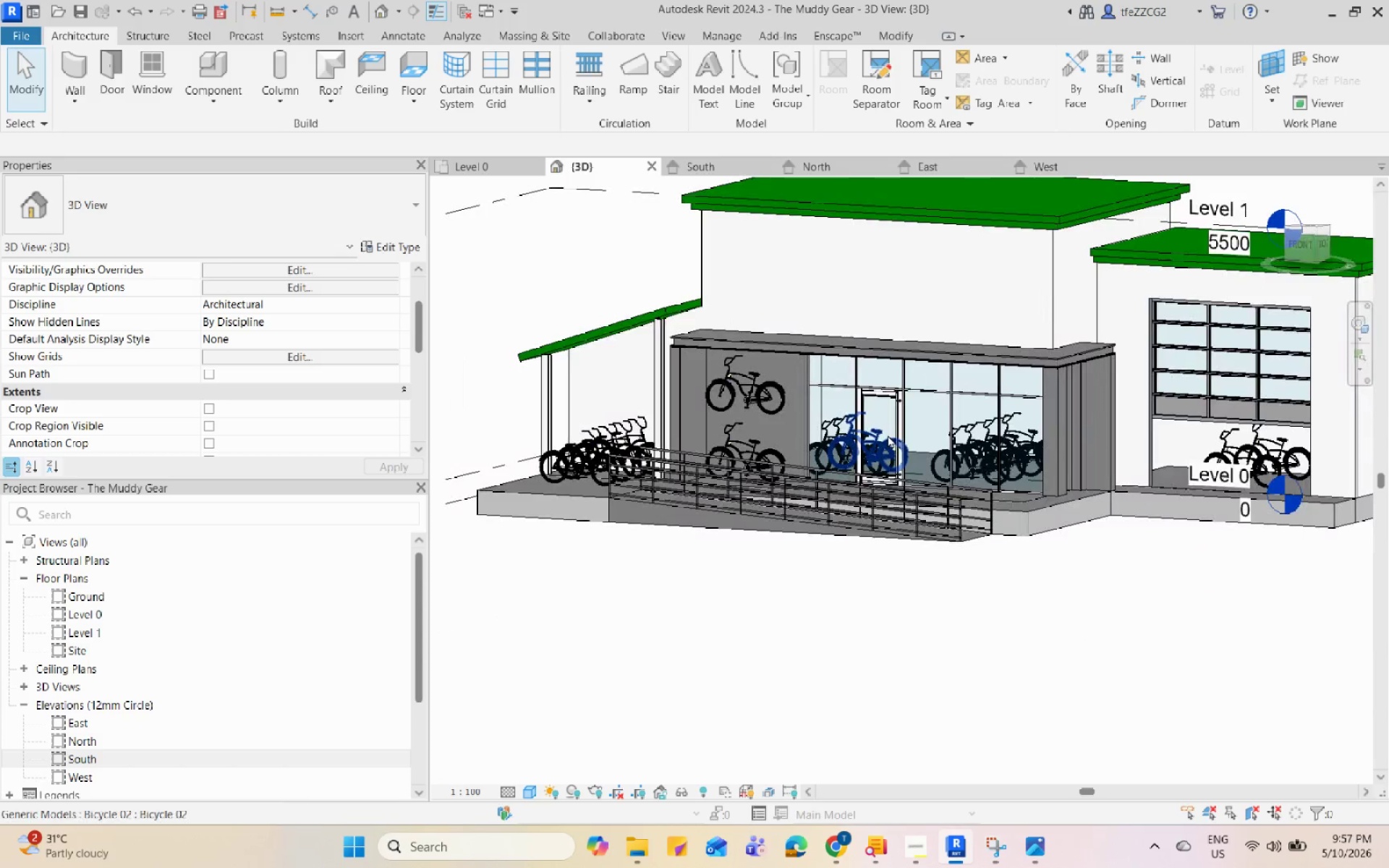 
hold_key(key=ShiftLeft, duration=0.67)
 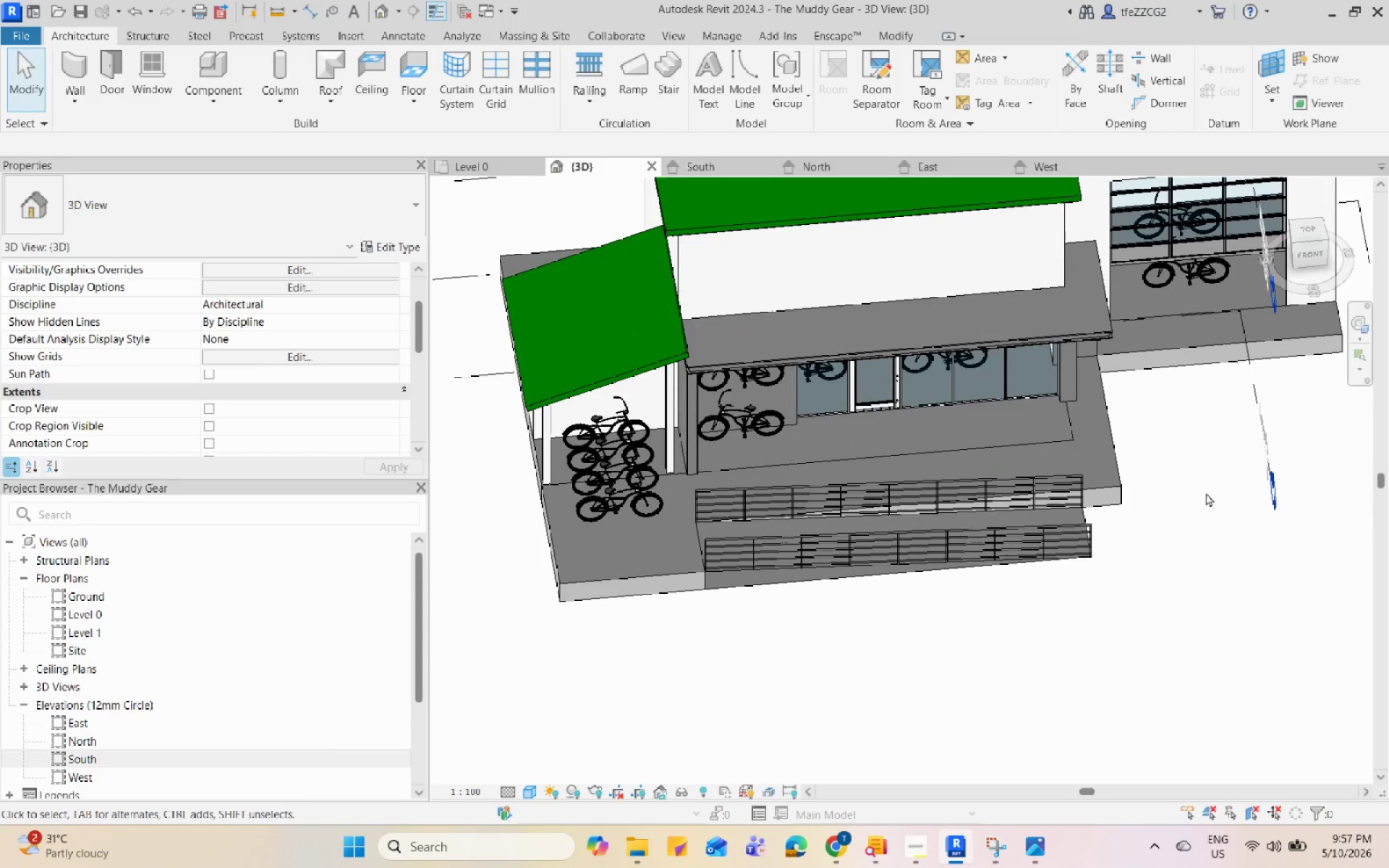 
scroll: coordinate [888, 435], scroll_direction: down, amount: 7.0
 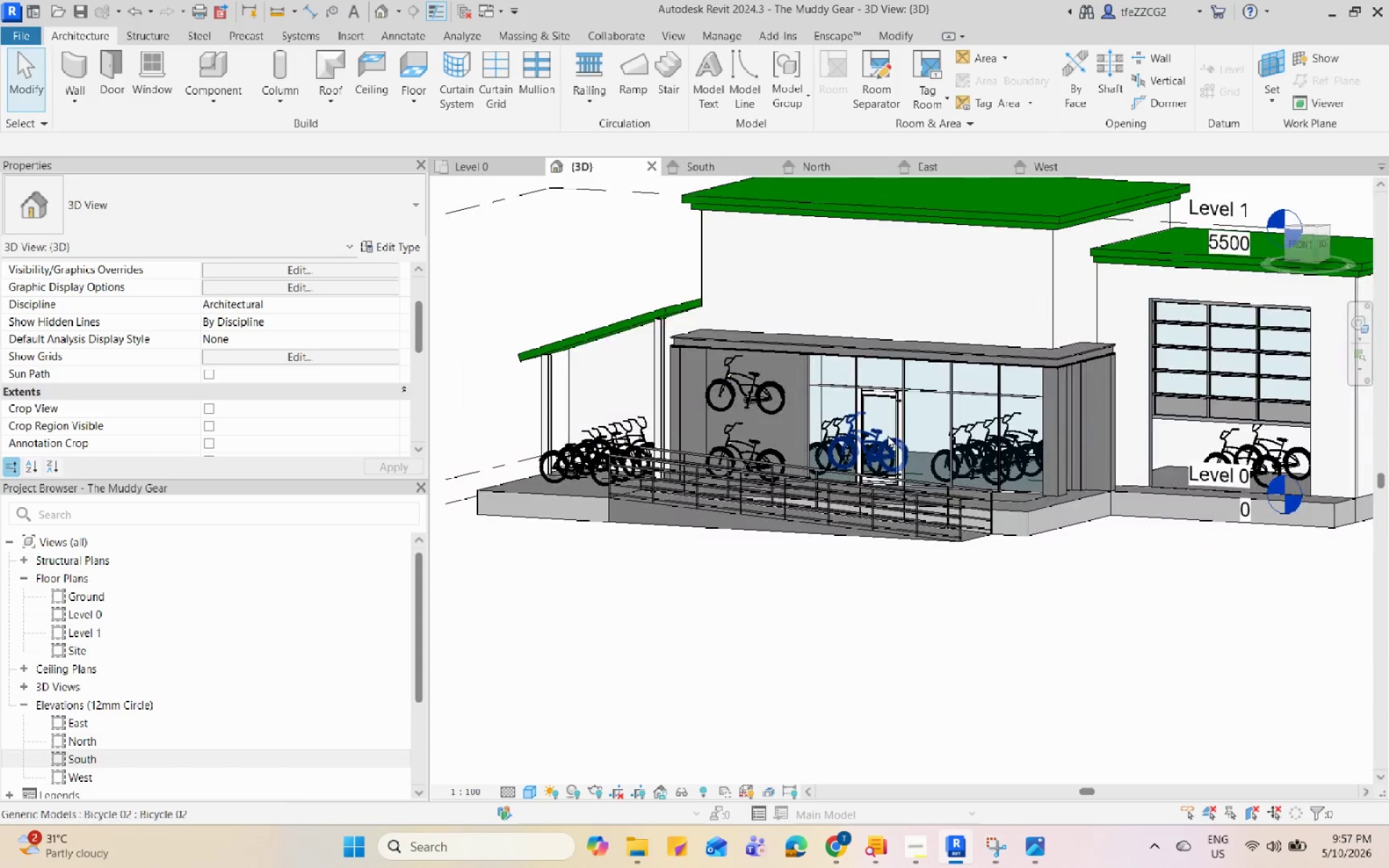 
hold_key(key=ShiftLeft, duration=3.14)
 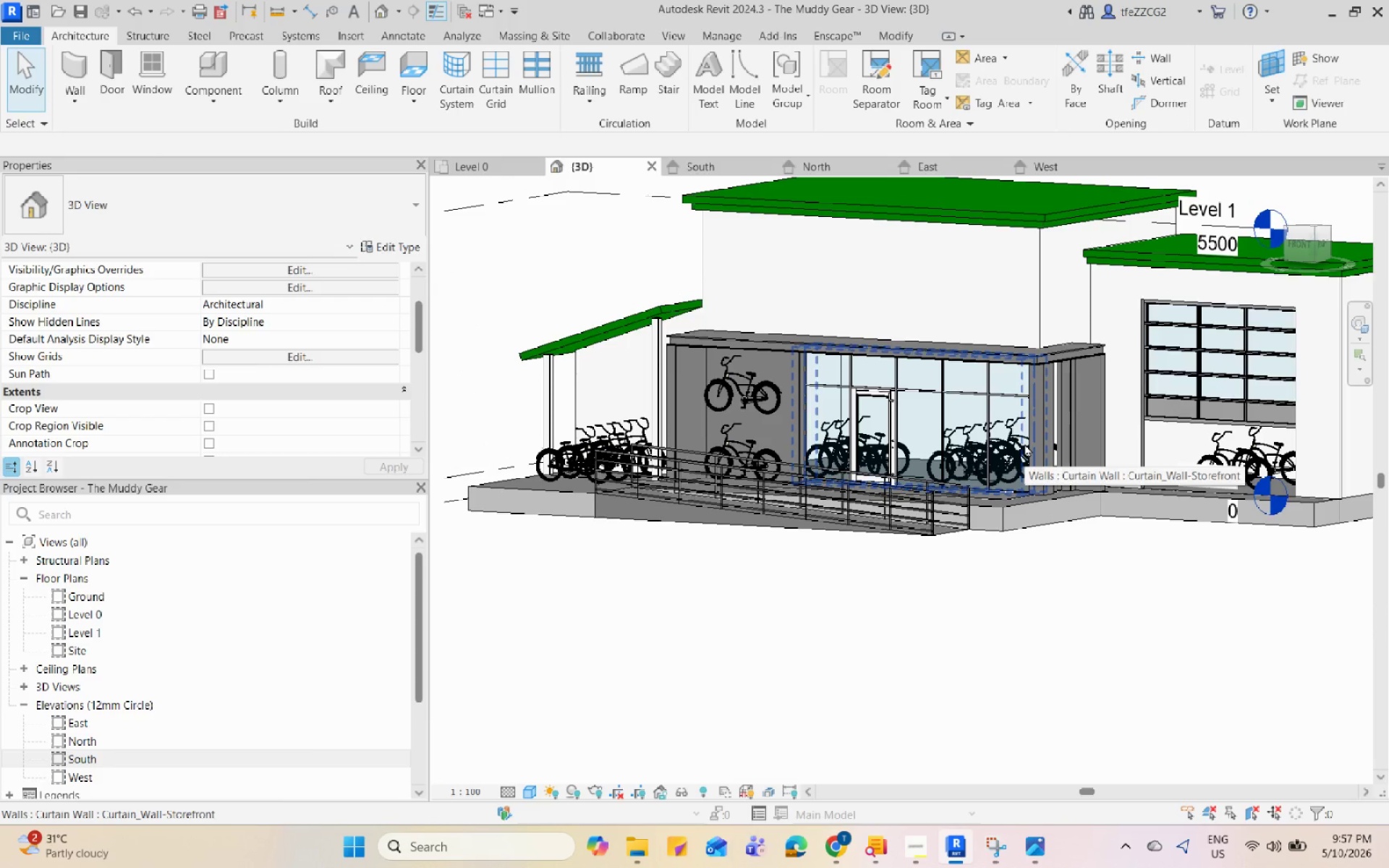 
scroll: coordinate [1006, 542], scroll_direction: down, amount: 5.0
 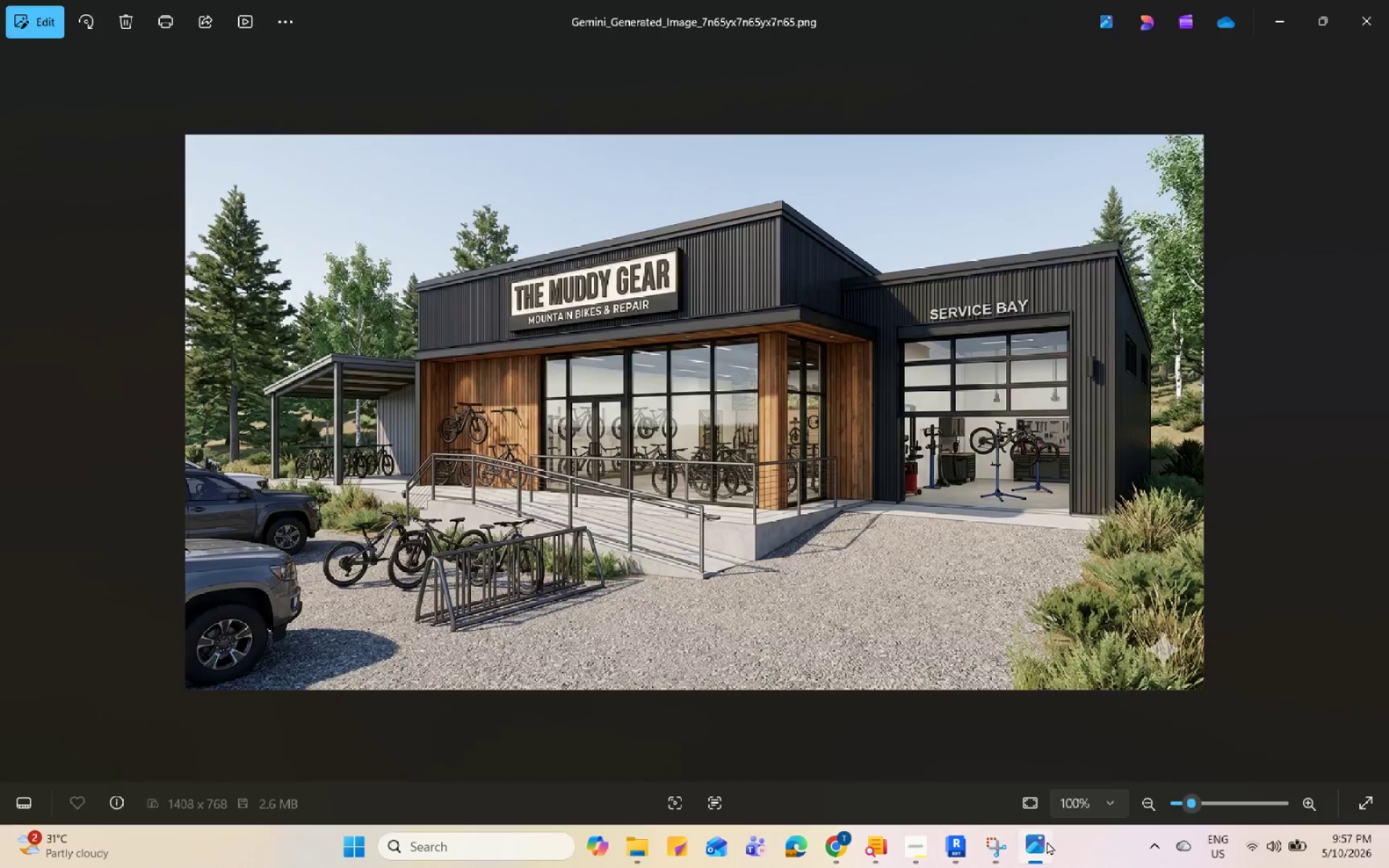 
left_click([1047, 841])
 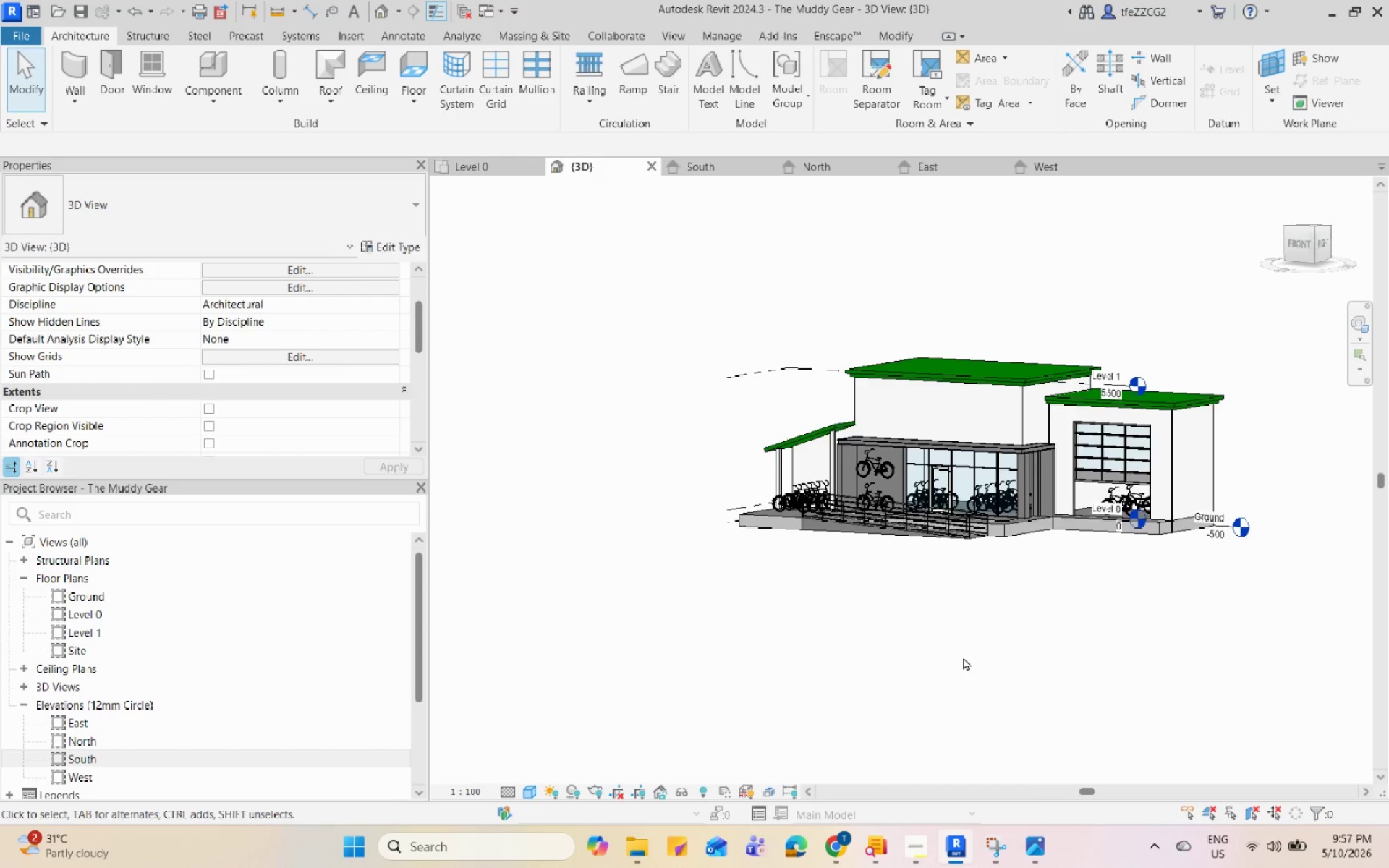 
scroll: coordinate [1071, 529], scroll_direction: up, amount: 6.0
 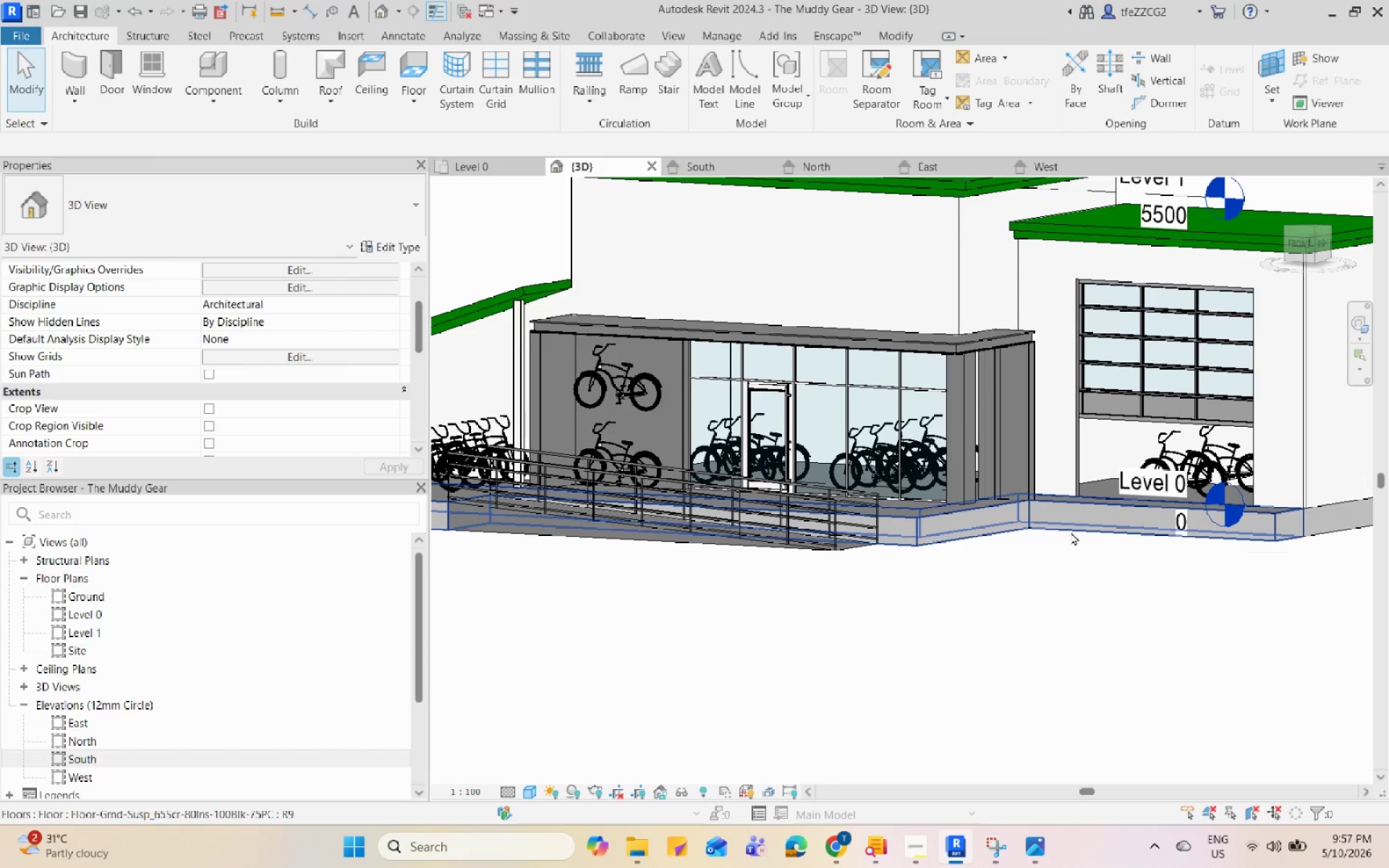 
hold_key(key=ShiftLeft, duration=0.92)
 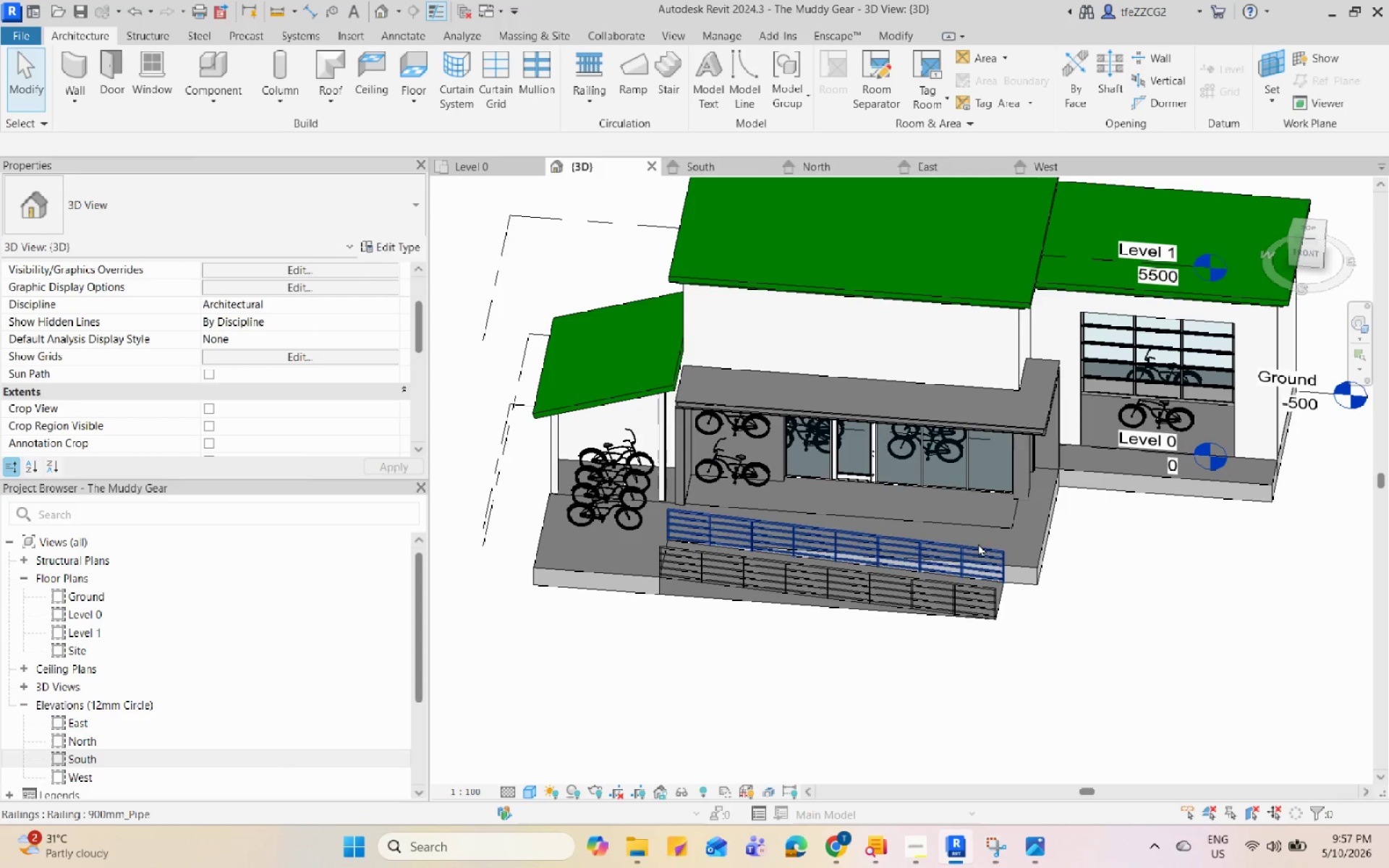 
scroll: coordinate [1069, 533], scroll_direction: down, amount: 2.0
 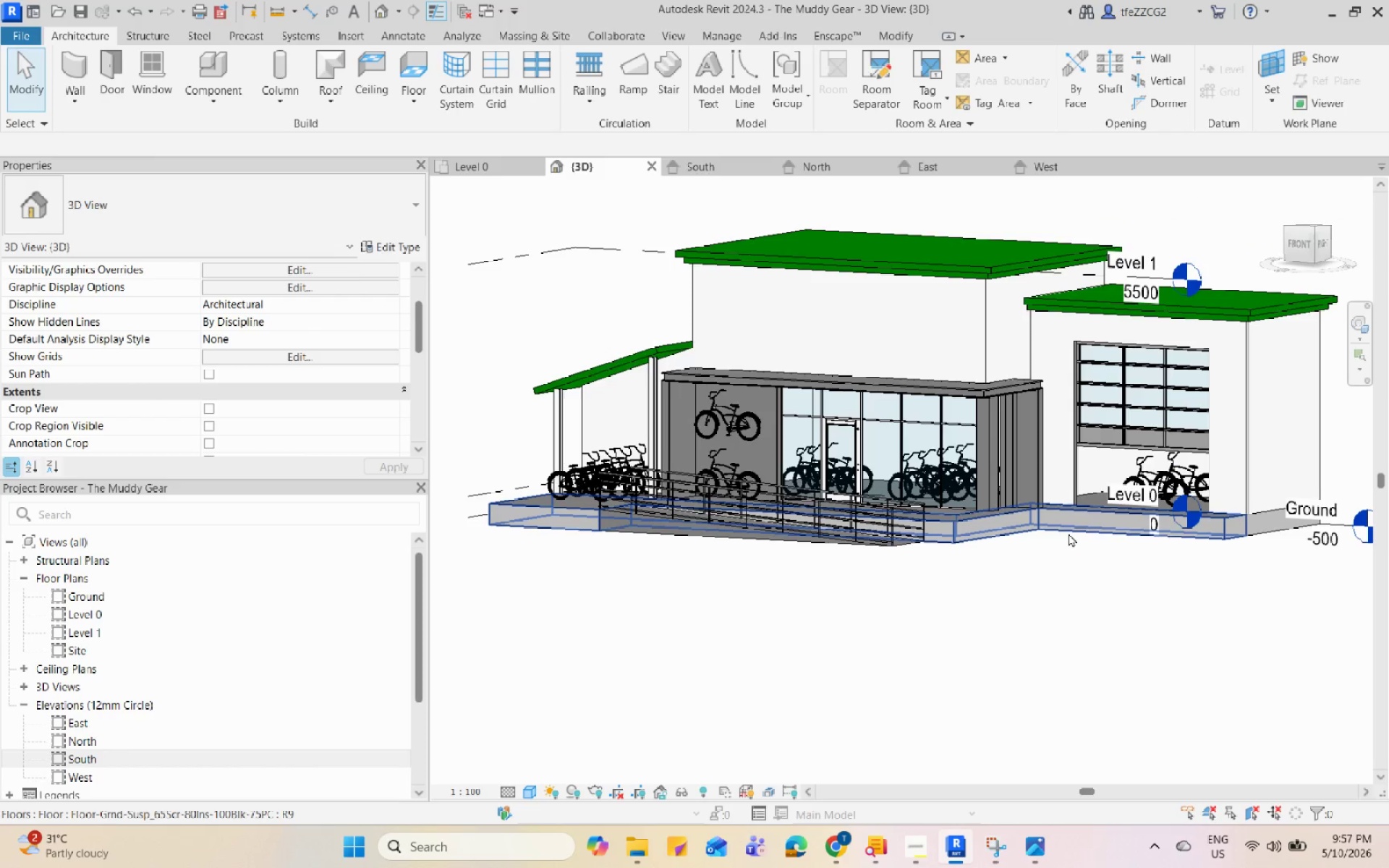 
left_click([476, 166])
 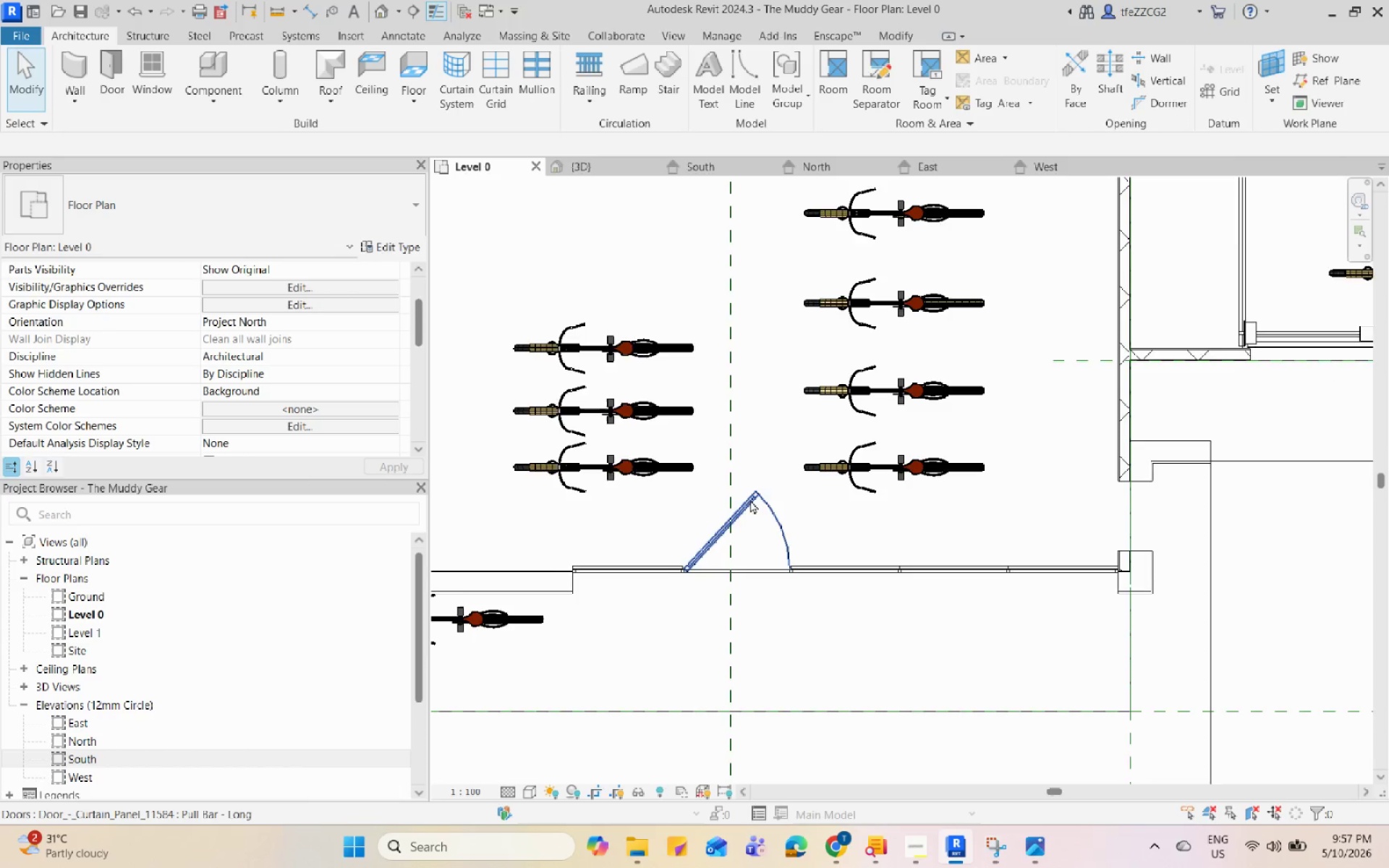 
scroll: coordinate [859, 498], scroll_direction: down, amount: 13.0
 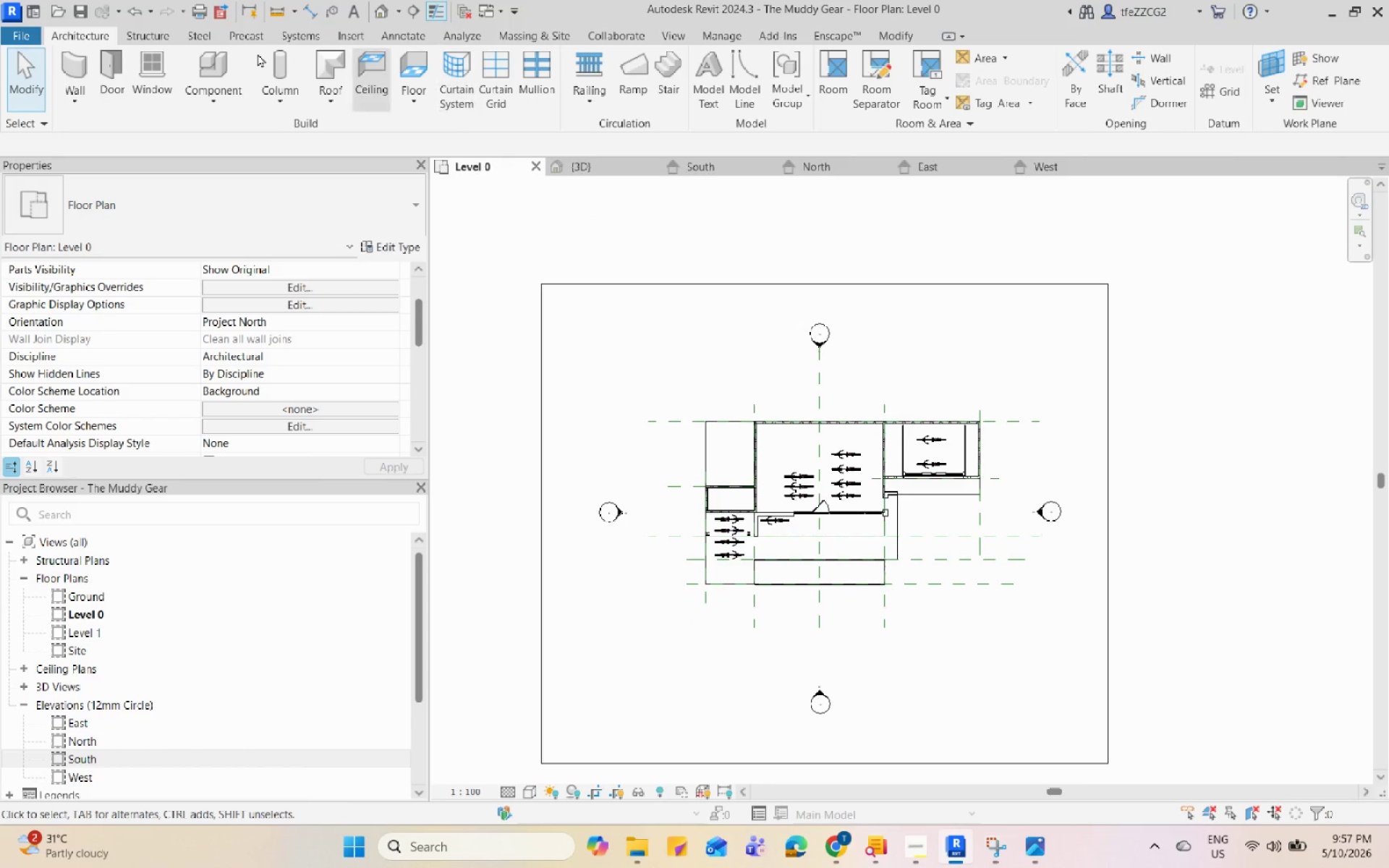 
left_click([160, 35])
 